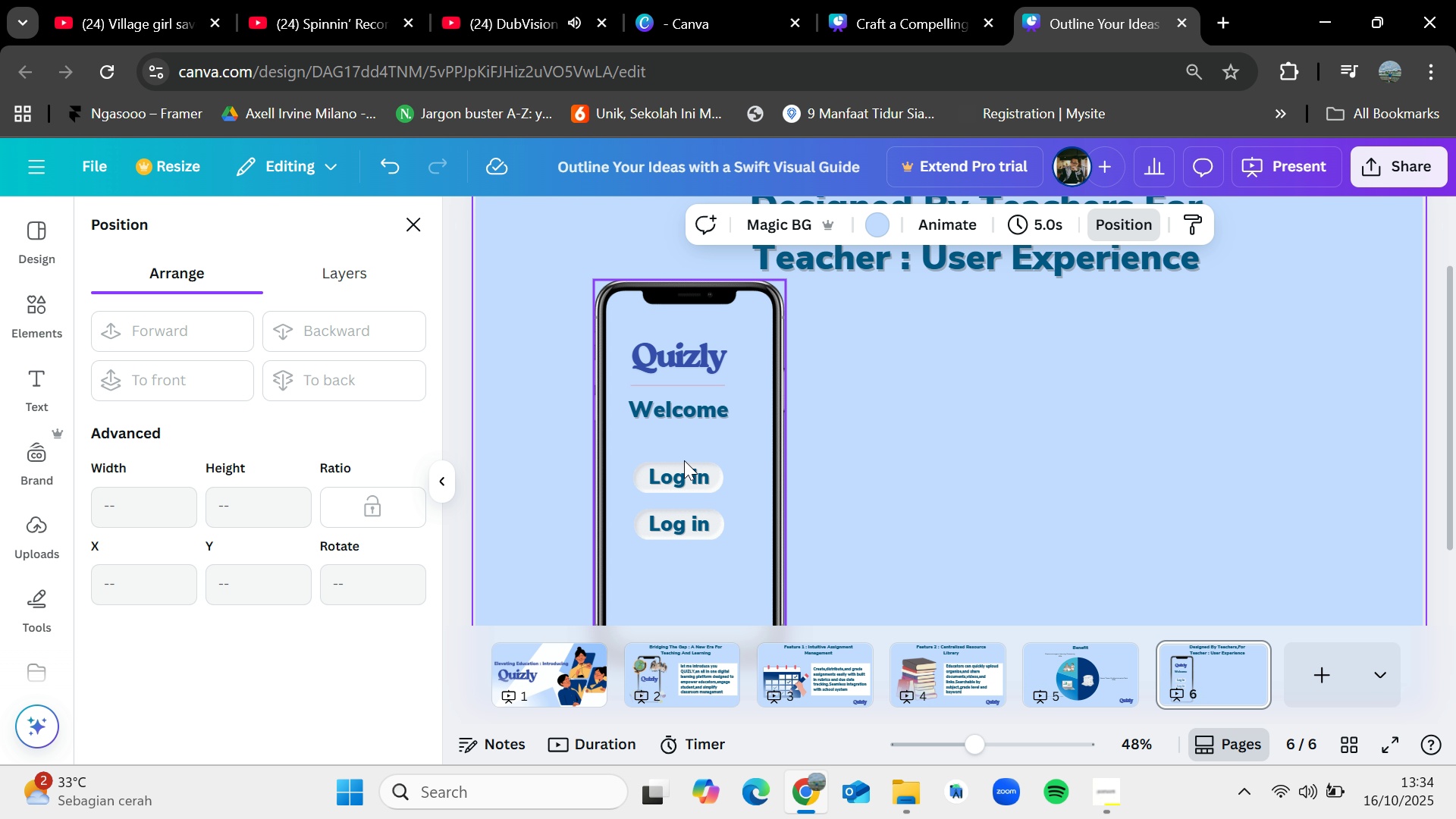 
wait(6.25)
 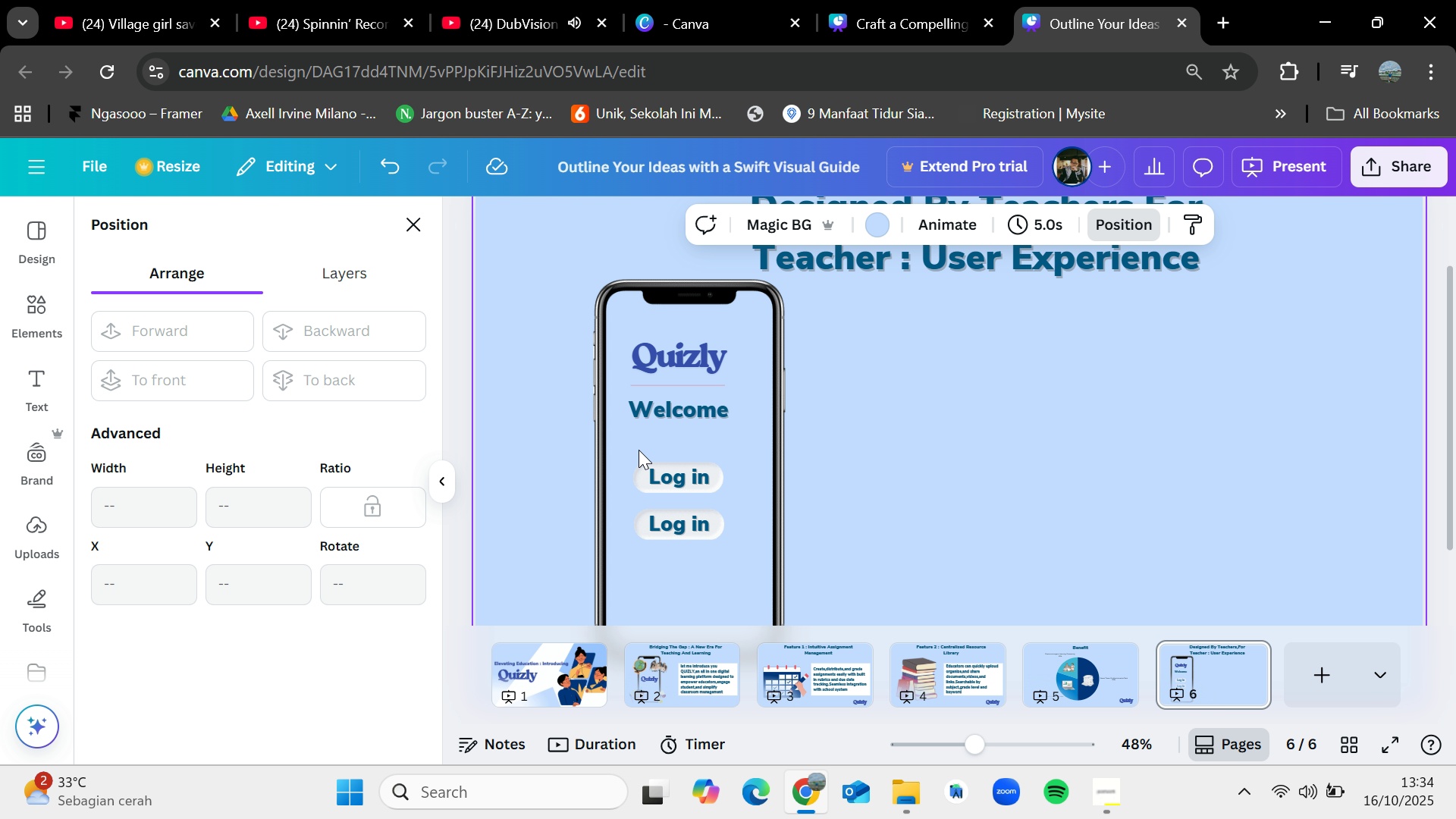 
hold_key(key=ShiftLeft, duration=1.5)
left_click([685, 463])
 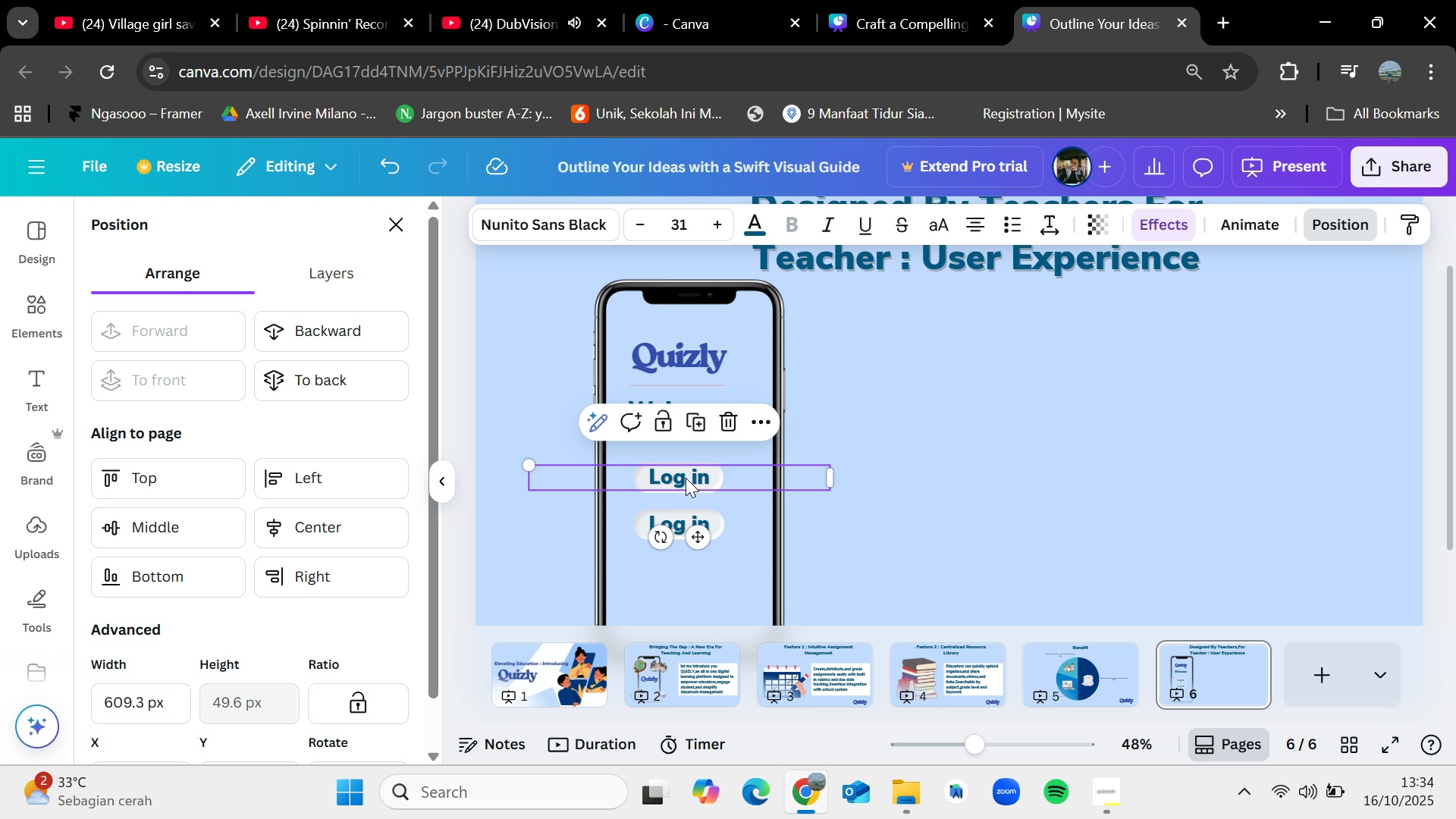 
left_click([686, 478])
 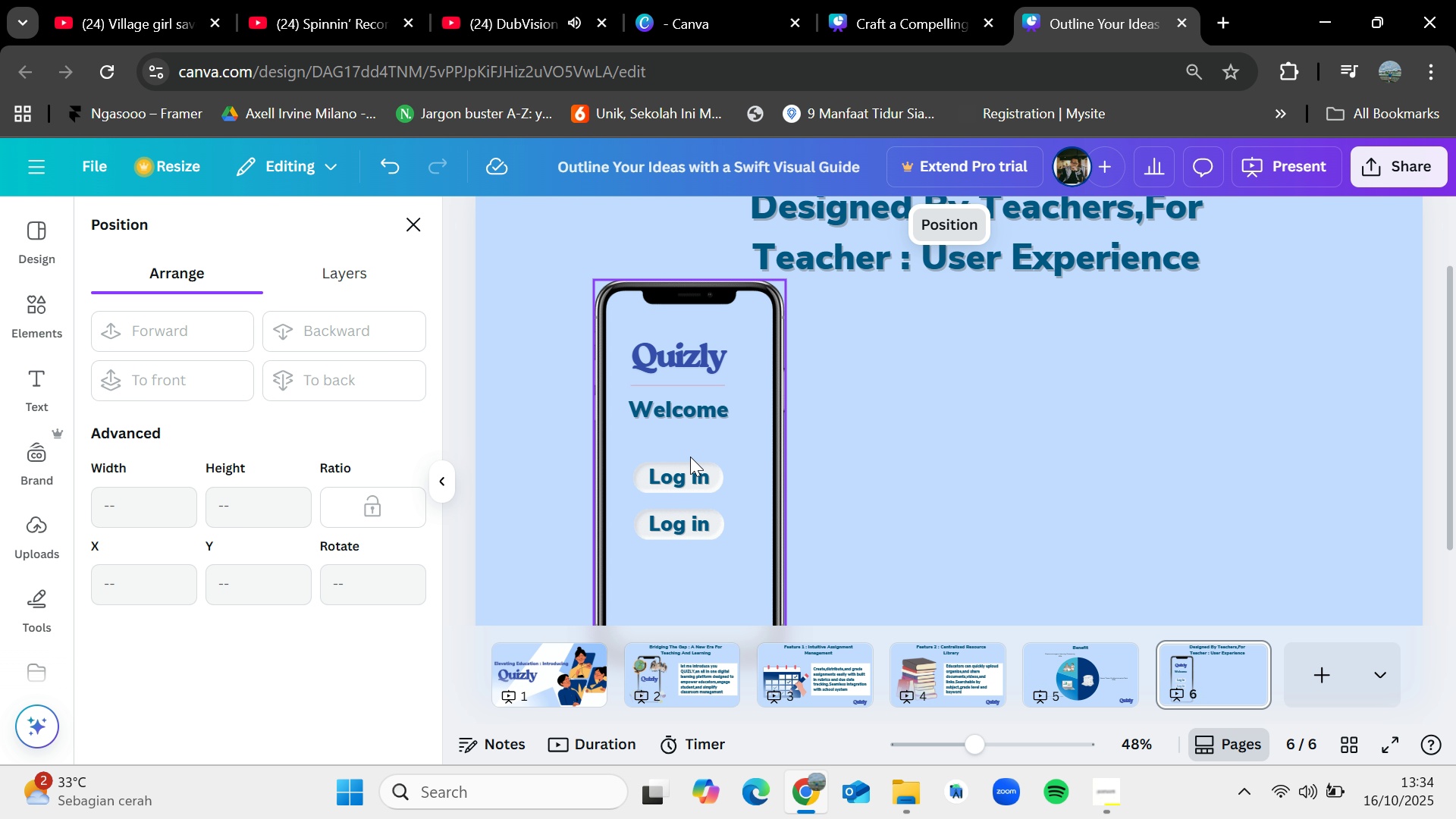 
hold_key(key=ShiftLeft, duration=1.51)
left_click([693, 465])
 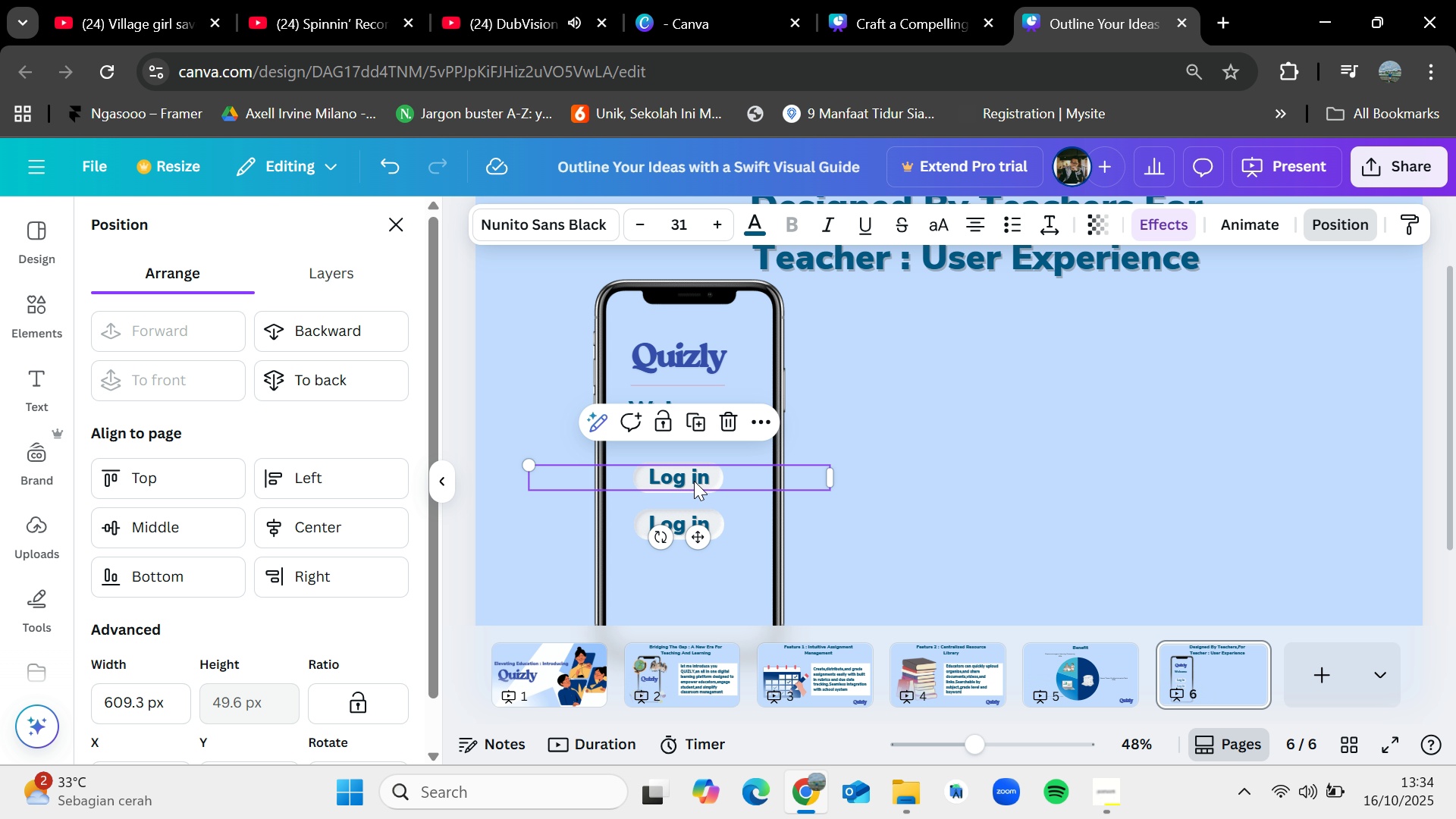 
hold_key(key=ShiftLeft, duration=1.51)
left_click([694, 481])
 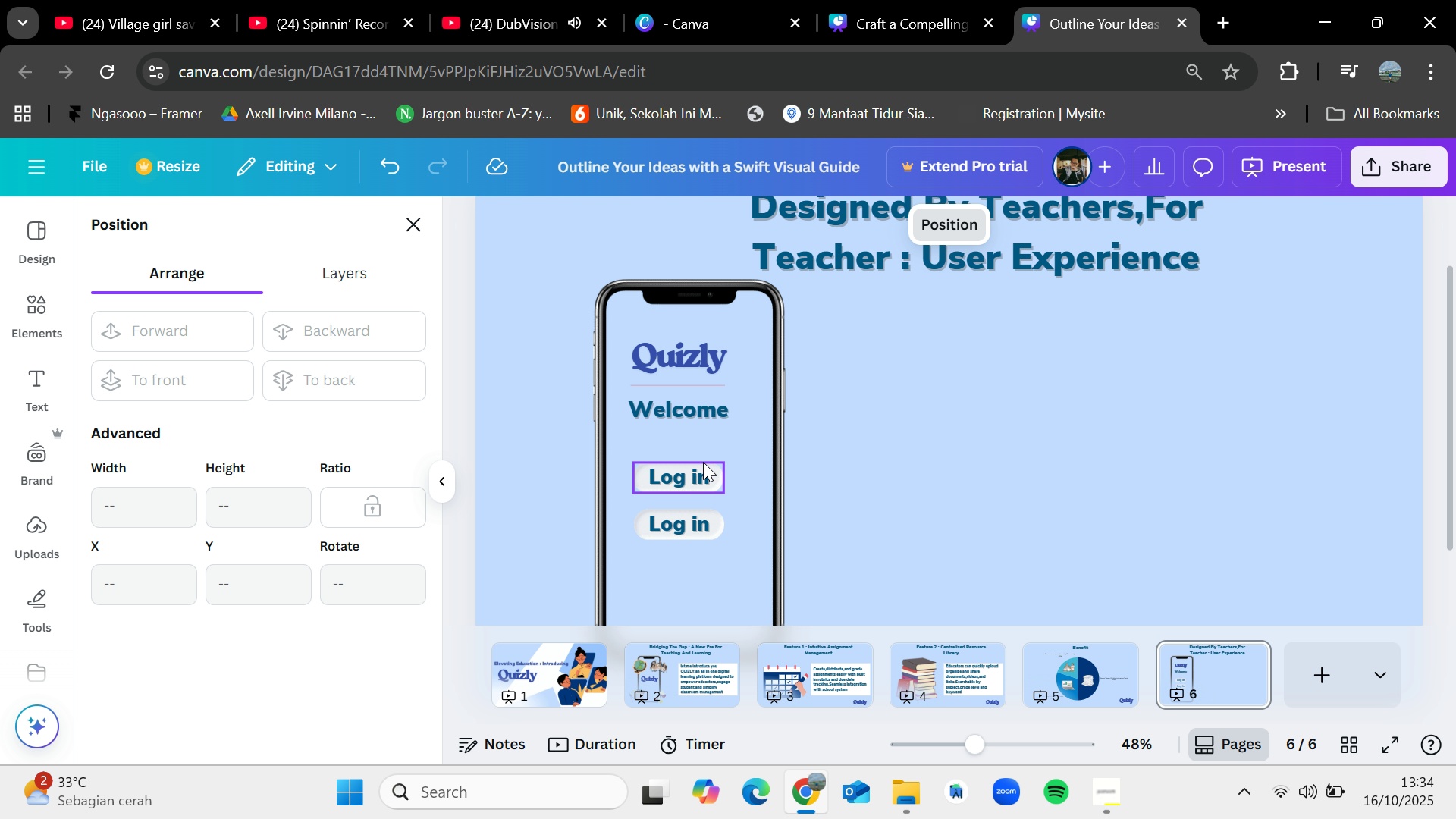 
hold_key(key=ShiftLeft, duration=0.77)
left_click([703, 462])
 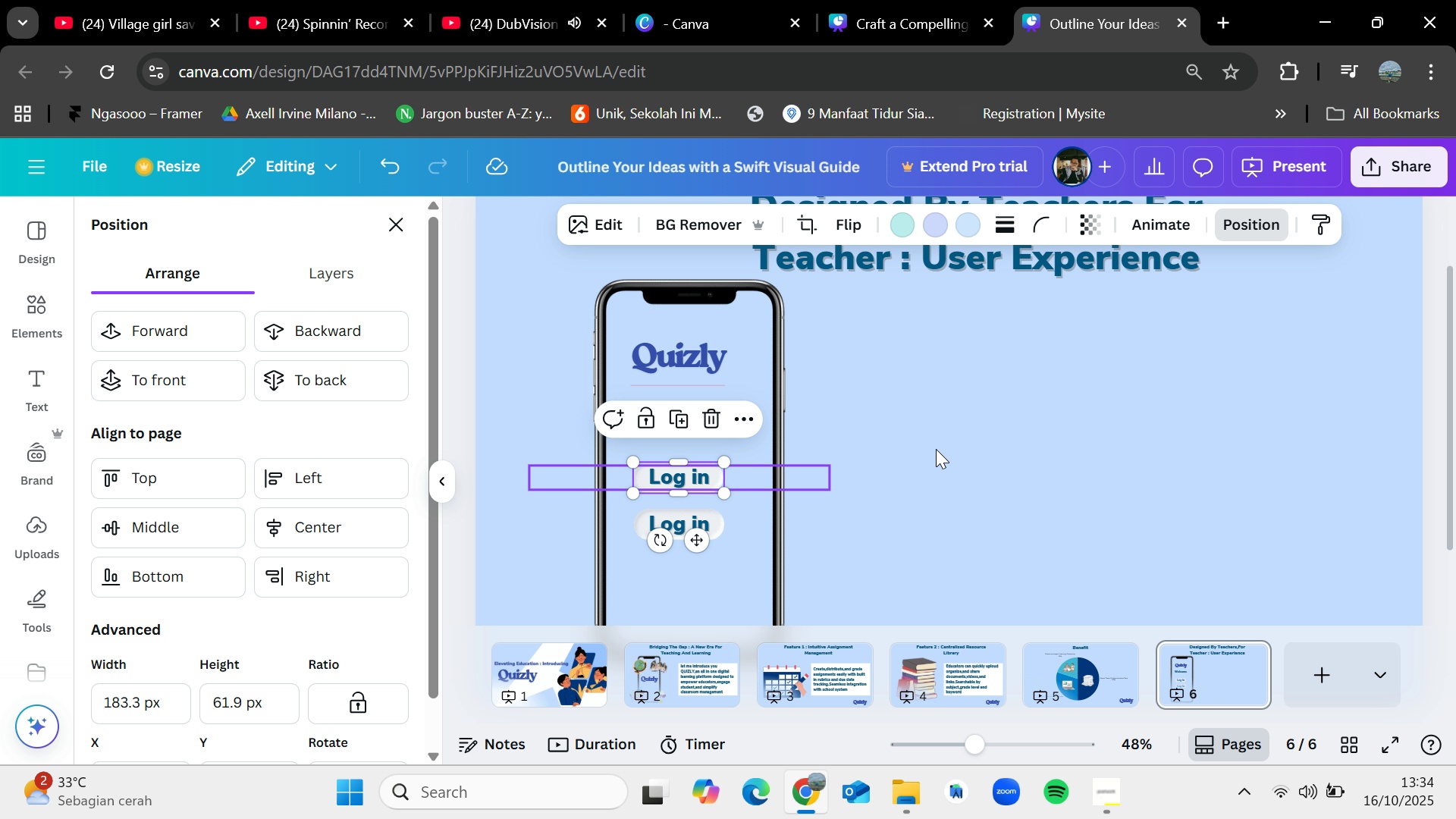 
left_click([993, 449])
 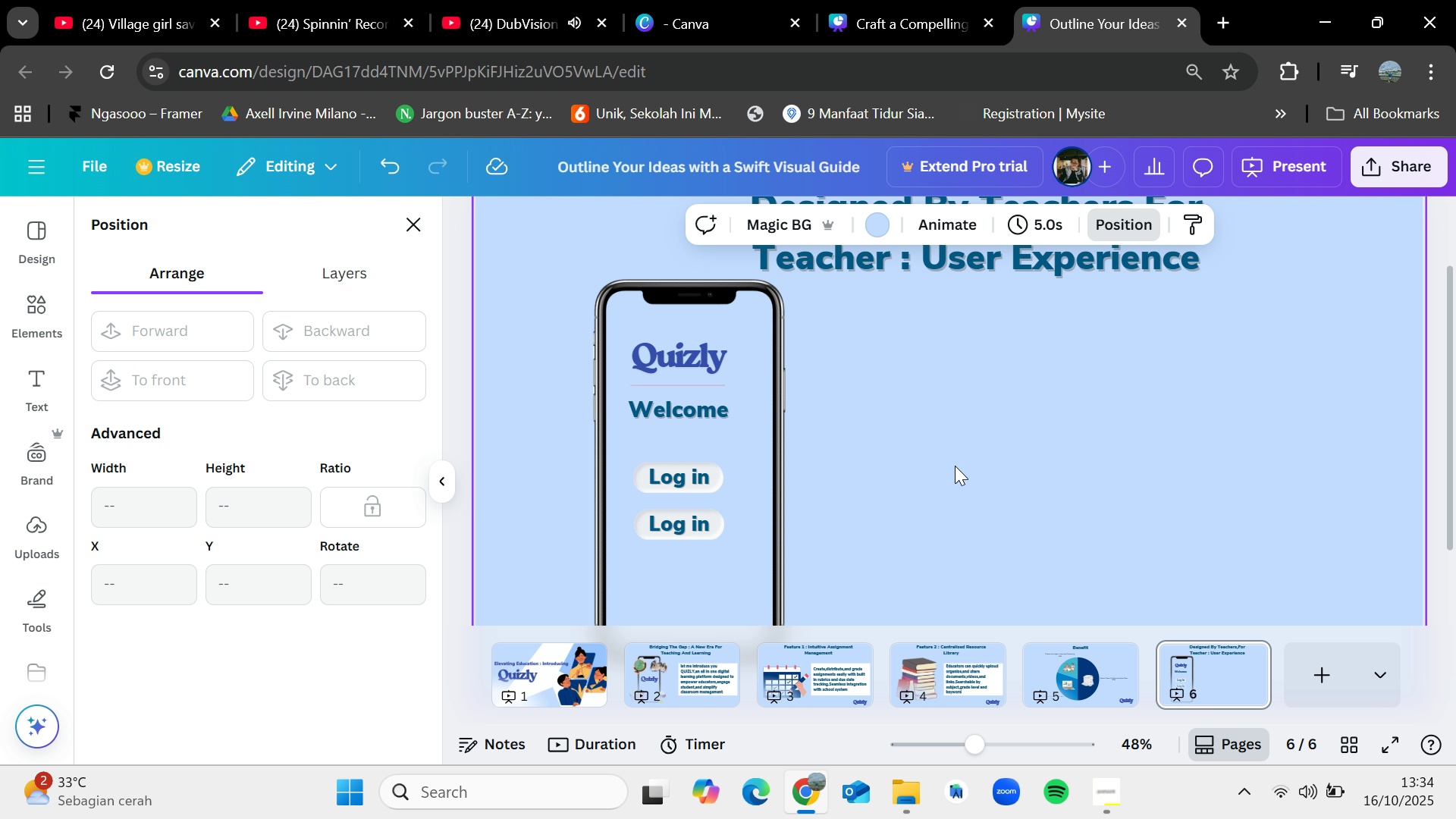 
scroll: coordinate [960, 475], scroll_direction: down, amount: 1.0
 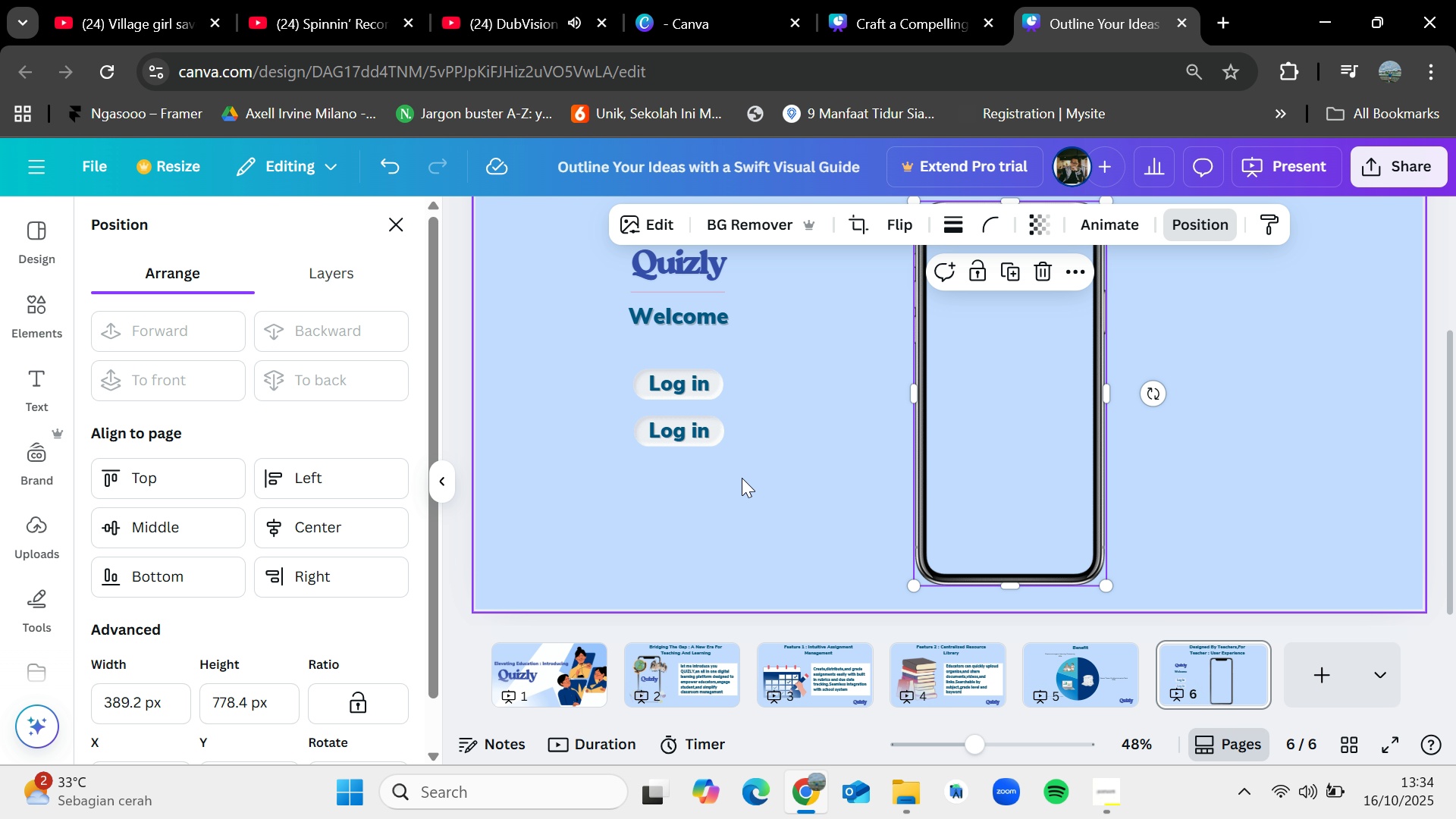 
wait(5.62)
 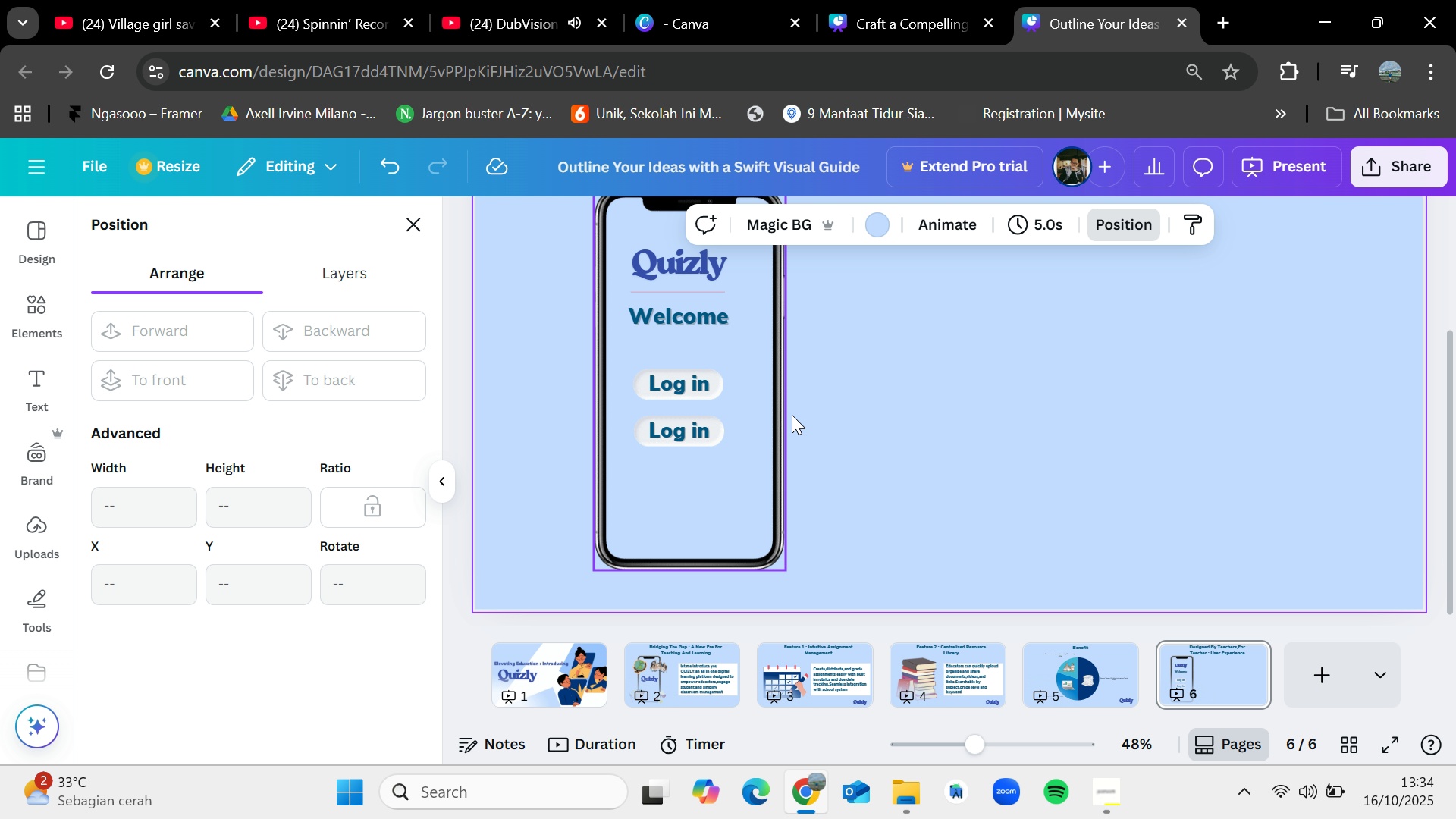 
mouse_move([623, 400])
 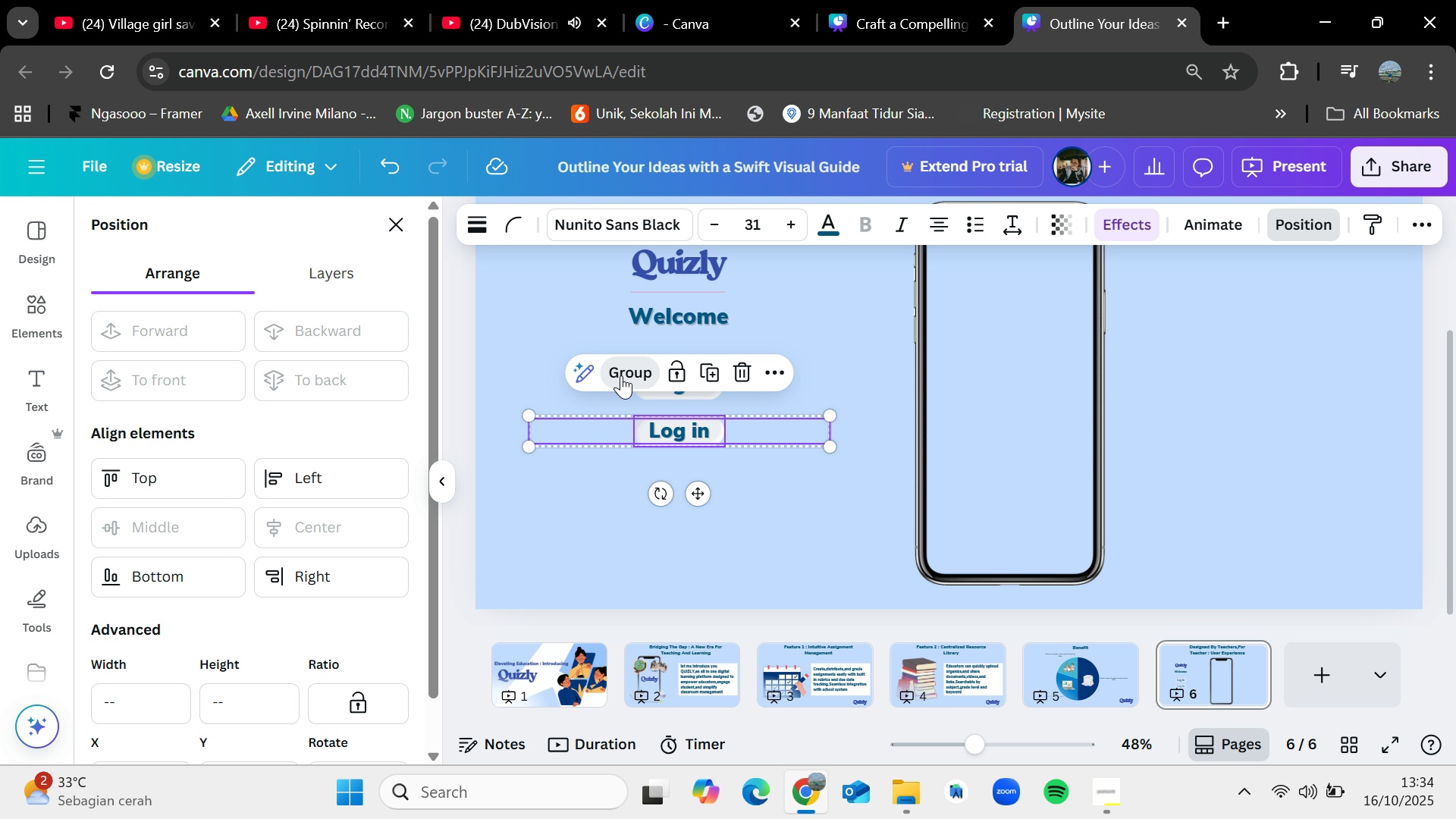 
left_click([621, 375])
 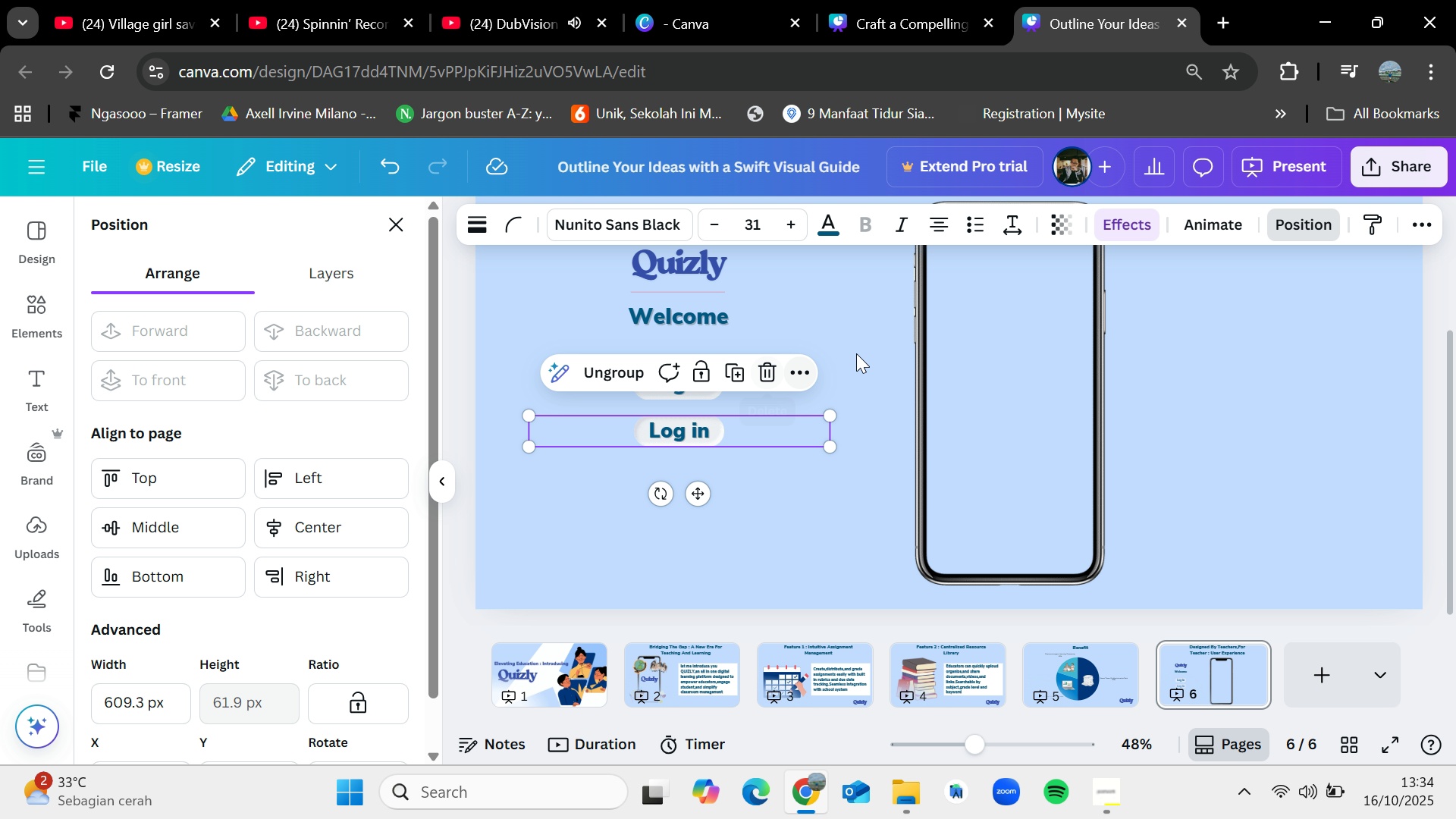 
left_click([858, 352])
 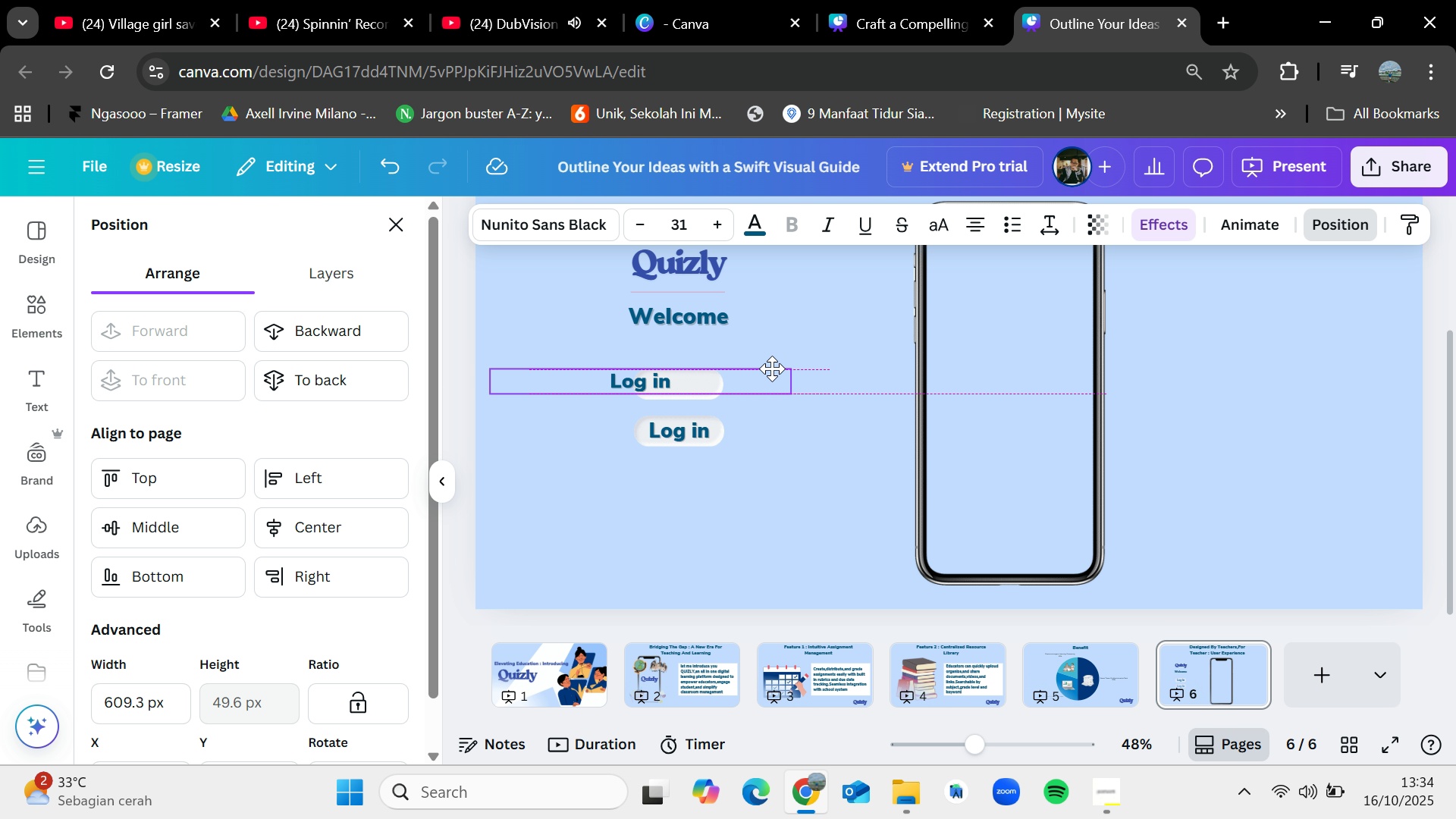 
key(Control+Z)
 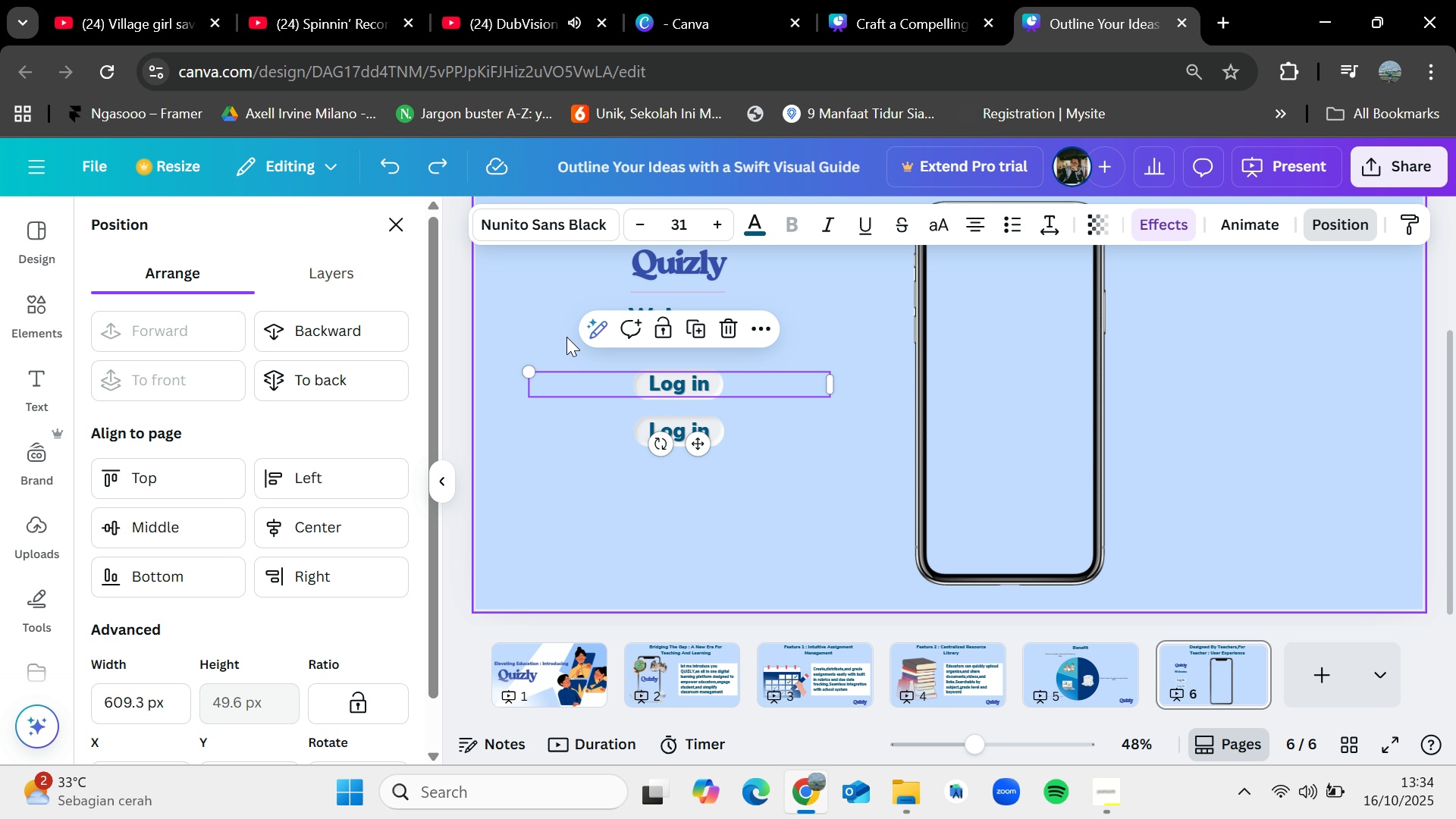 
left_click([566, 337])
 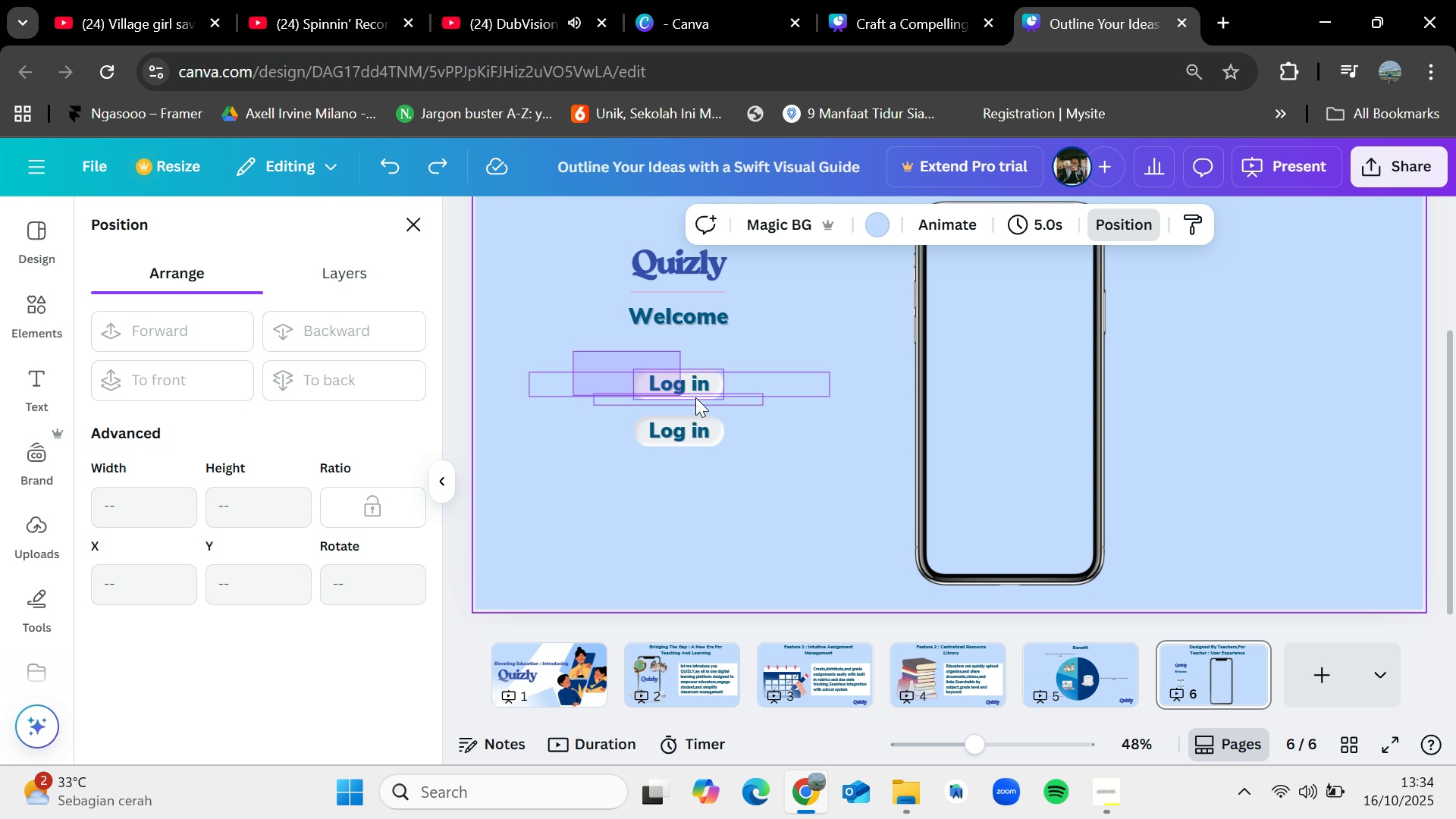 
mouse_move([715, 381])
 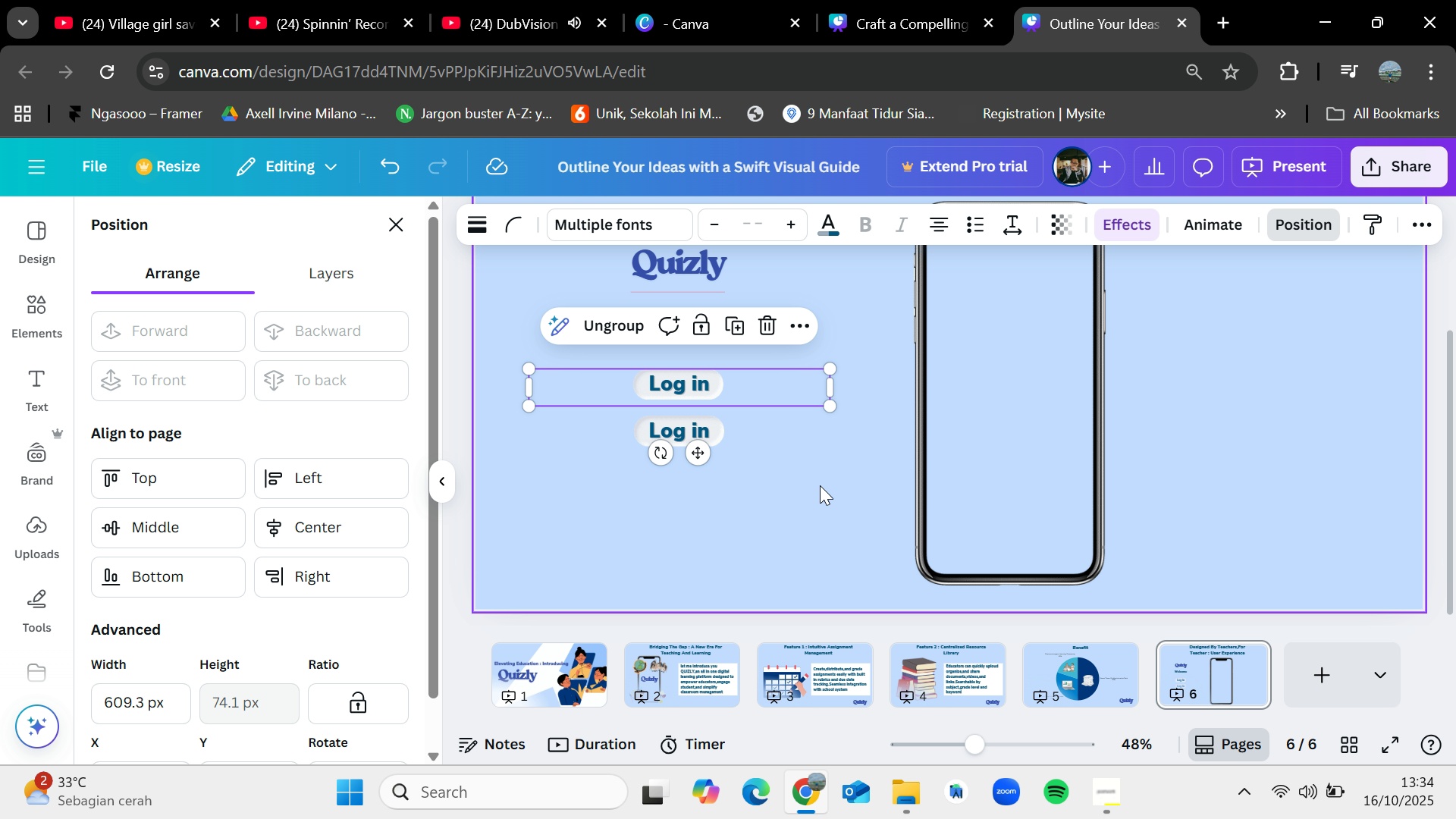 
left_click([836, 522])
 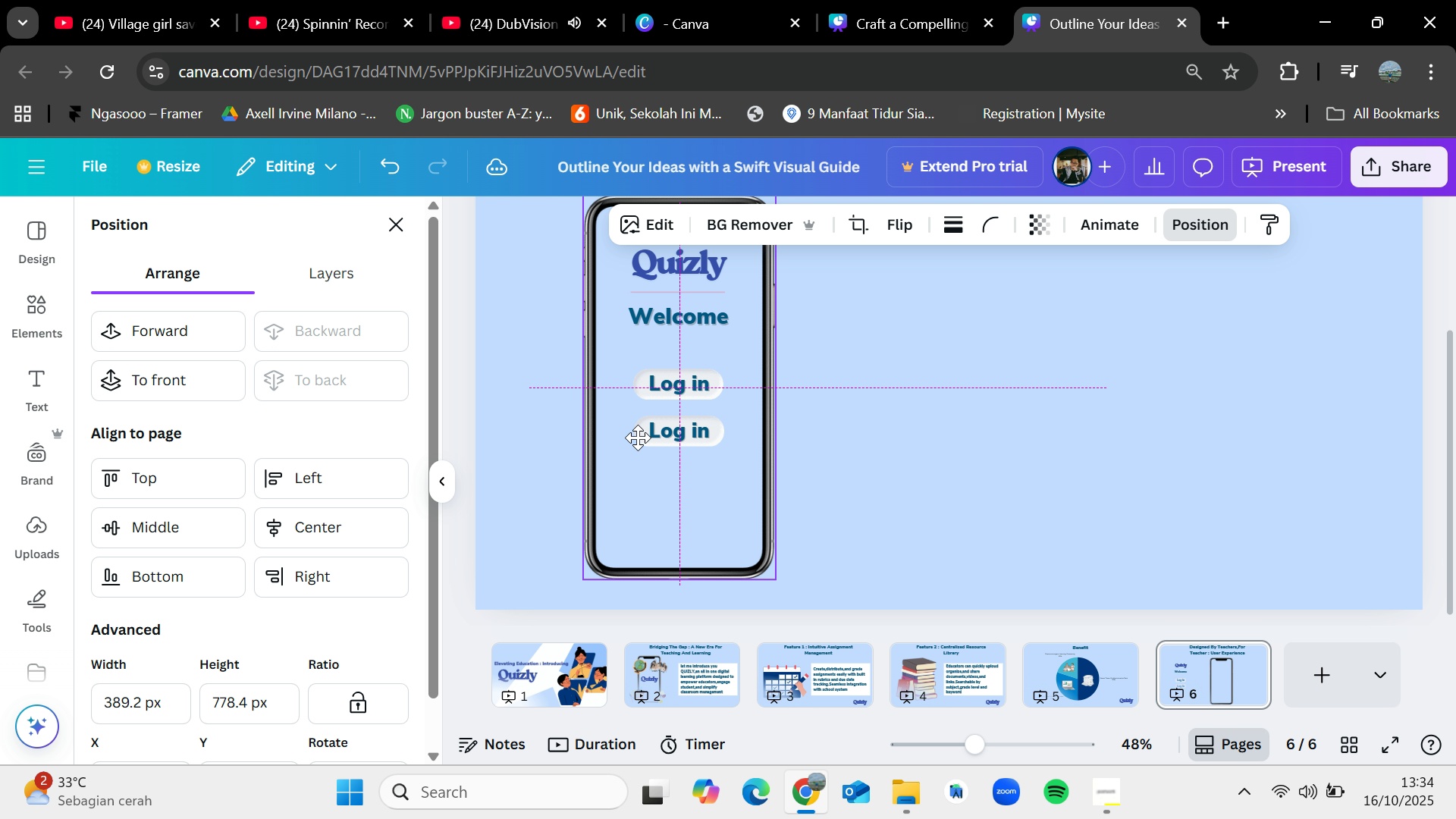 
scroll: coordinate [969, 457], scroll_direction: none, amount: 0.0
 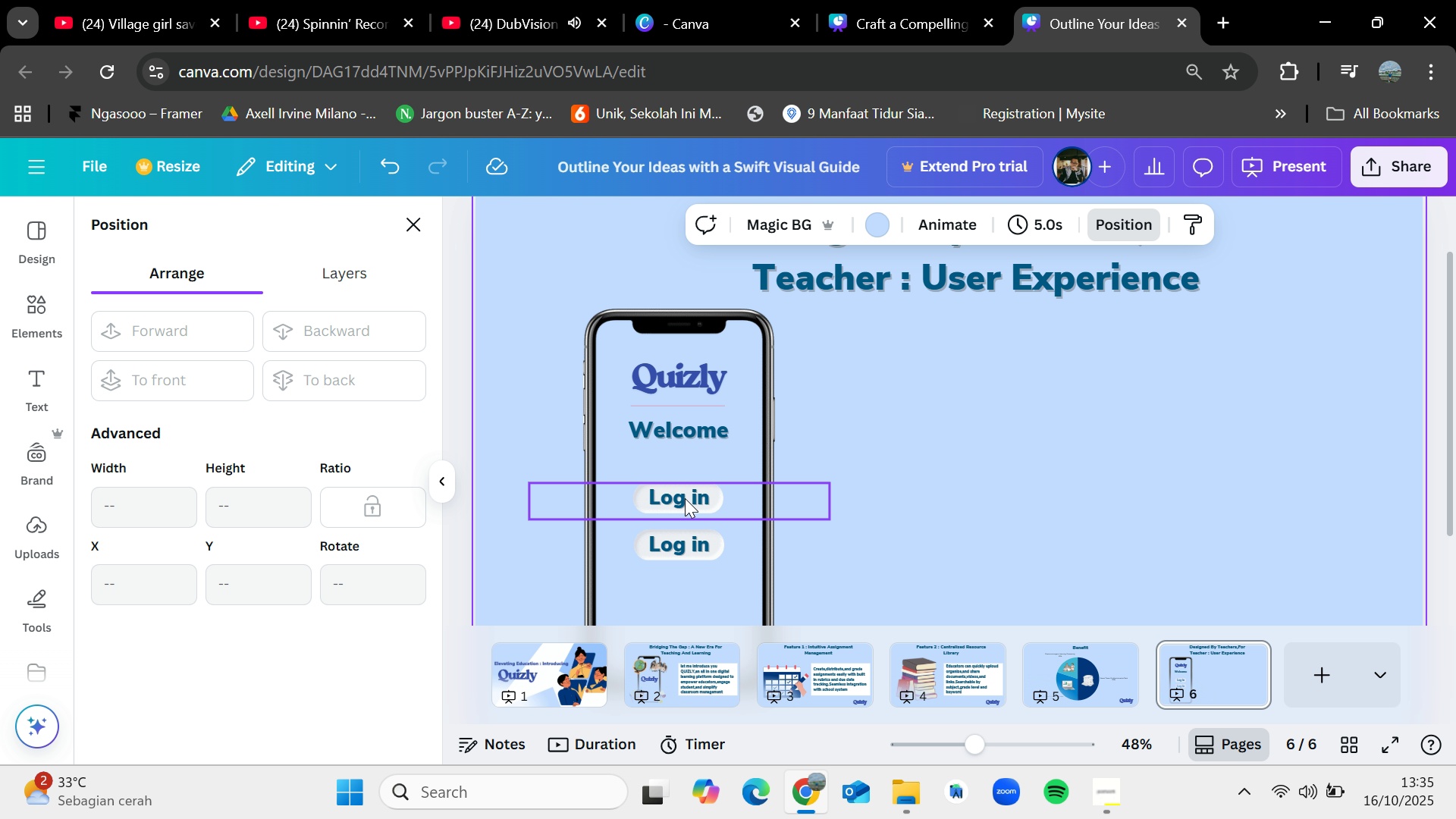 
double_click([688, 536])
 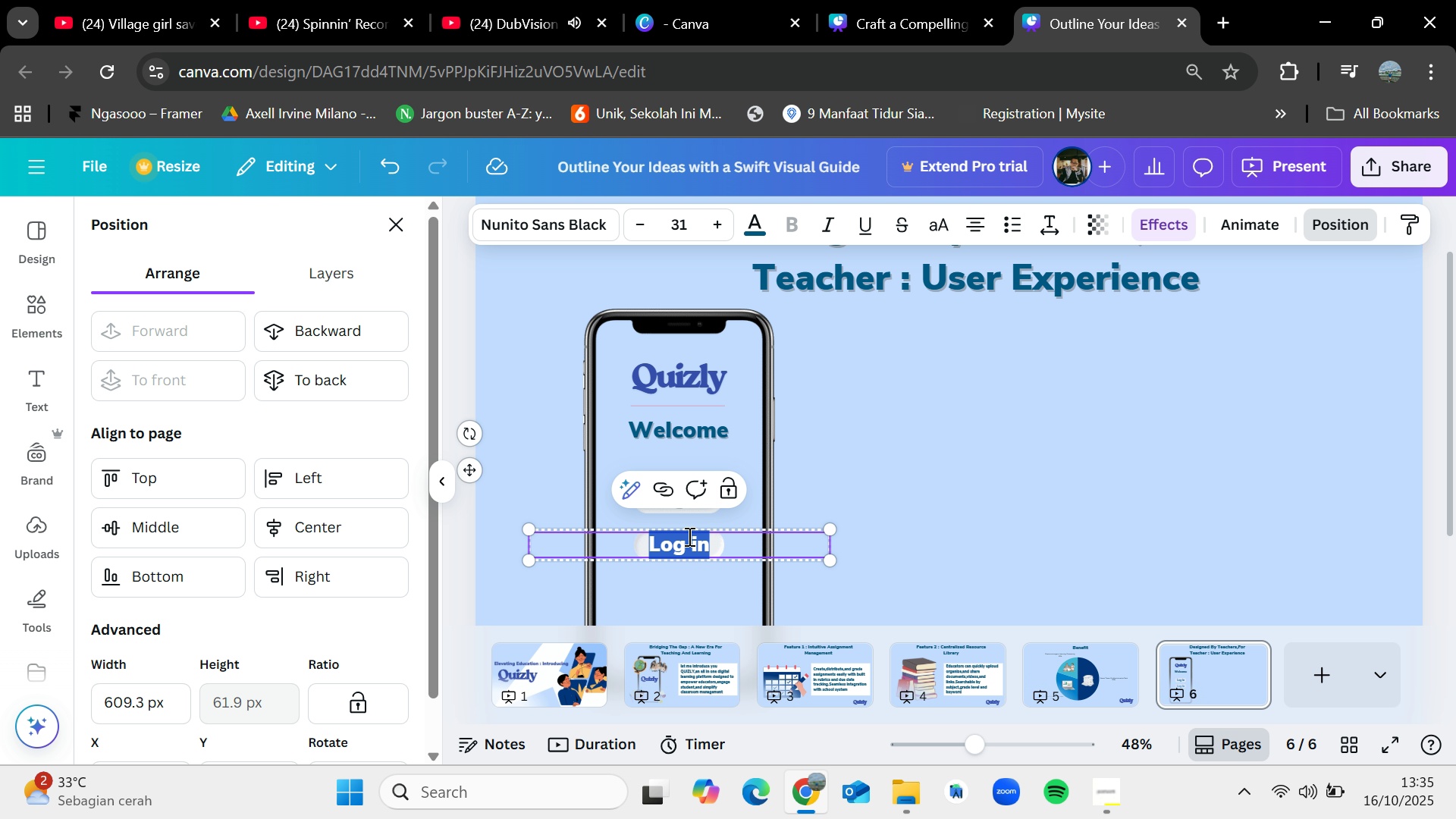 
key(Backspace)
type(SIgn)
key(Backspace)
key(Backspace)
key(Backspace)
type(ign up)
 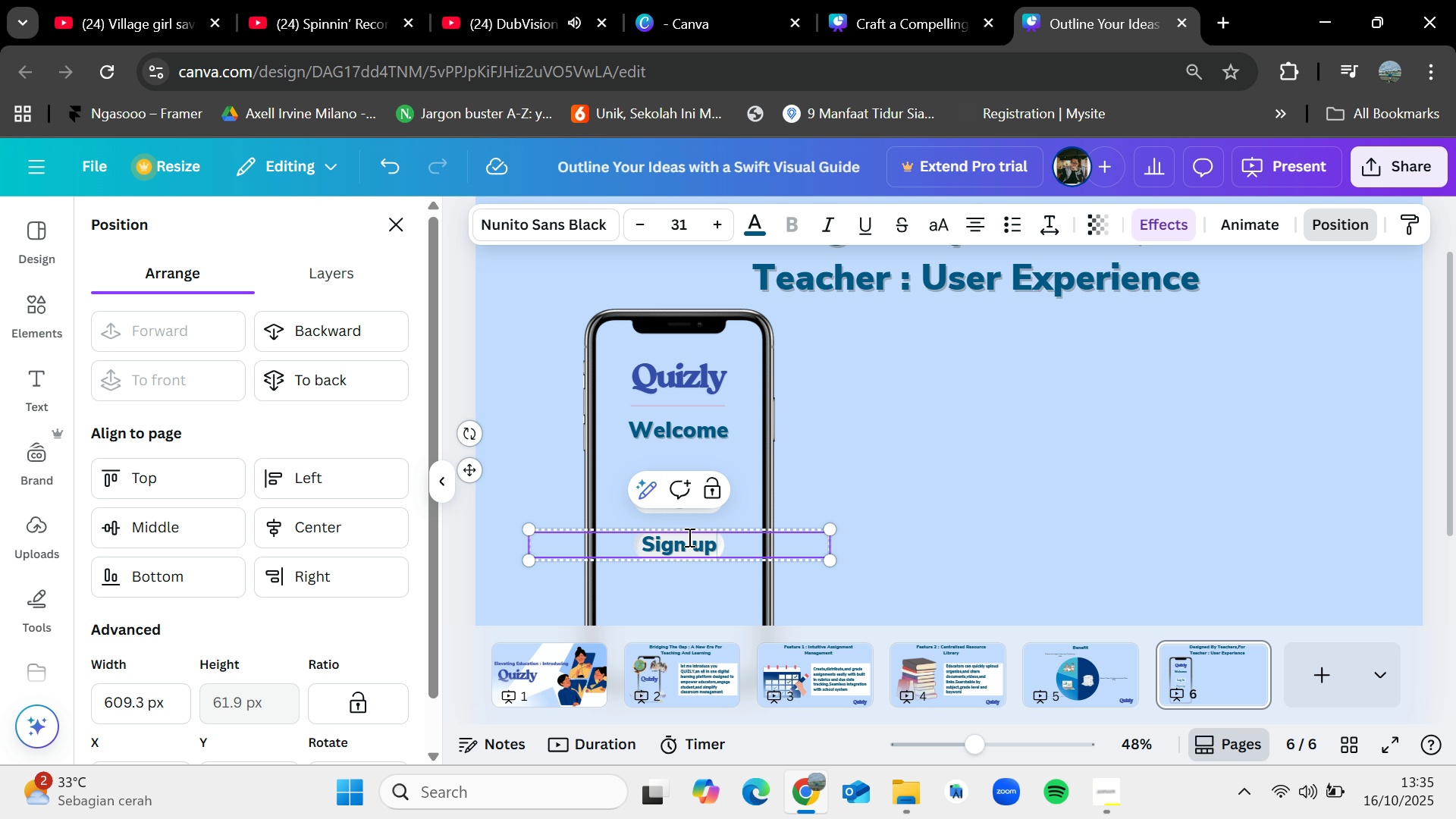 
scroll: coordinate [913, 466], scroll_direction: none, amount: 0.0
 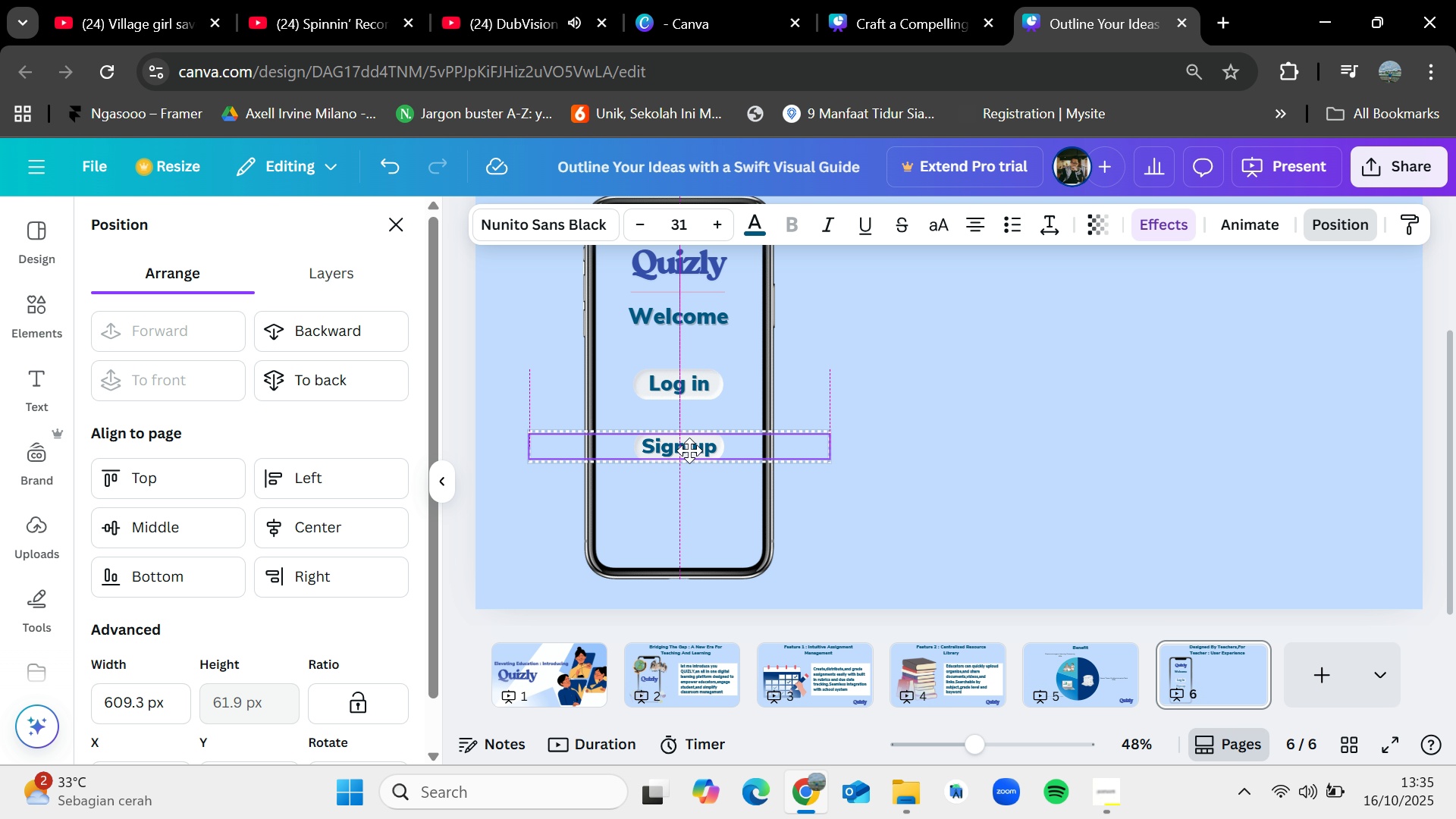 
left_click([943, 380])
 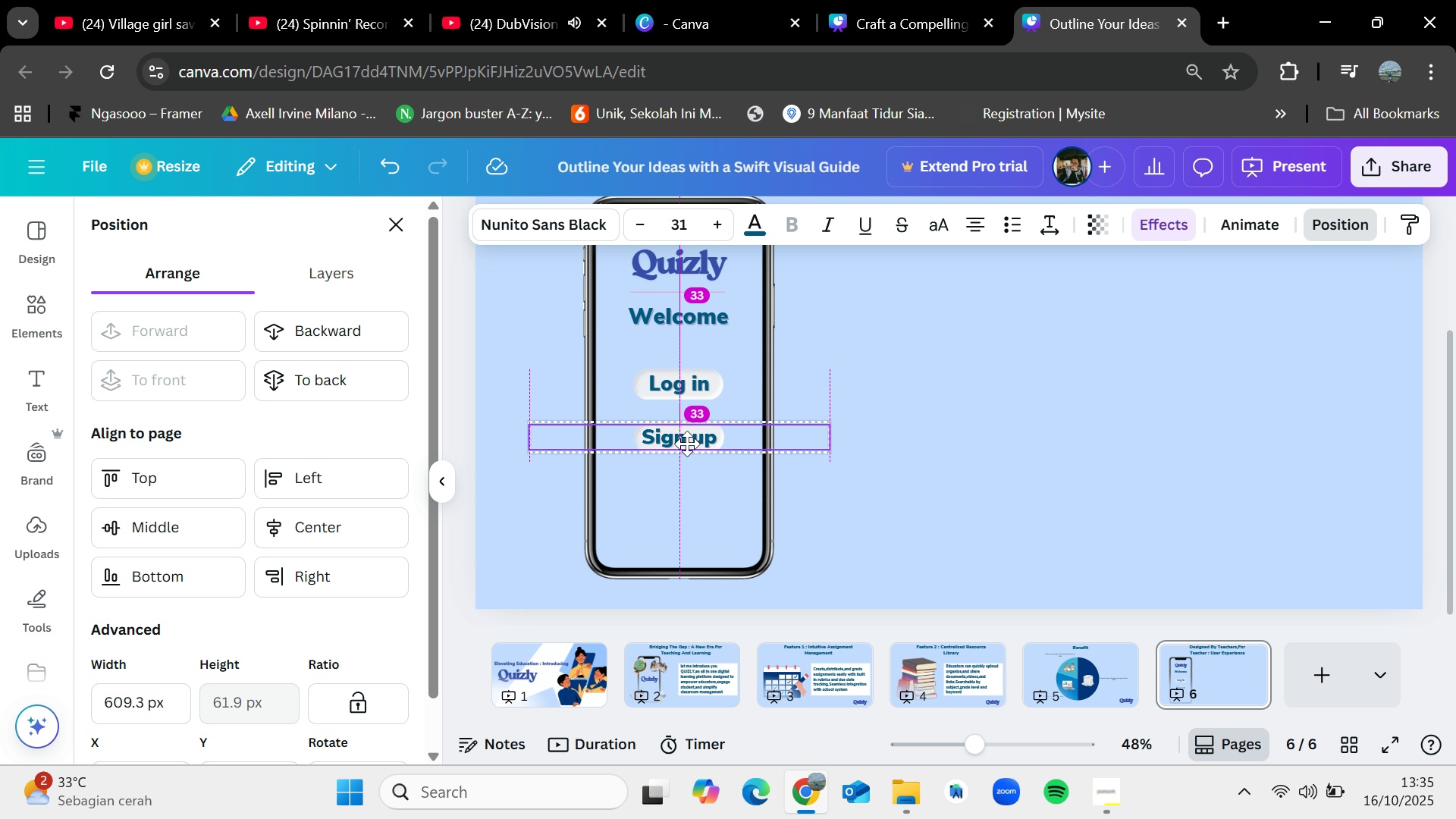 
left_click([936, 367])
 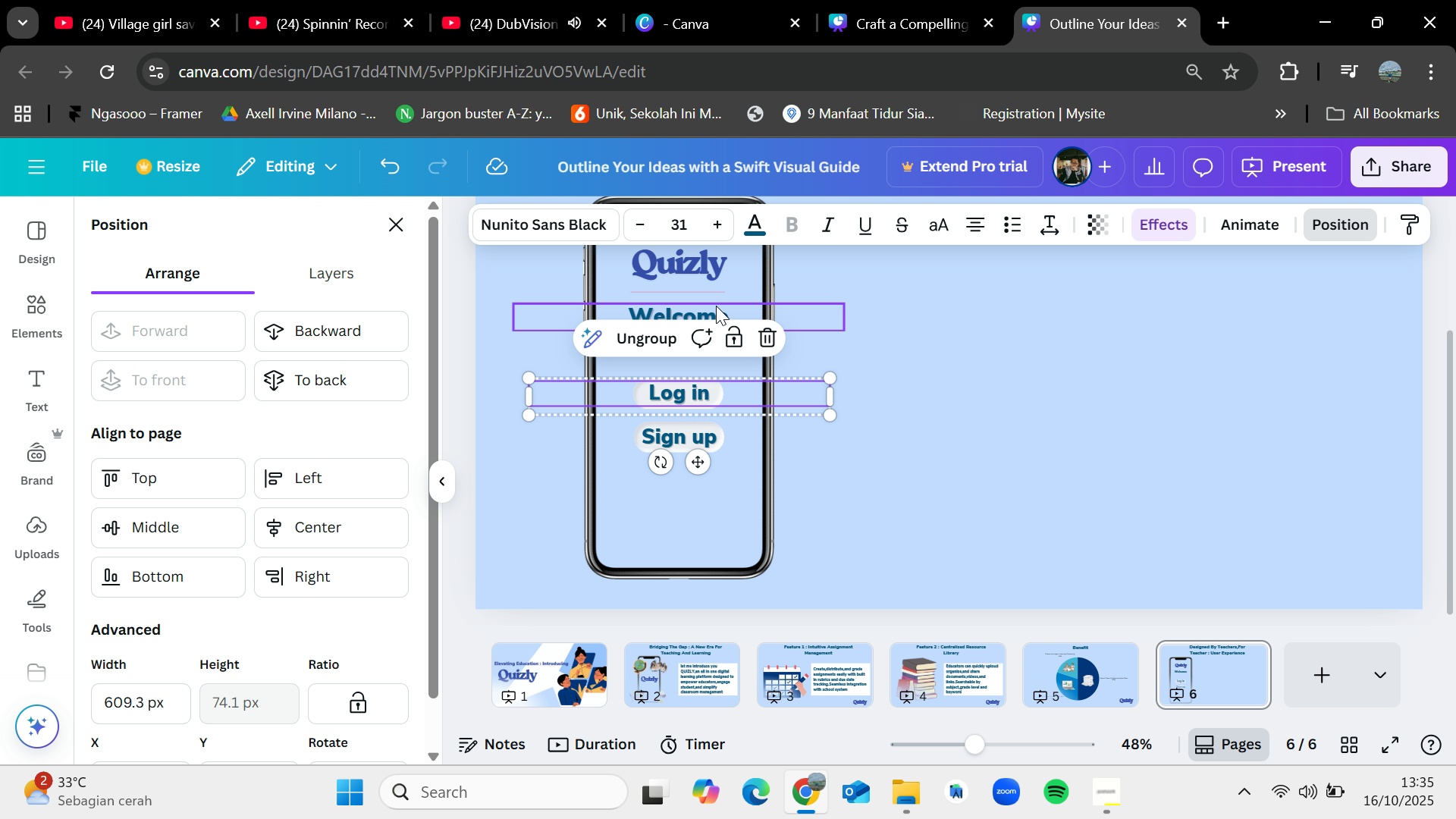 
scroll: coordinate [940, 410], scroll_direction: none, amount: 0.0
 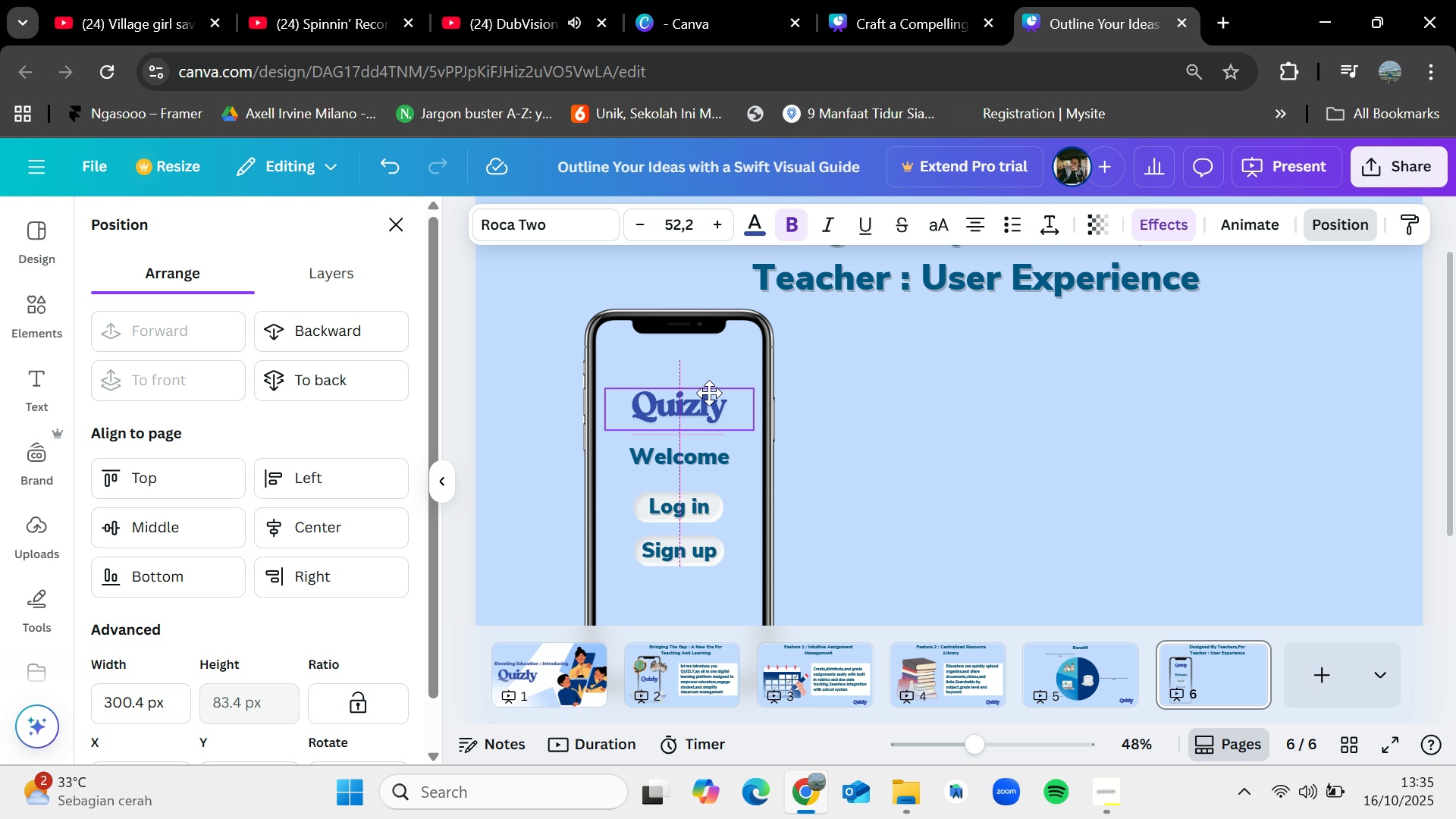 
wait(6.26)
 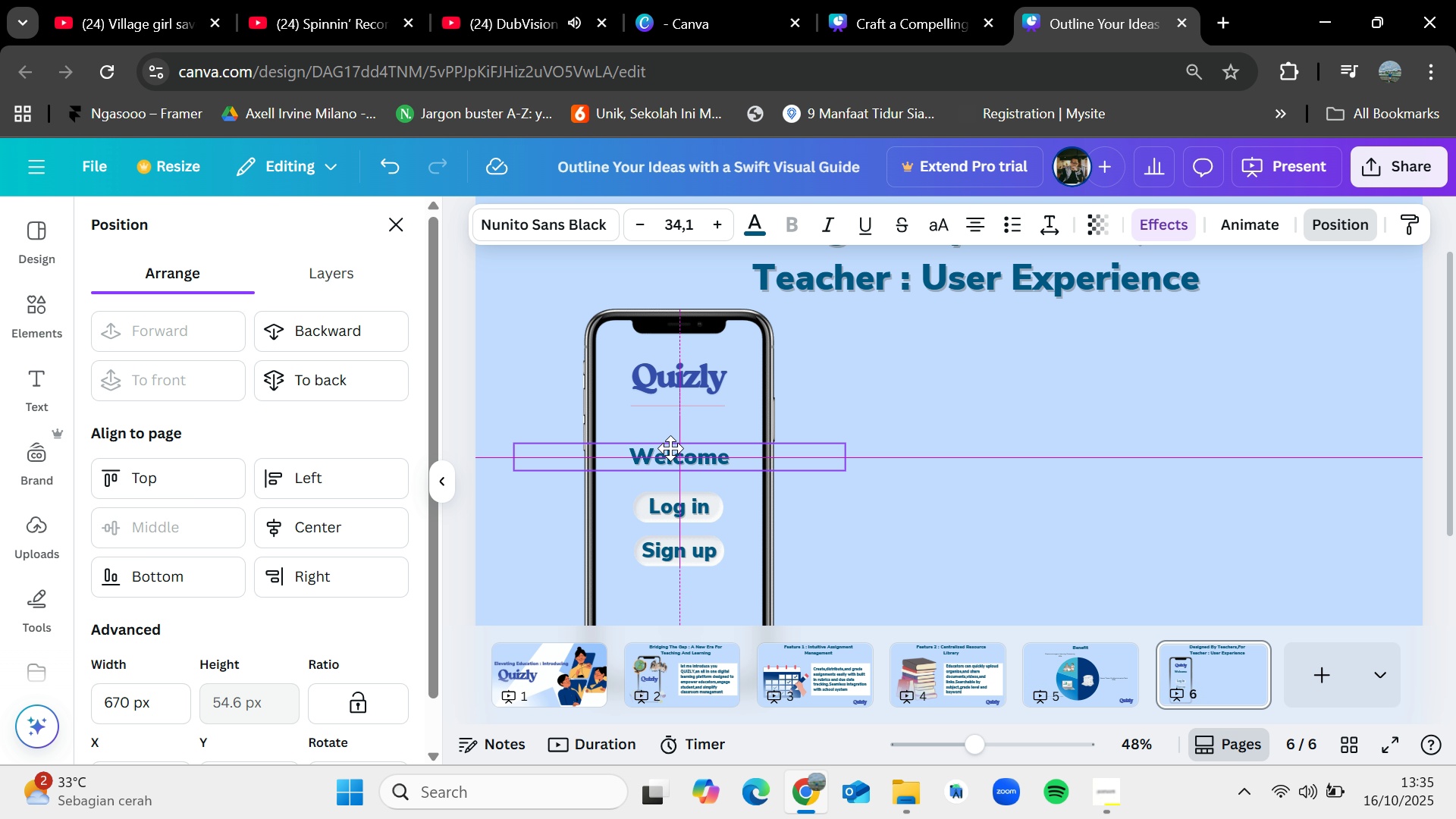 
left_click([950, 381])
 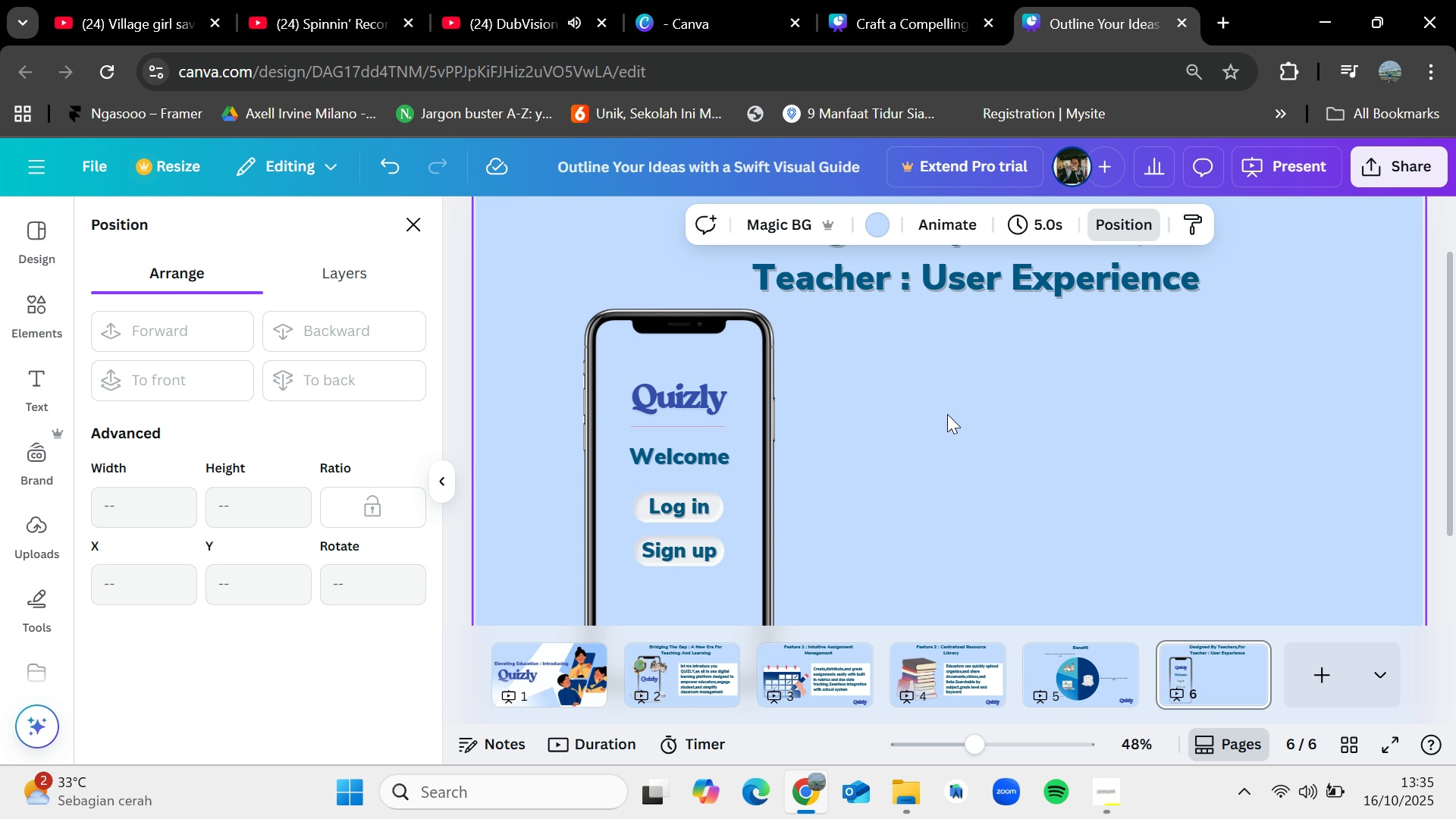 
scroll: coordinate [947, 414], scroll_direction: none, amount: 0.0
 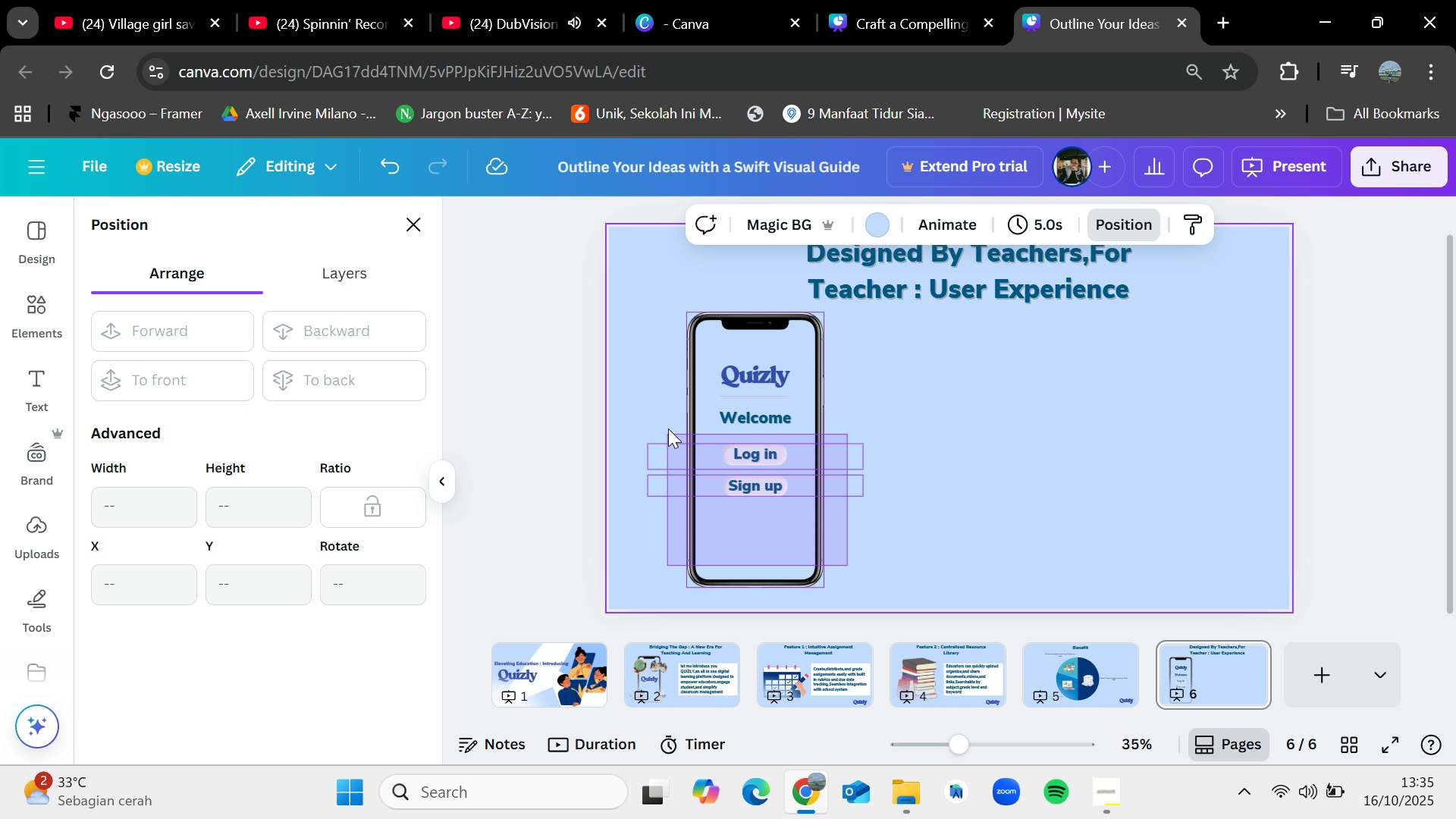 
wait(9.28)
 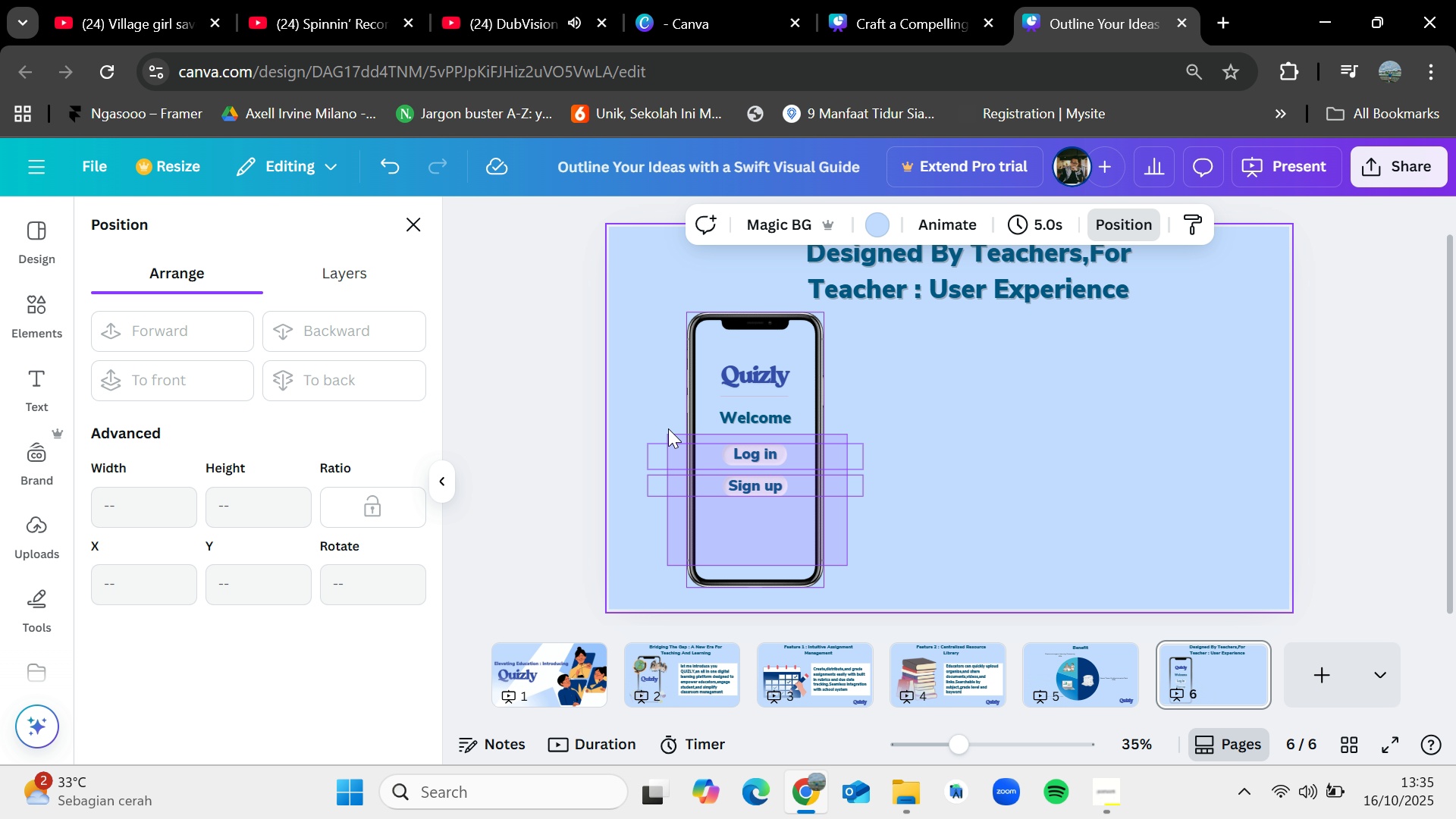 
scroll: coordinate [1169, 541], scroll_direction: none, amount: 0.0
 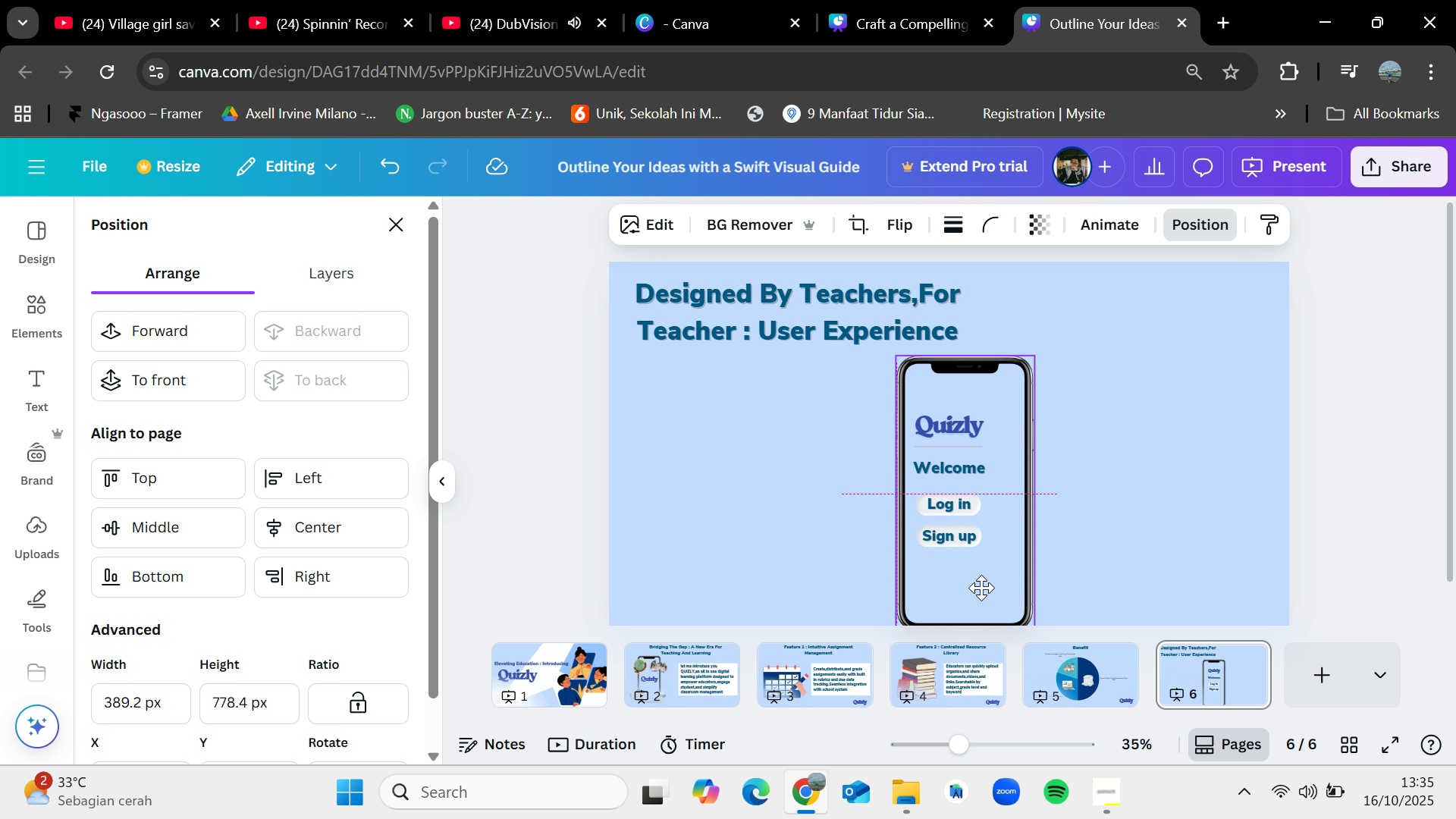 
key(Control+Z)
 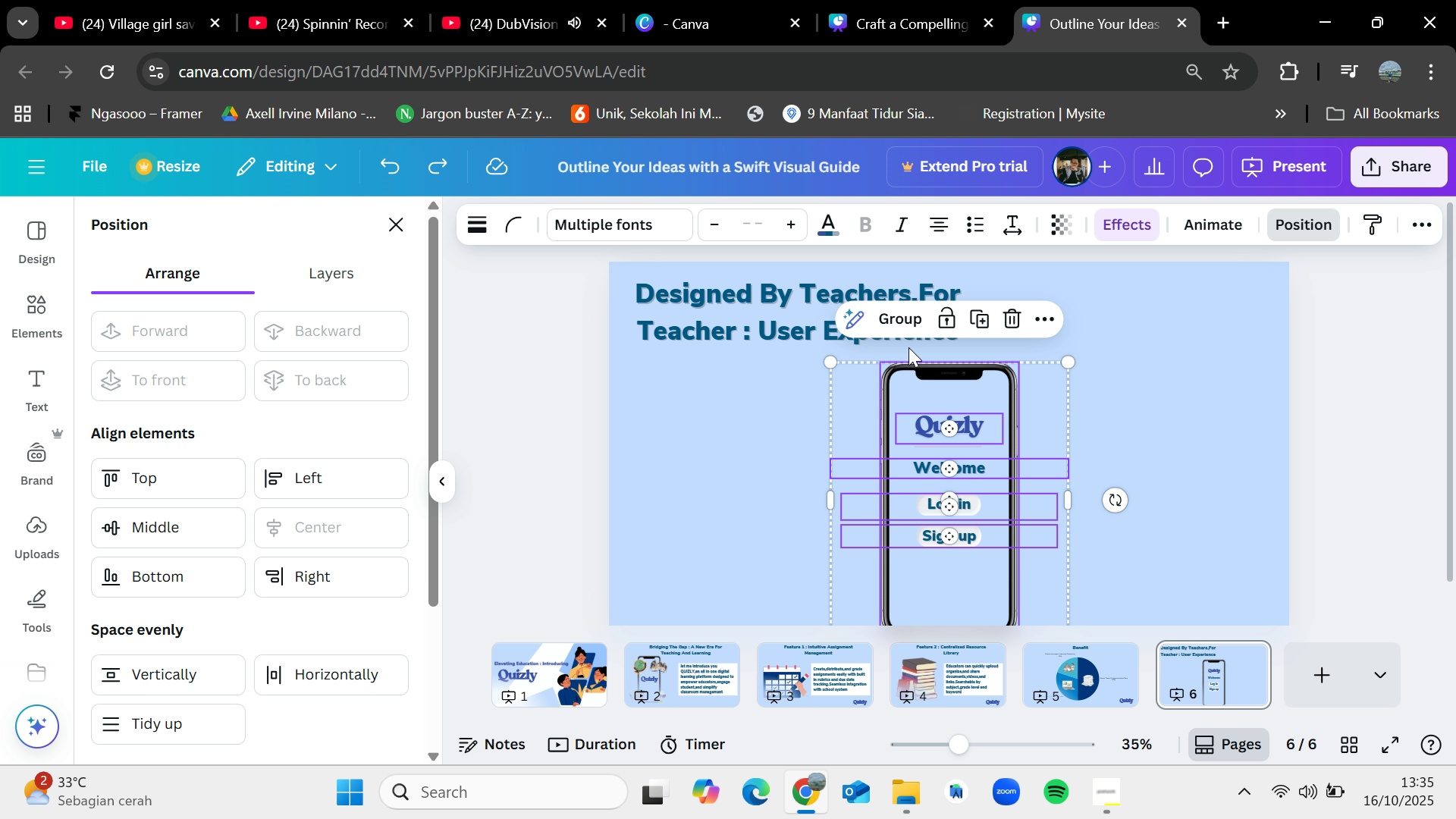 
left_click([917, 319])
 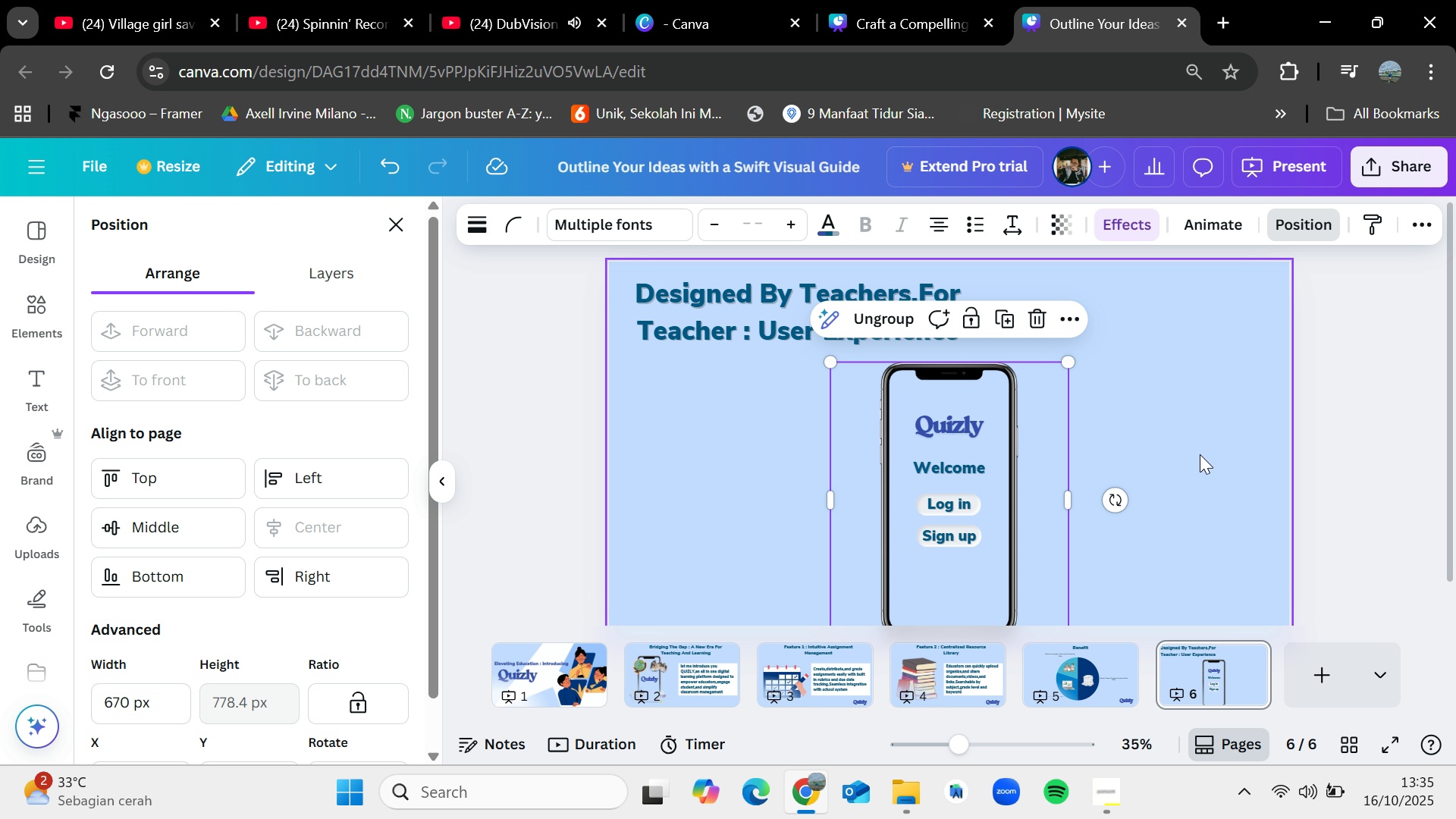 
left_click([1200, 454])
 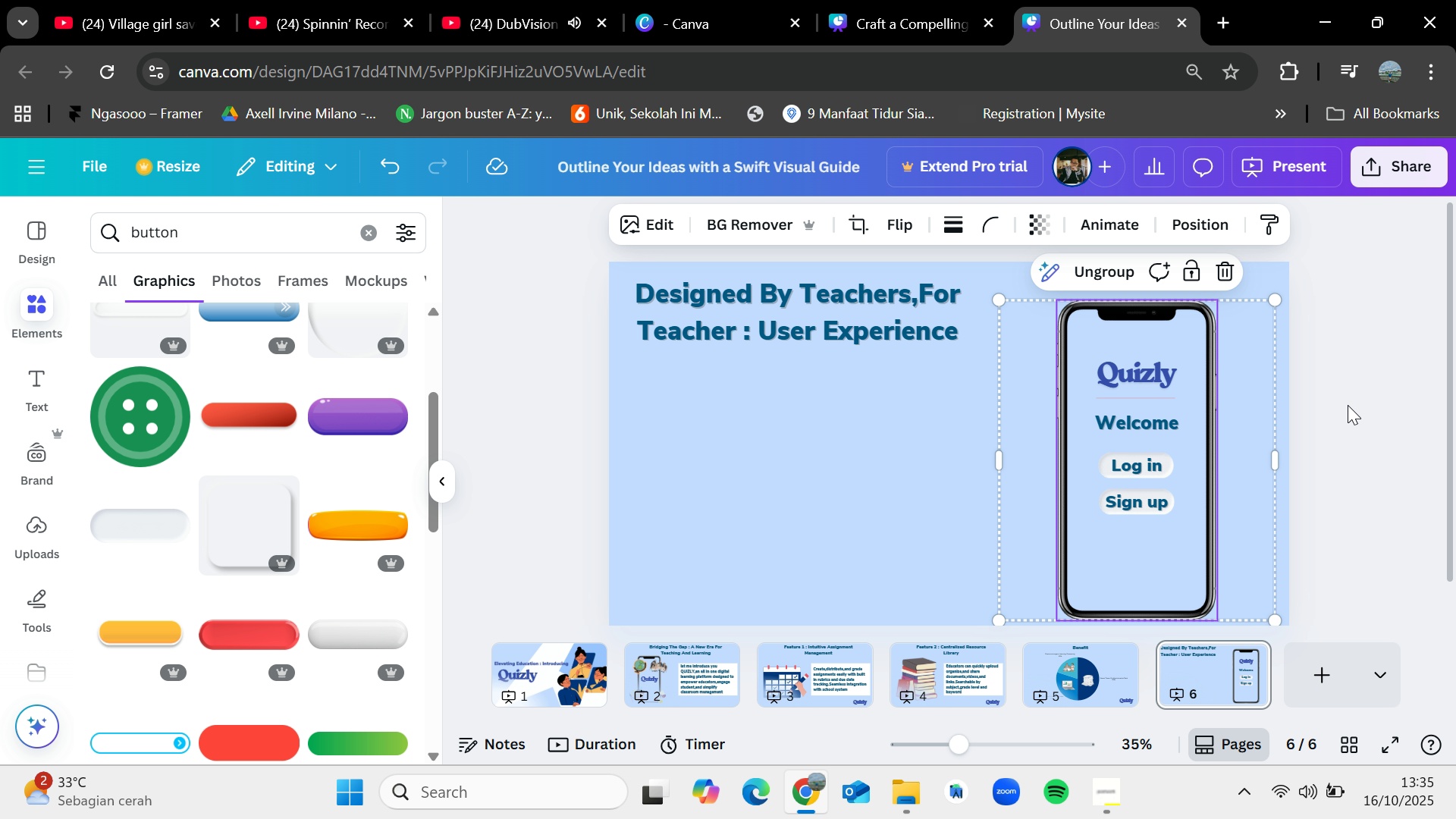 
wait(11.35)
 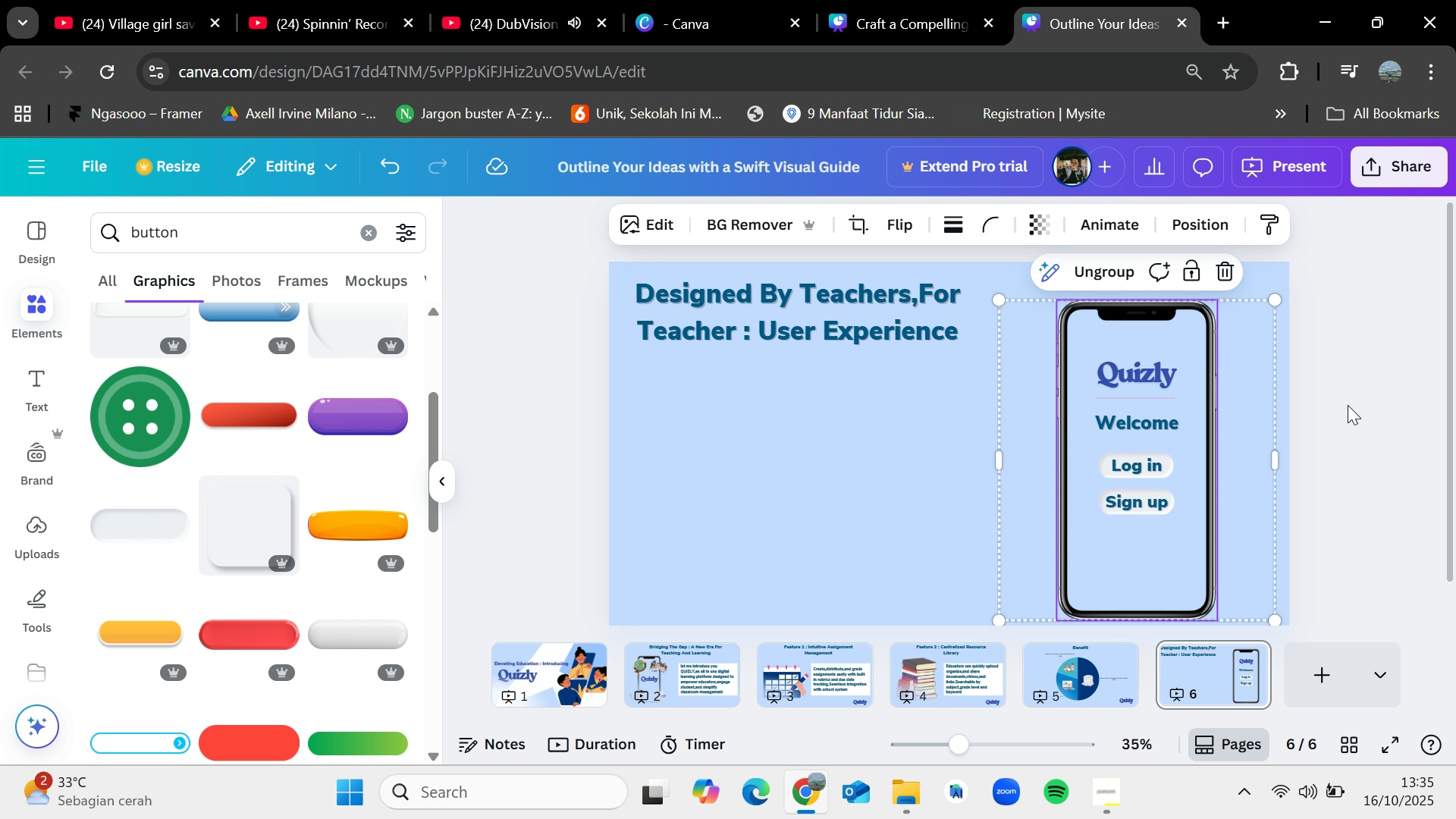 
scroll: coordinate [1397, 447], scroll_direction: none, amount: 0.0
 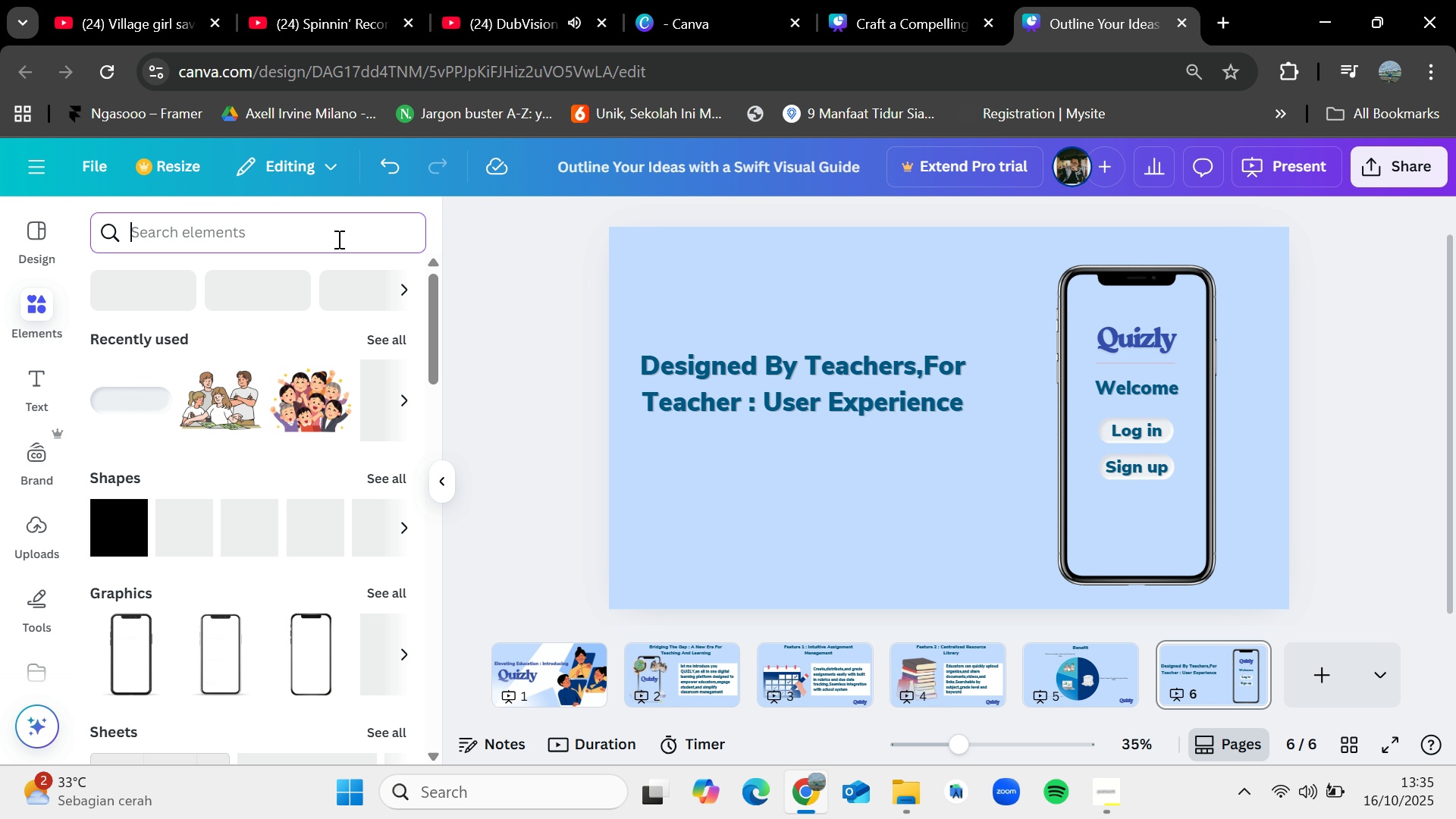 
hold_key(key=S, duration=6.77)
 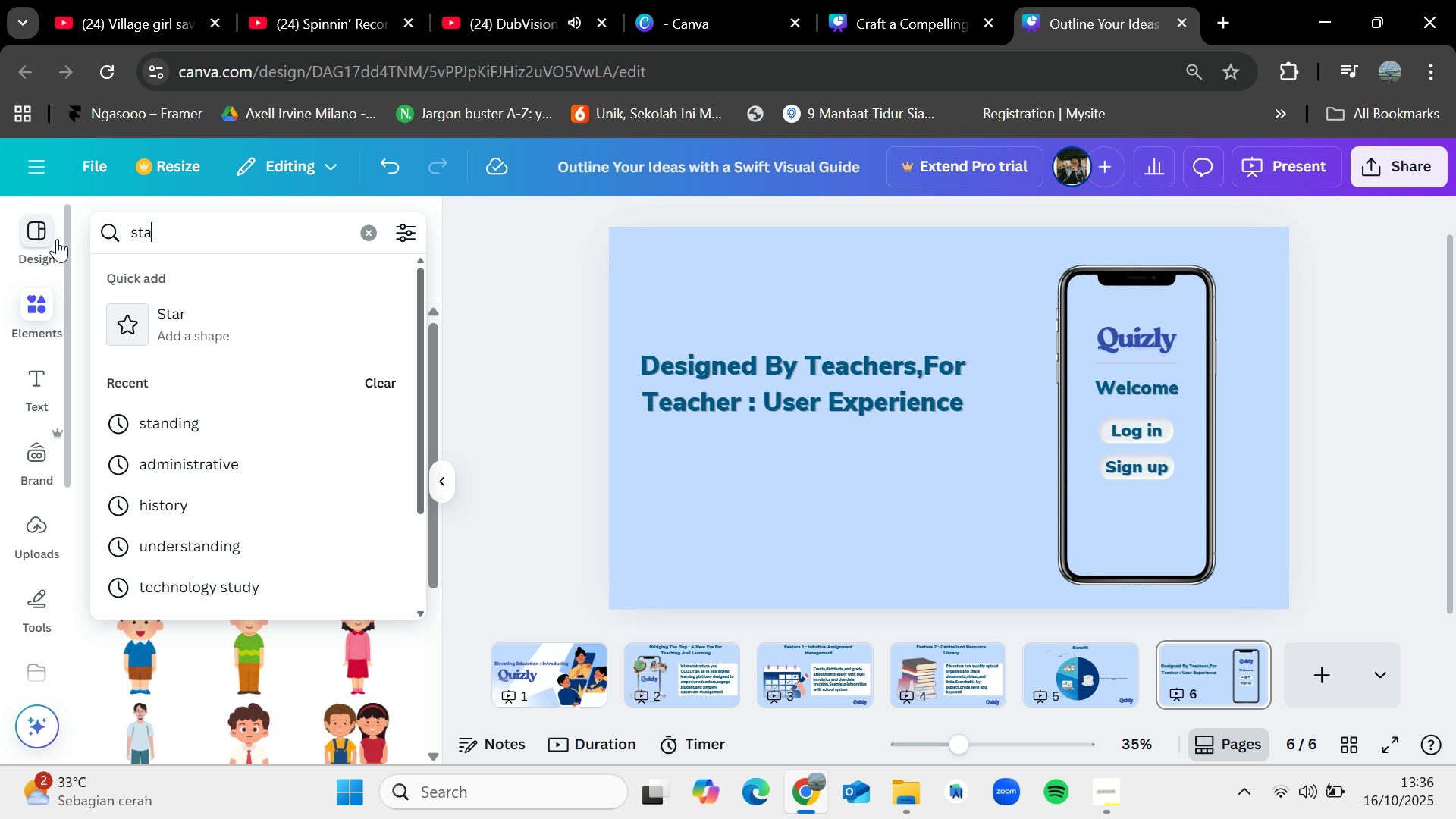 
type(tandng)
 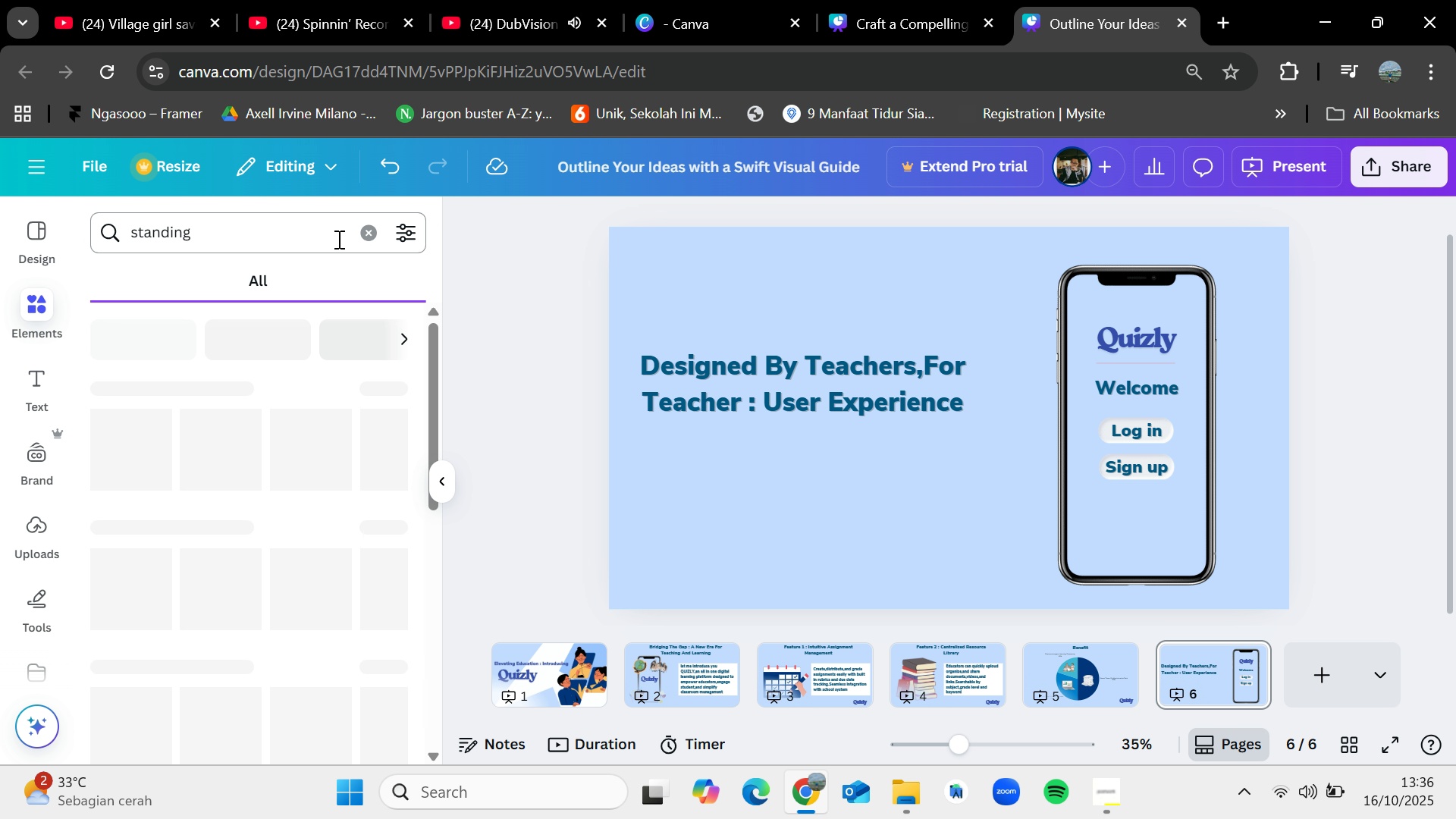 
hold_key(key=I, duration=0.32)
 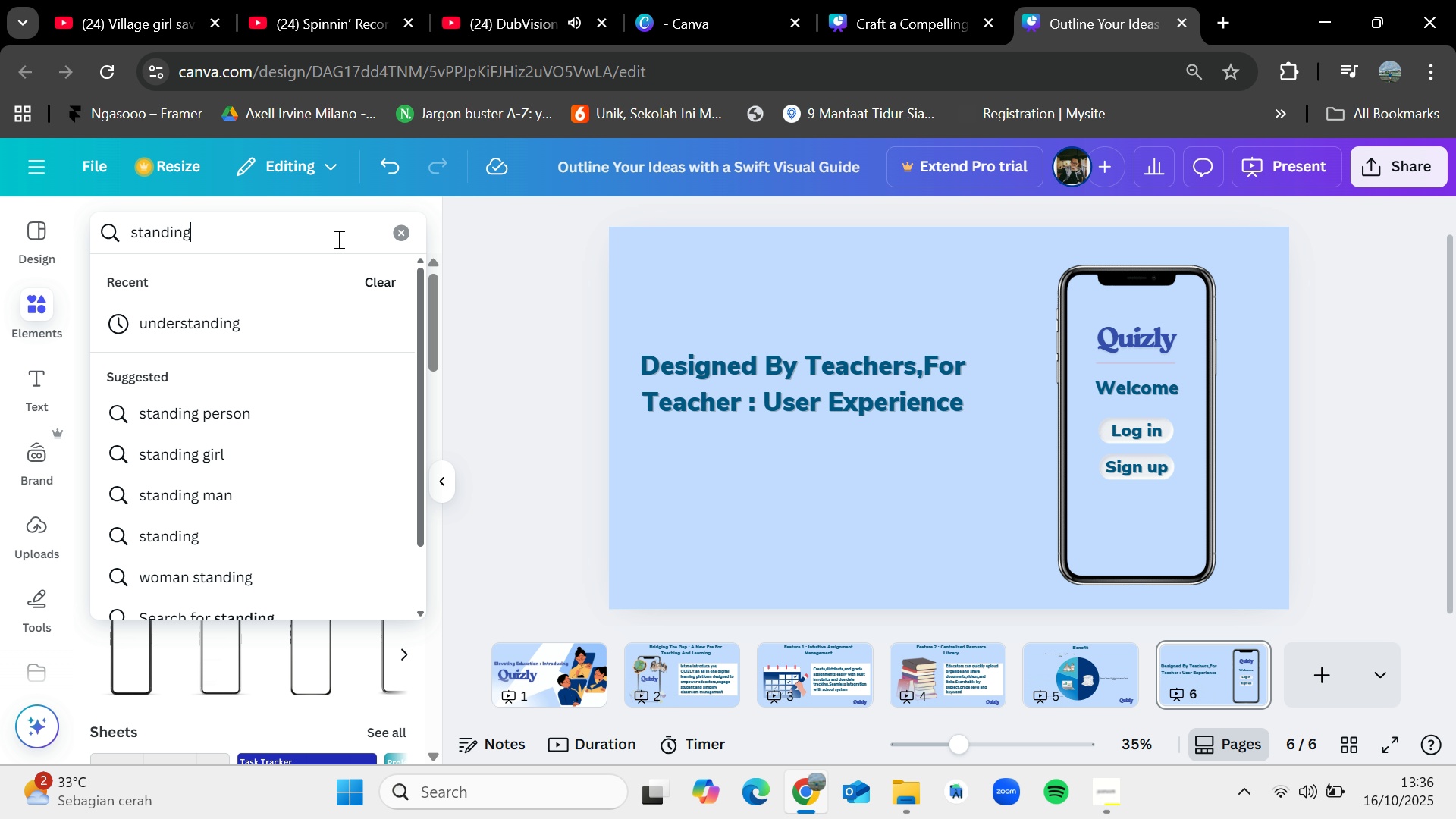 
key(Enter)
 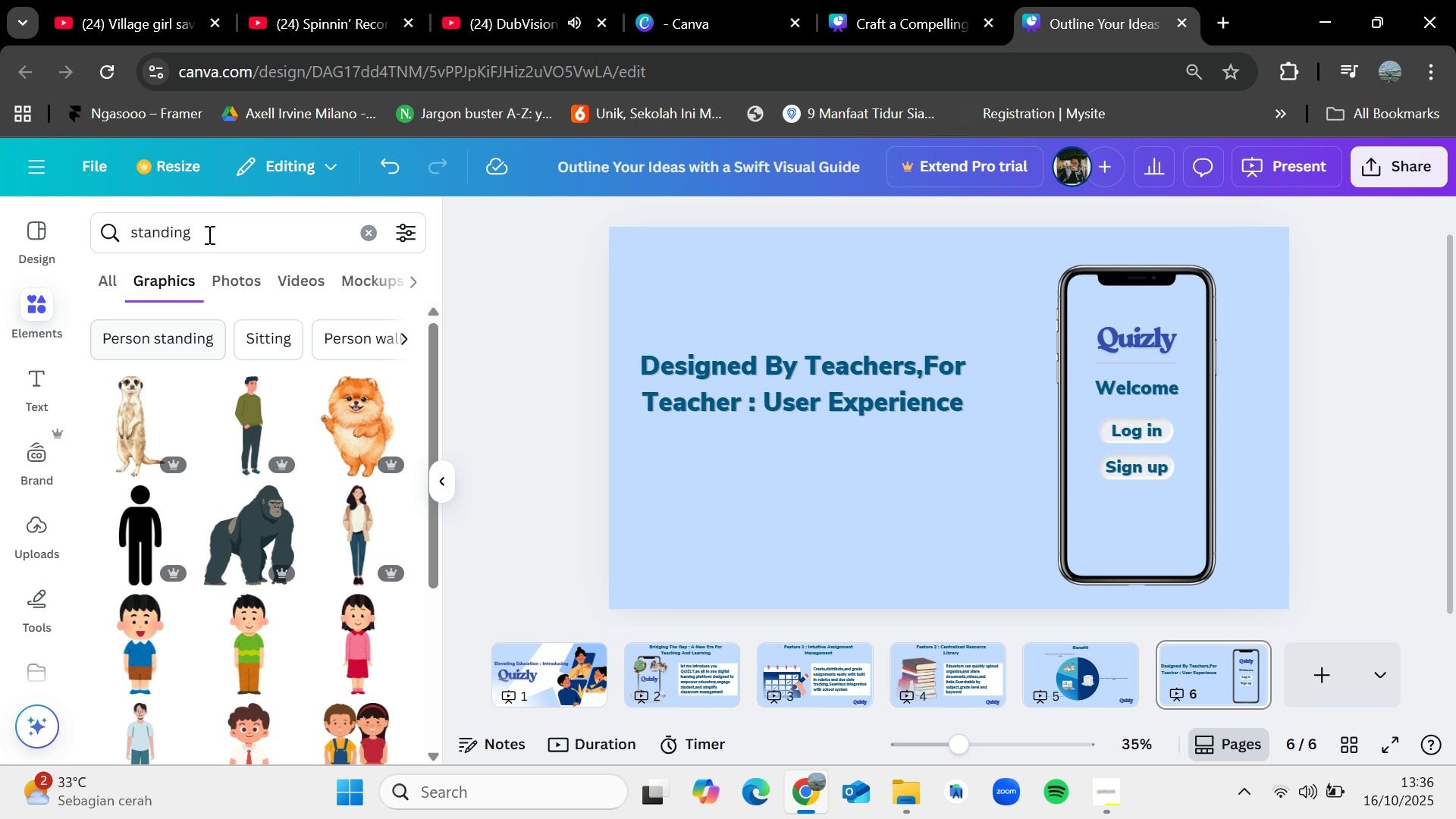 
key(Backspace)
type(tand)
 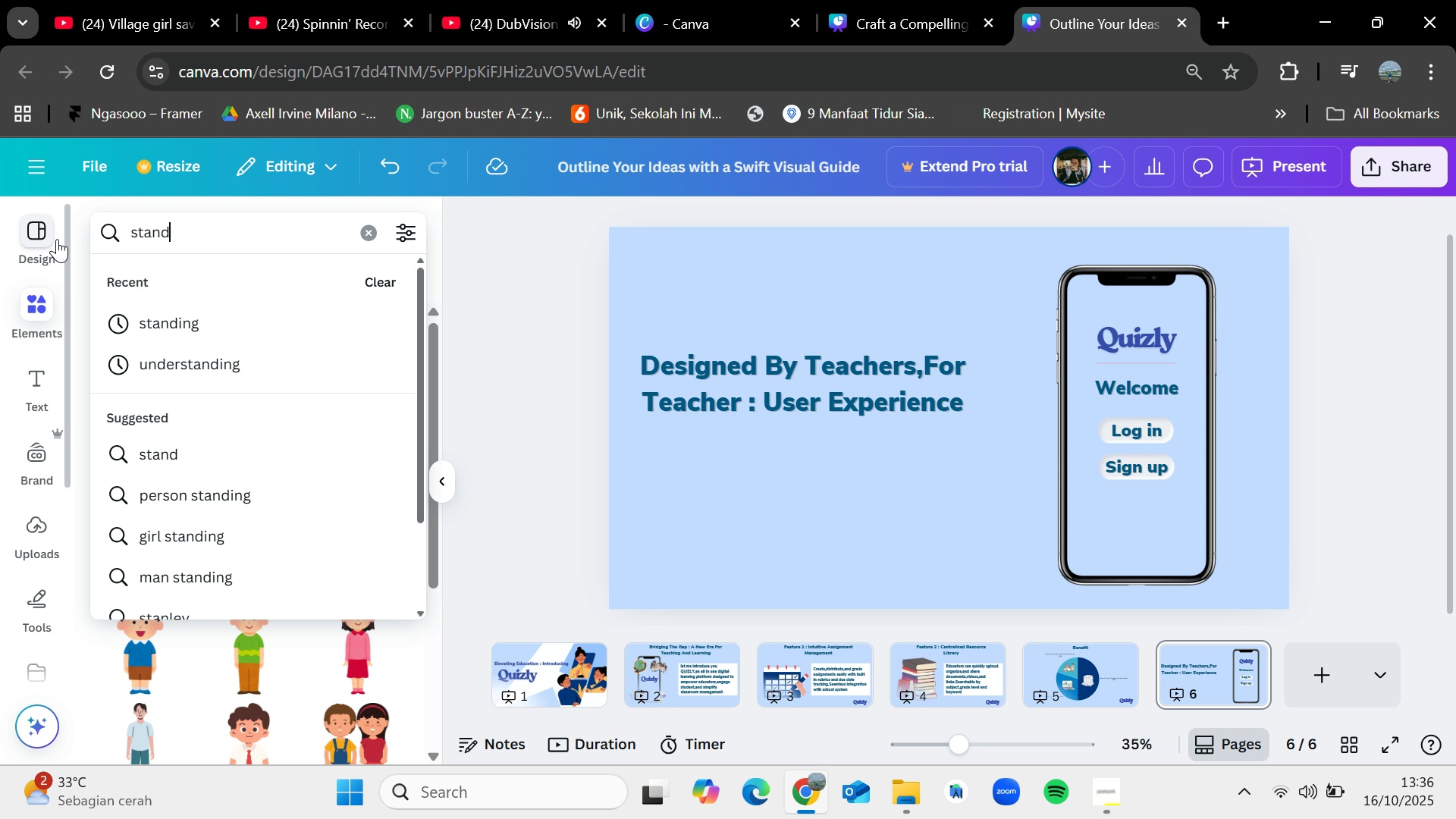 
key(Enter)
 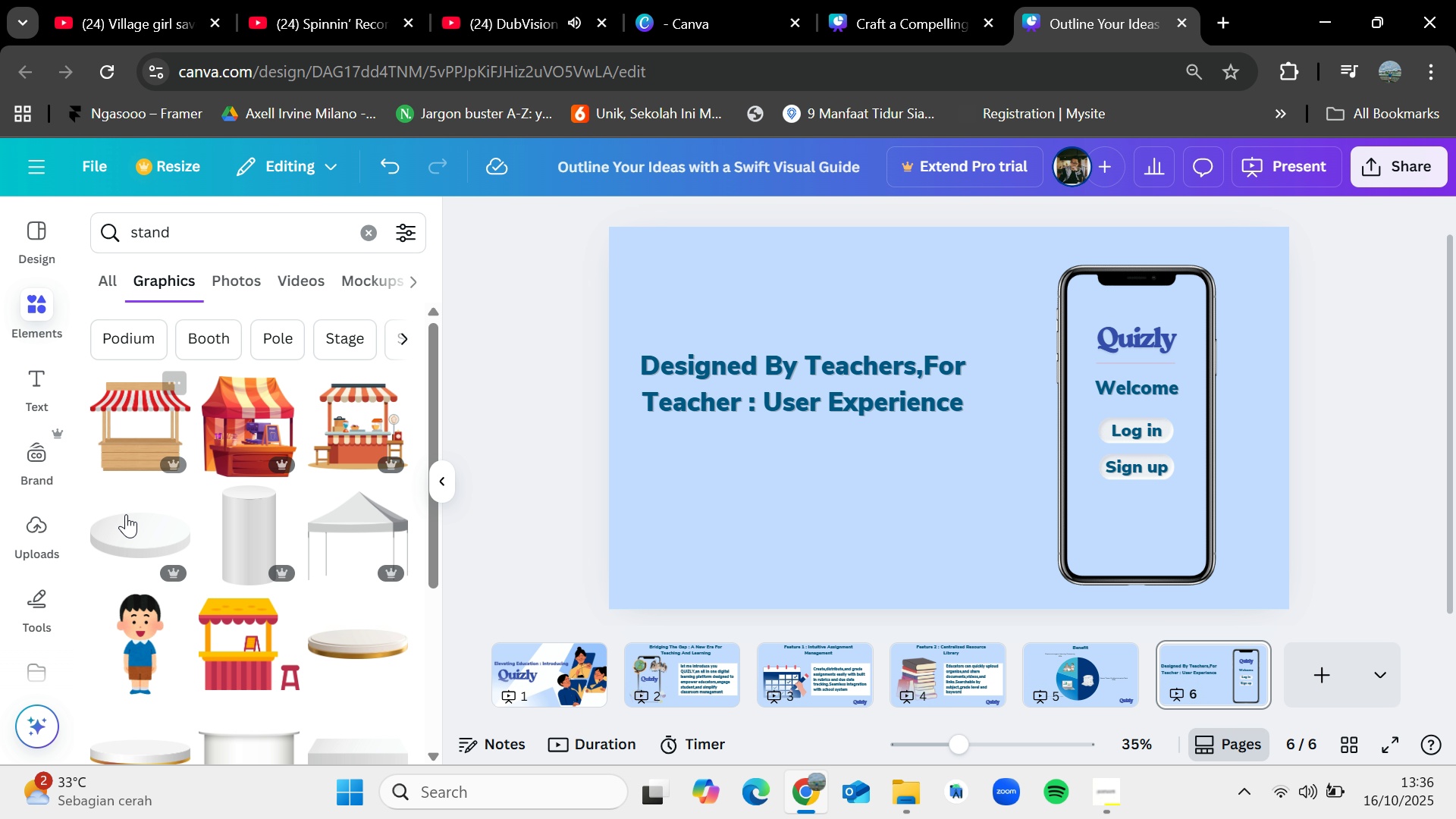 
scroll: coordinate [228, 570], scroll_direction: down, amount: 2.0
 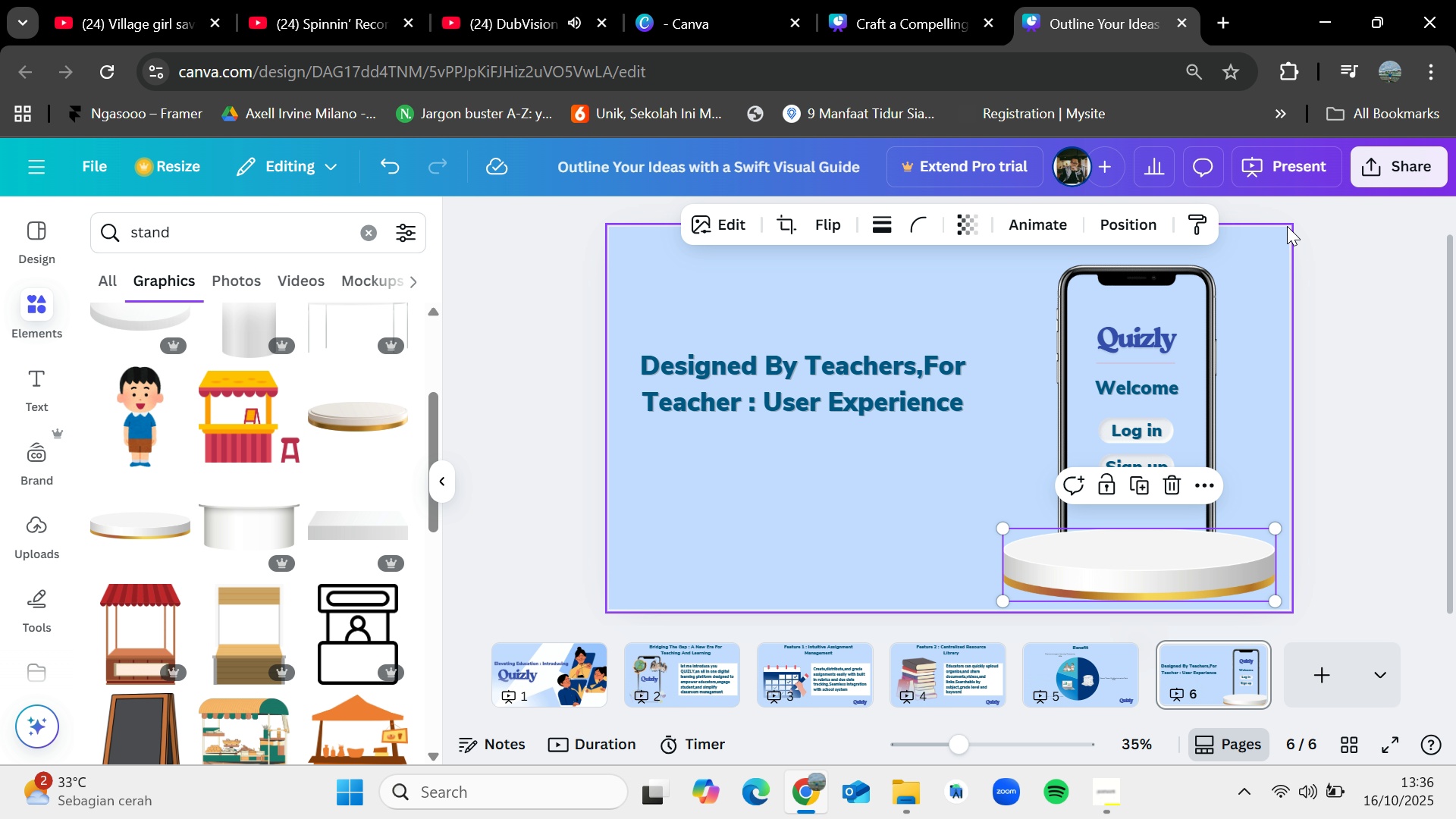 
wait(6.07)
 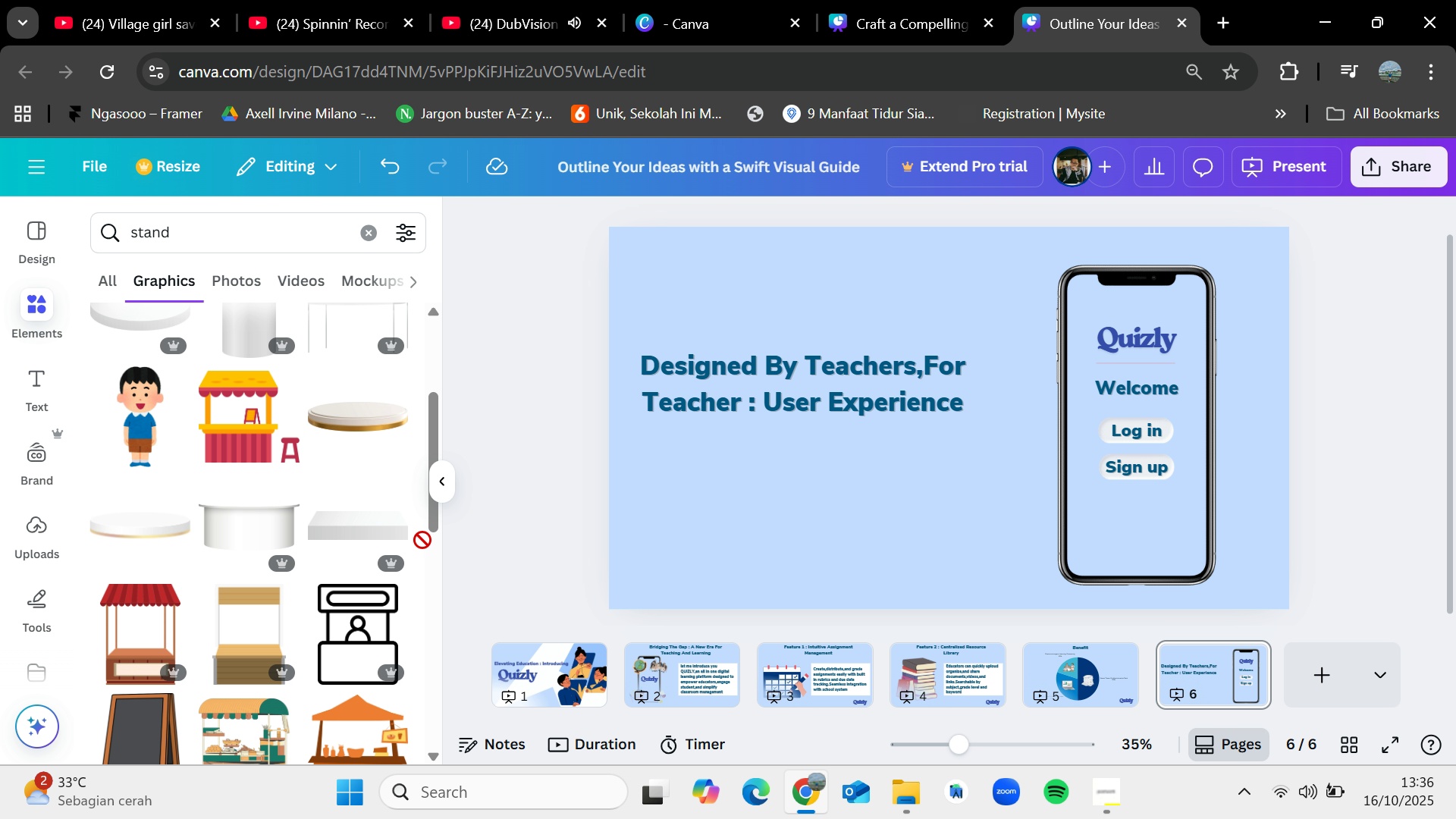 
left_click([293, 333])
 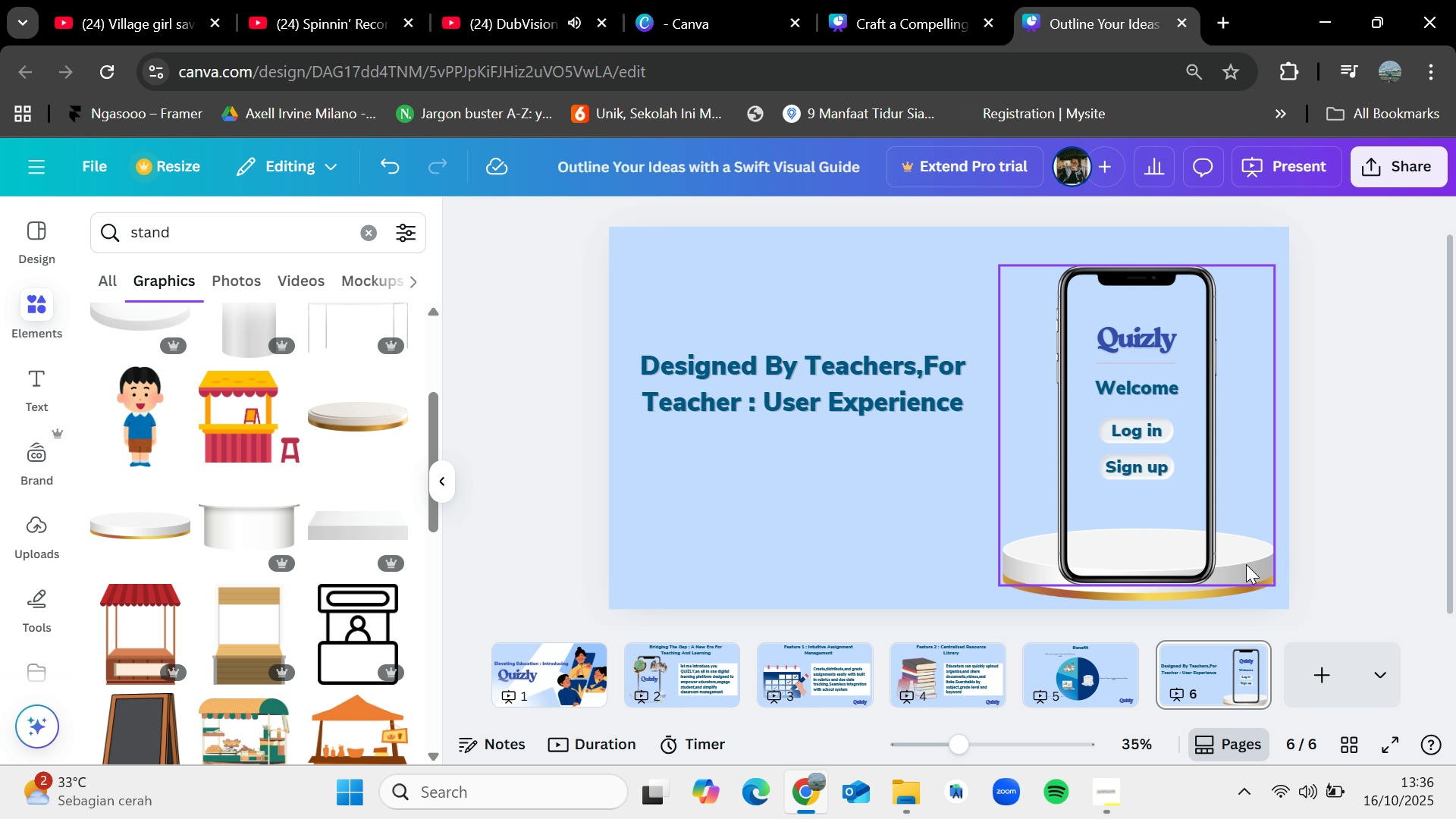 
wait(8.18)
 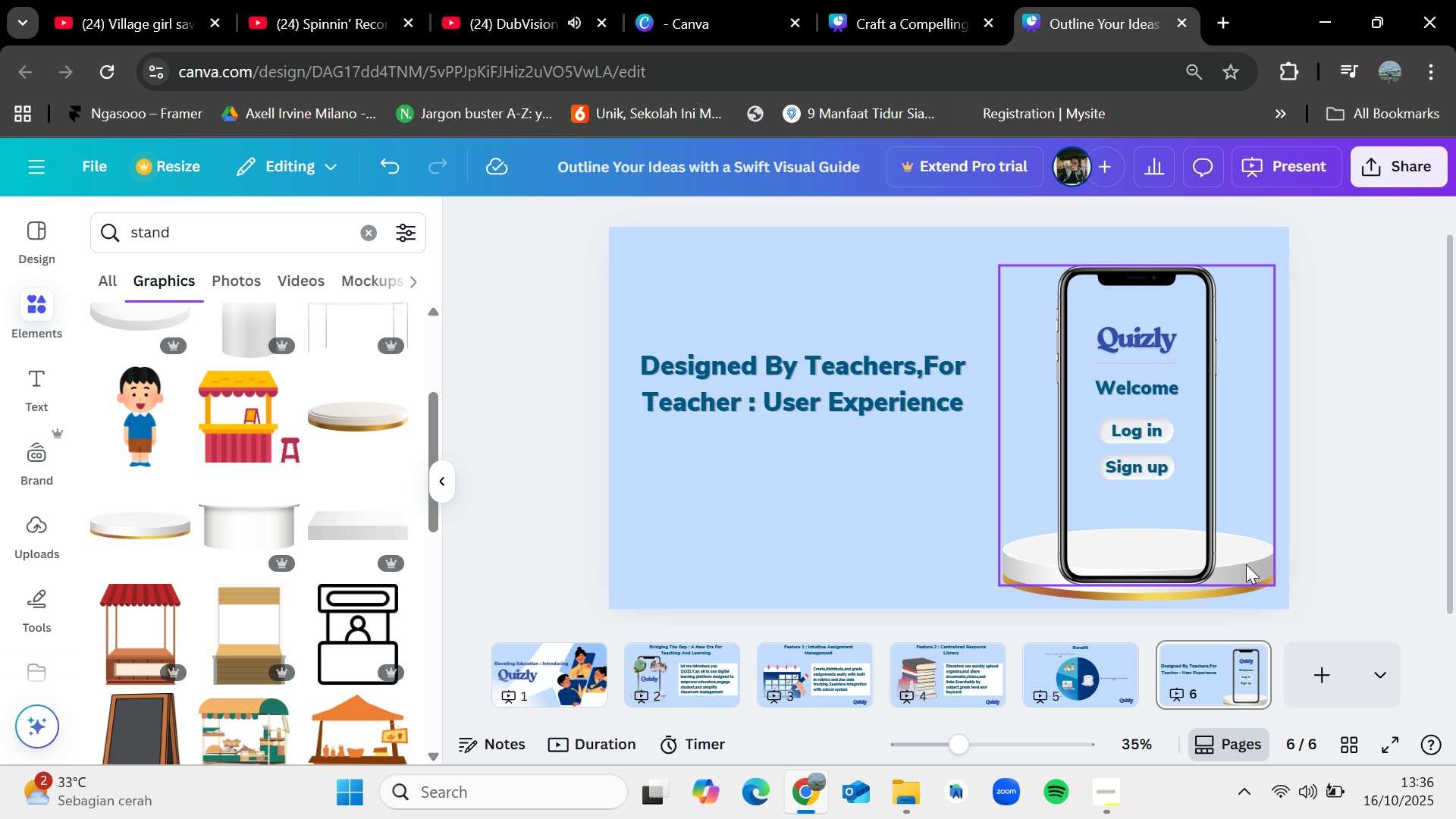 
key(Delete)
 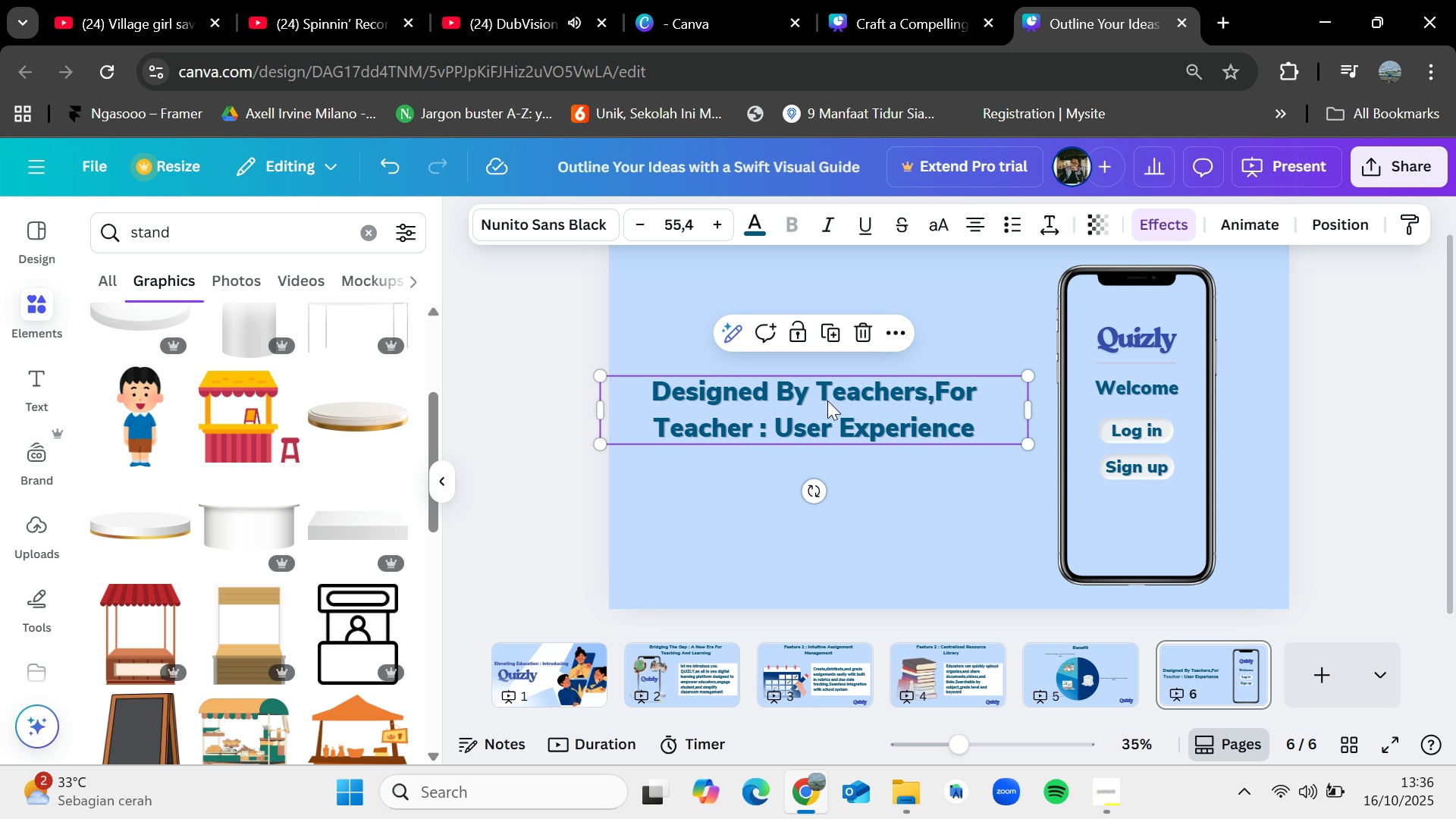 
left_click([792, 546])
 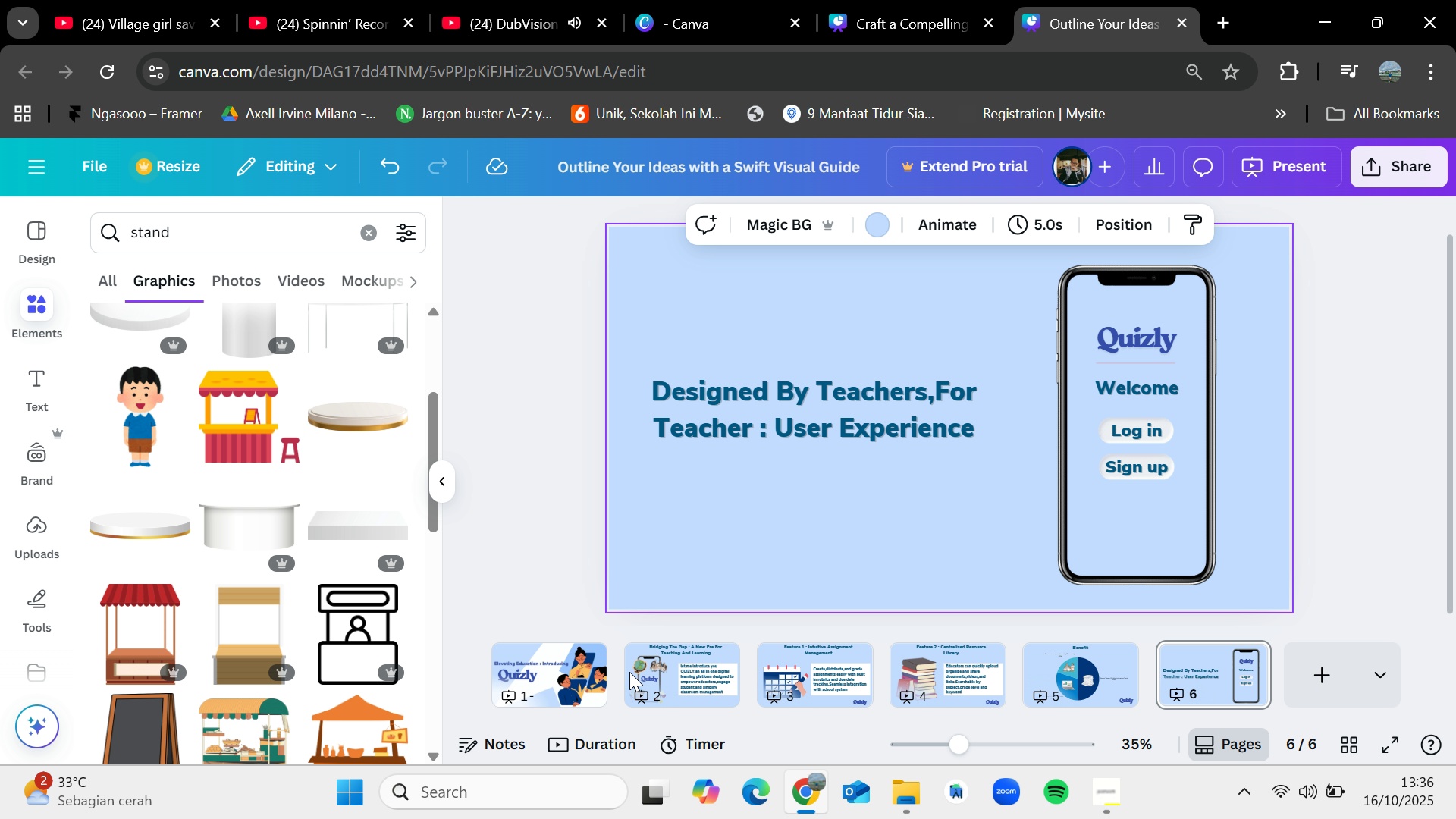 
left_click([661, 667])
 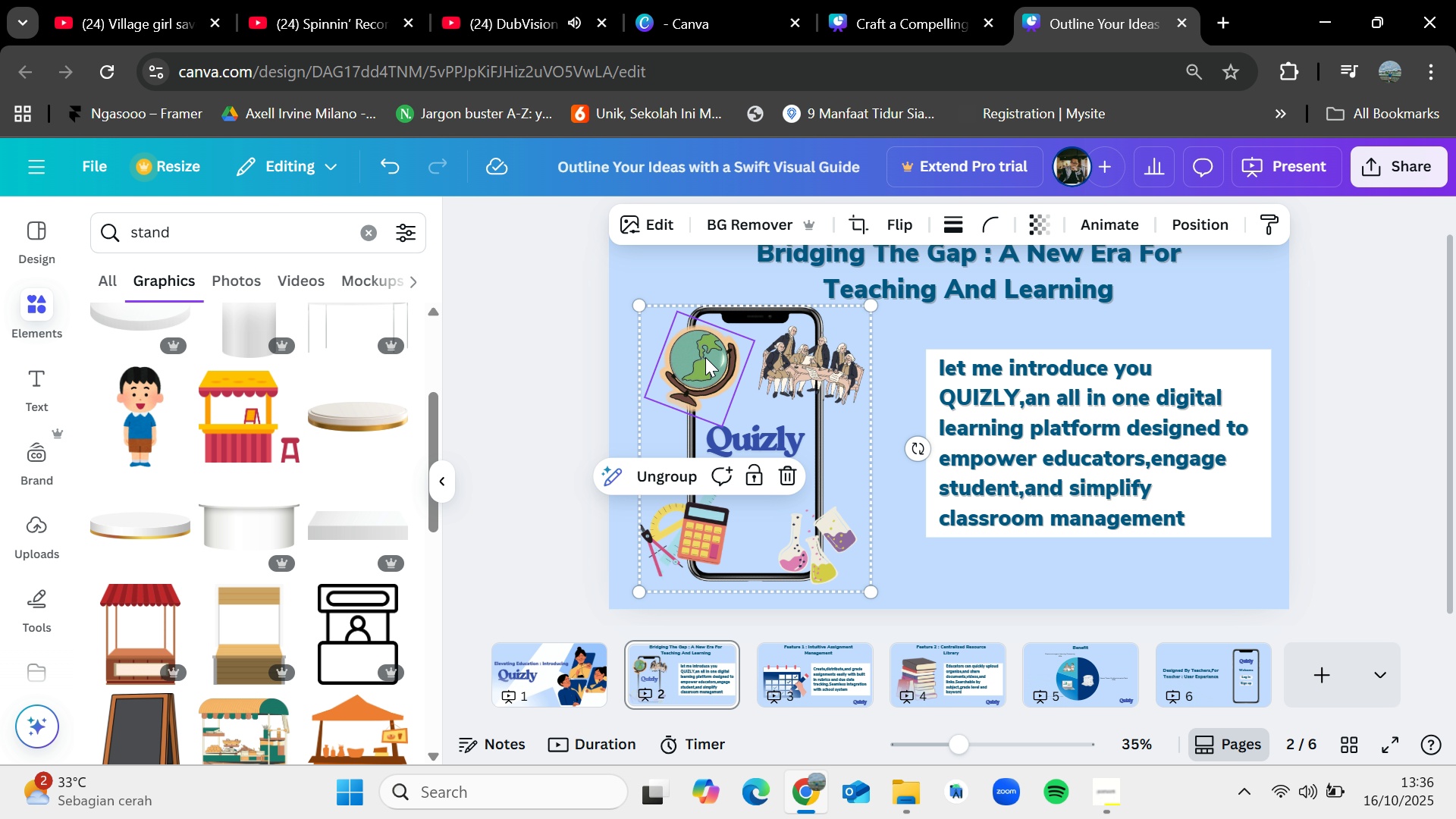 
key(Control+C)
 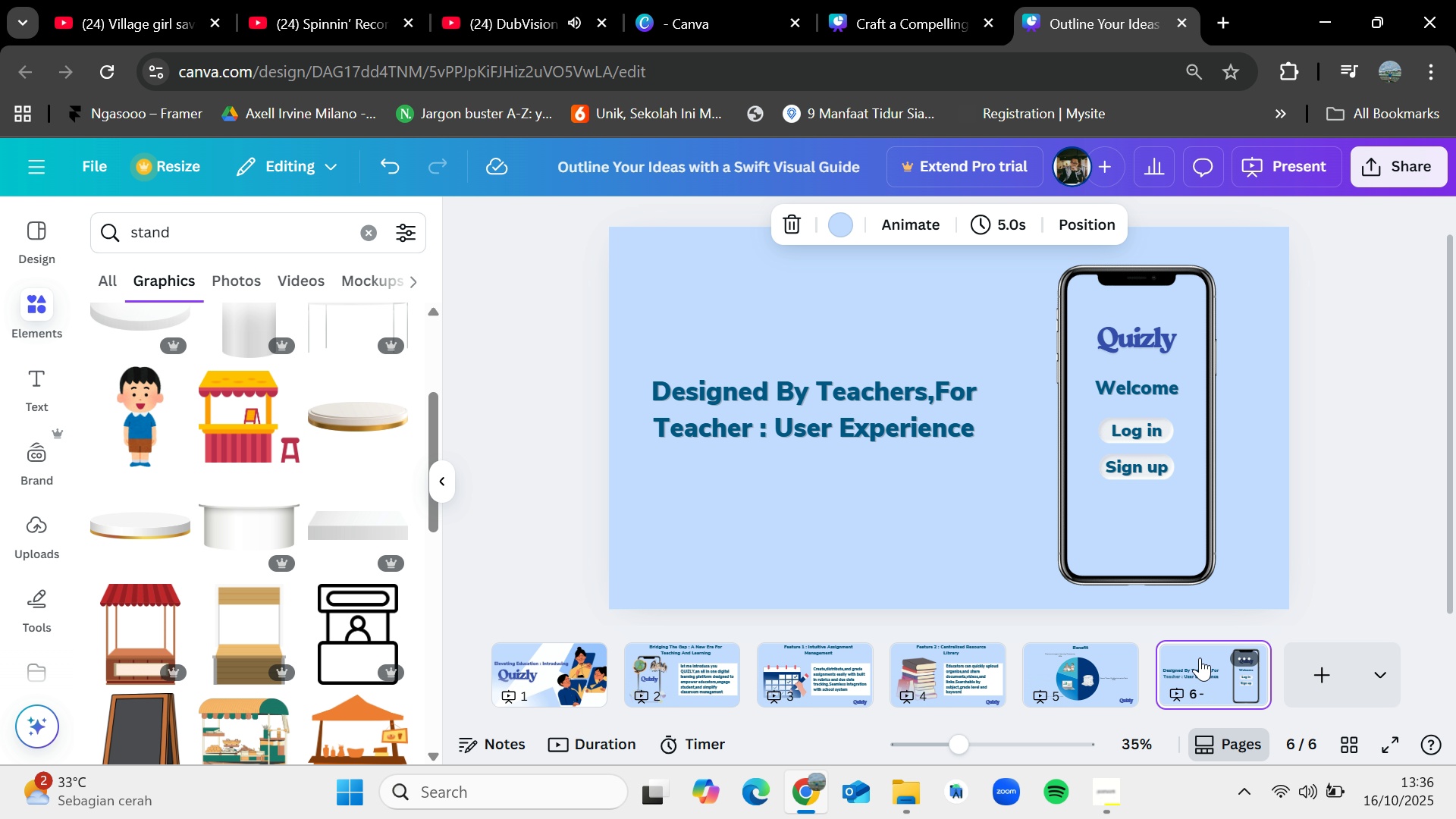 
key(Control+V)
 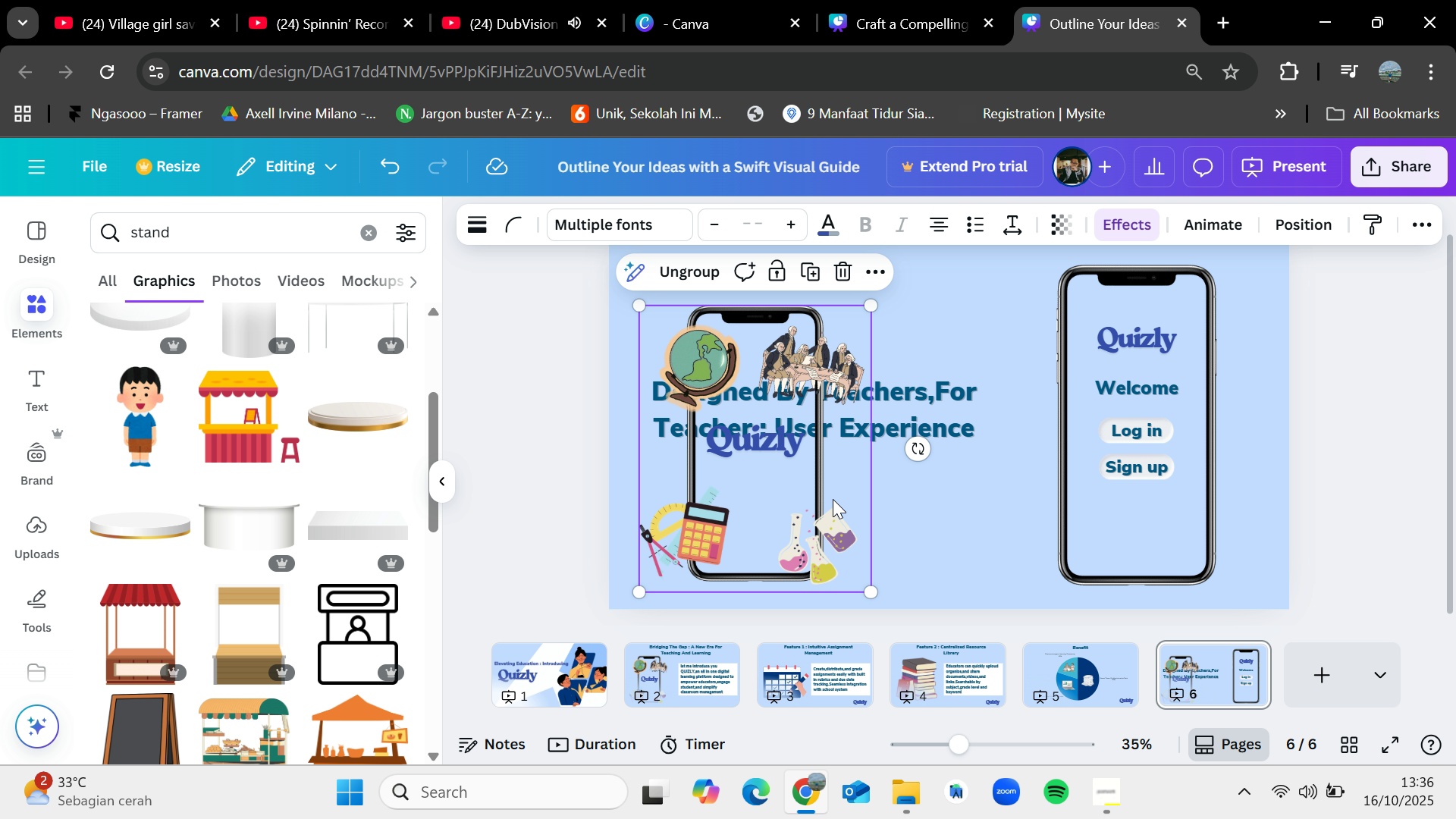 
key(Control+Z)
 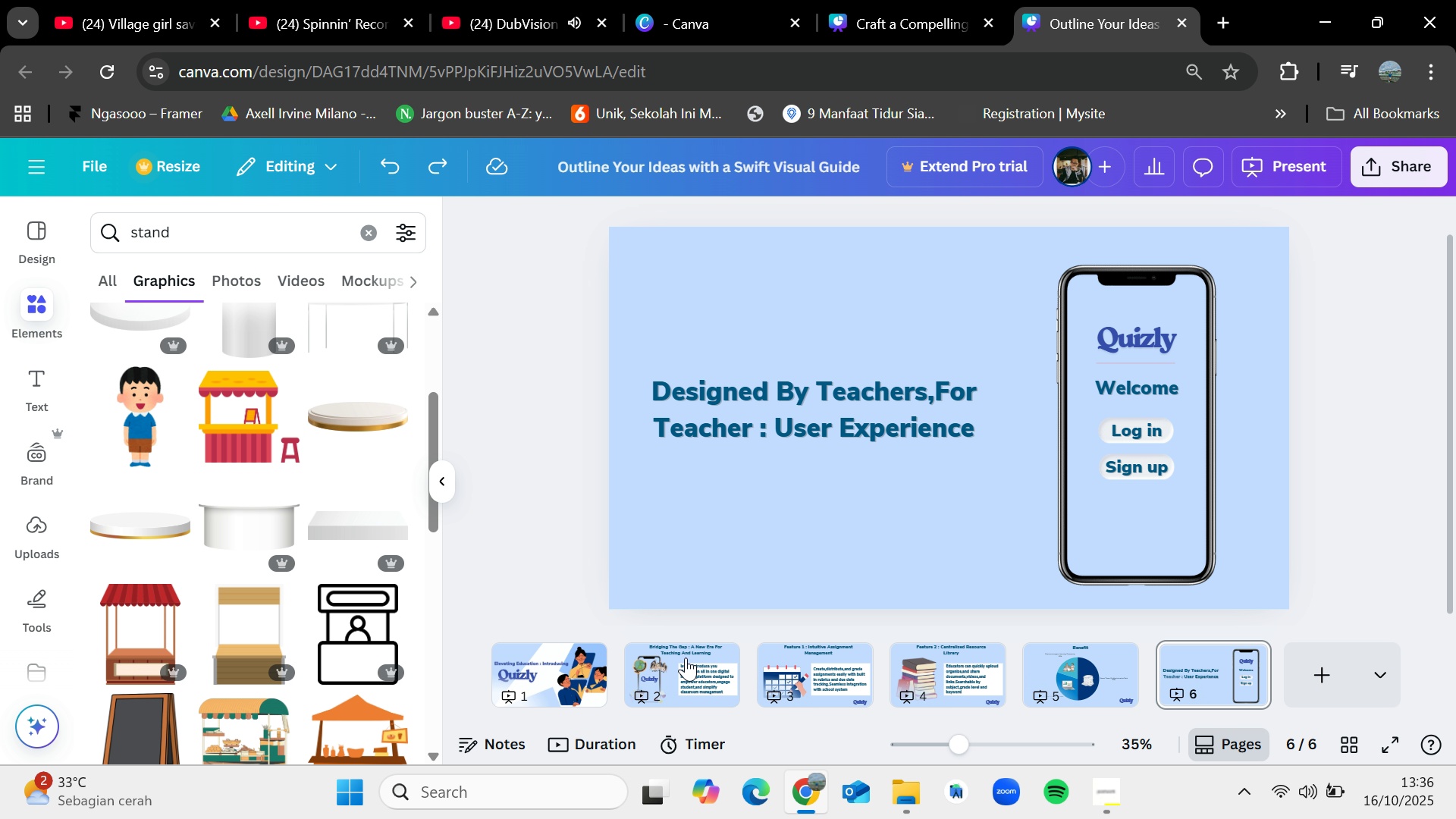 
left_click([686, 657])
 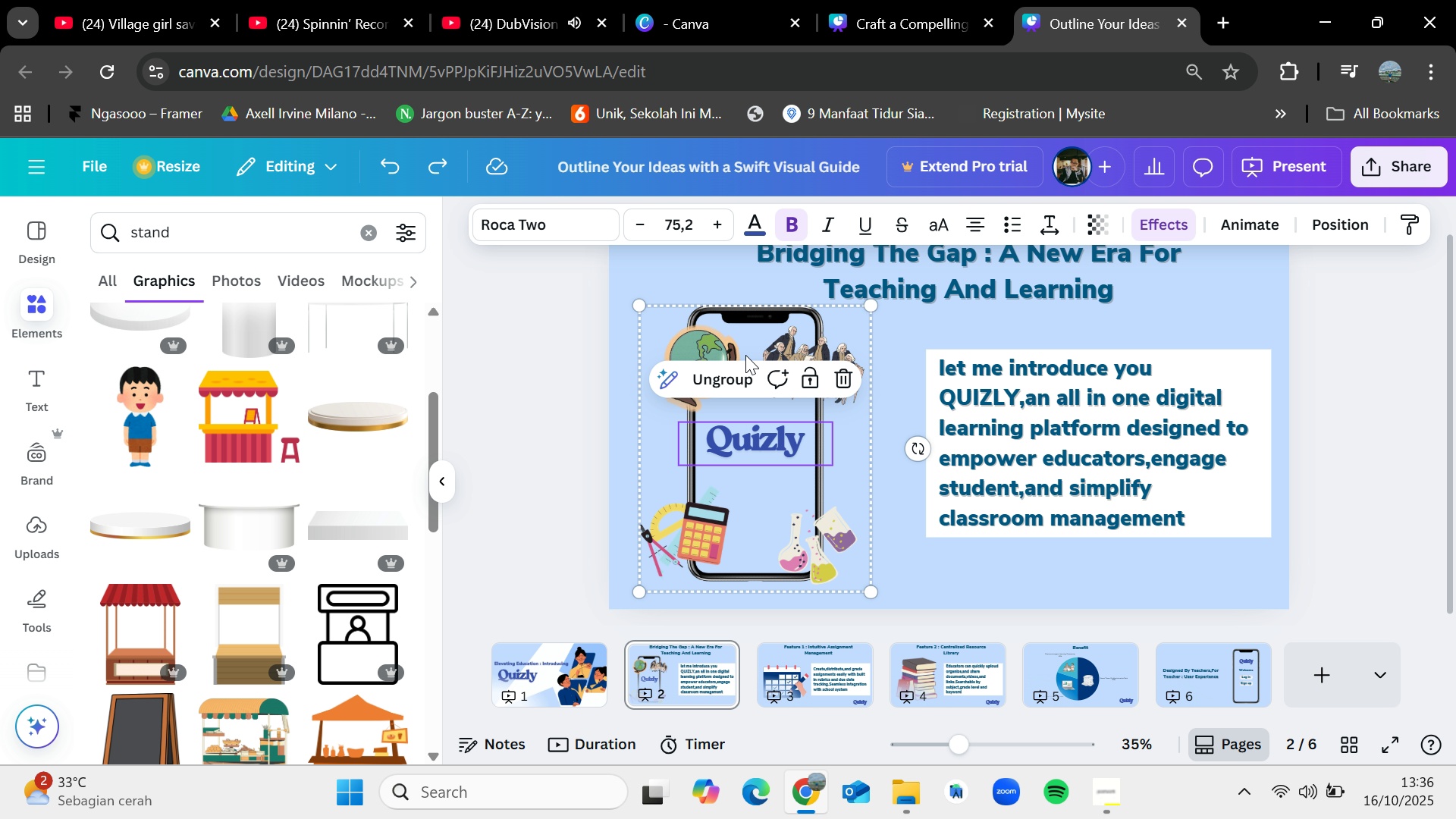 
left_click([739, 372])
 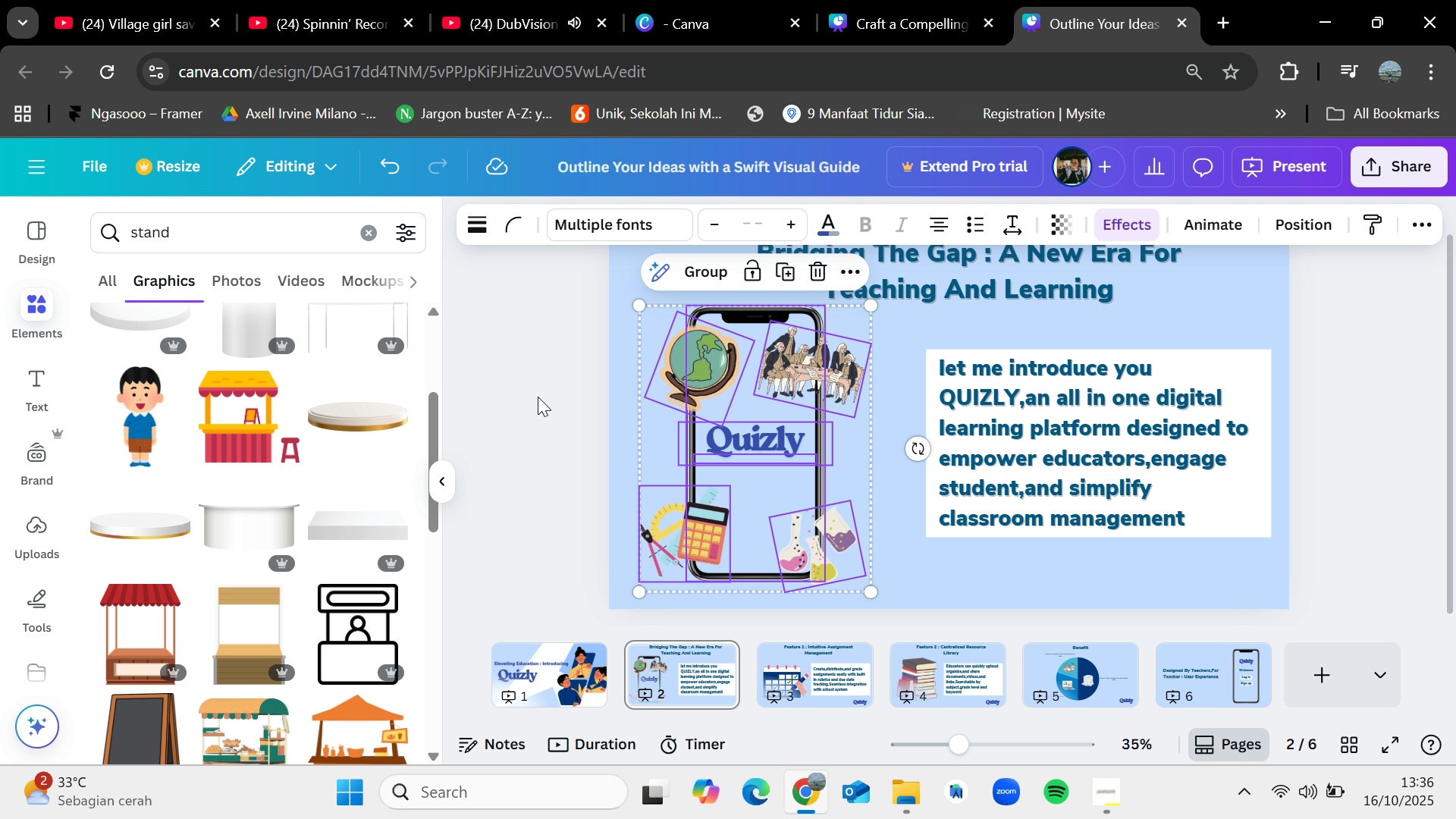 
left_click([538, 397])
 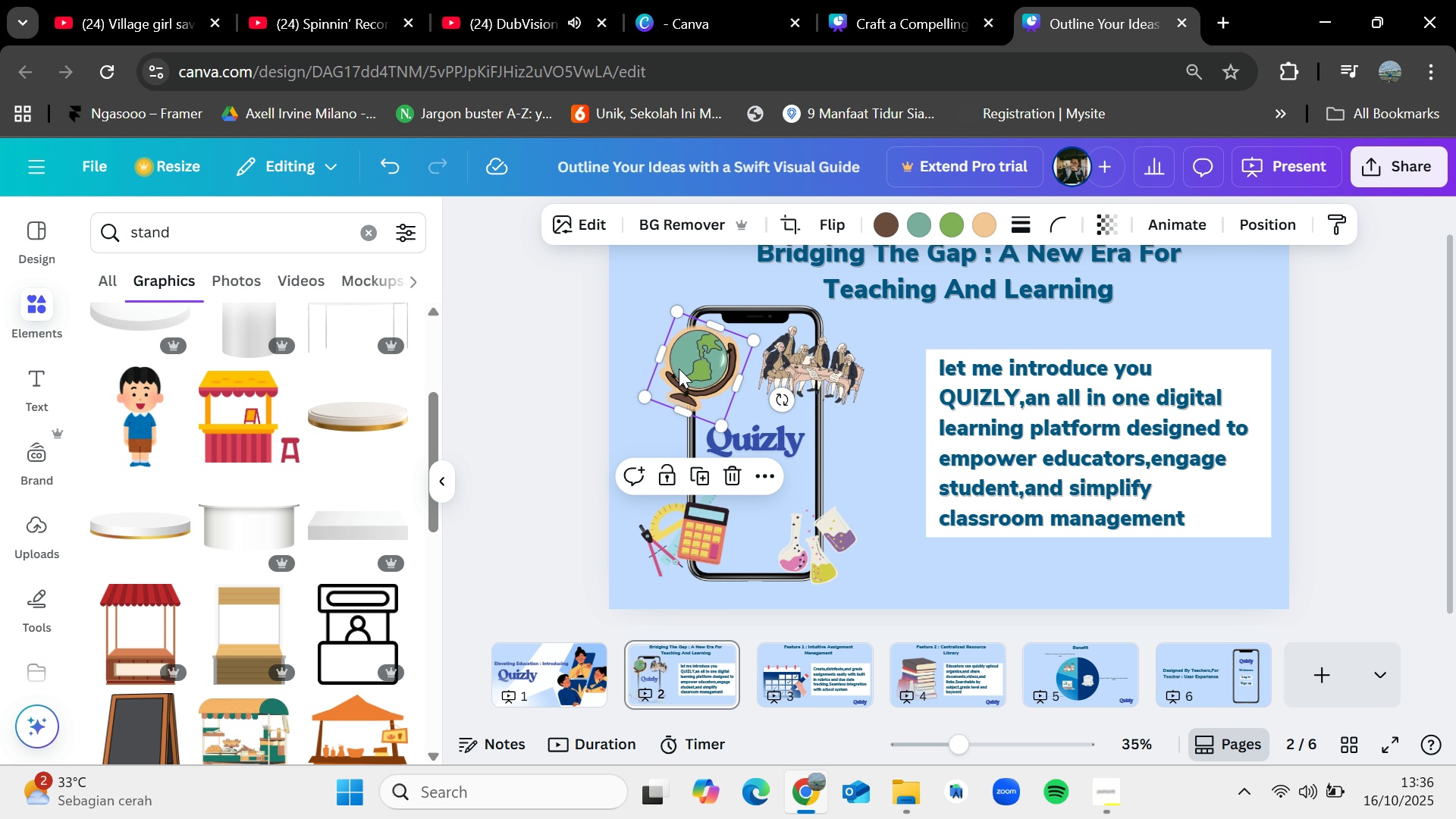 
key(Control+C)
 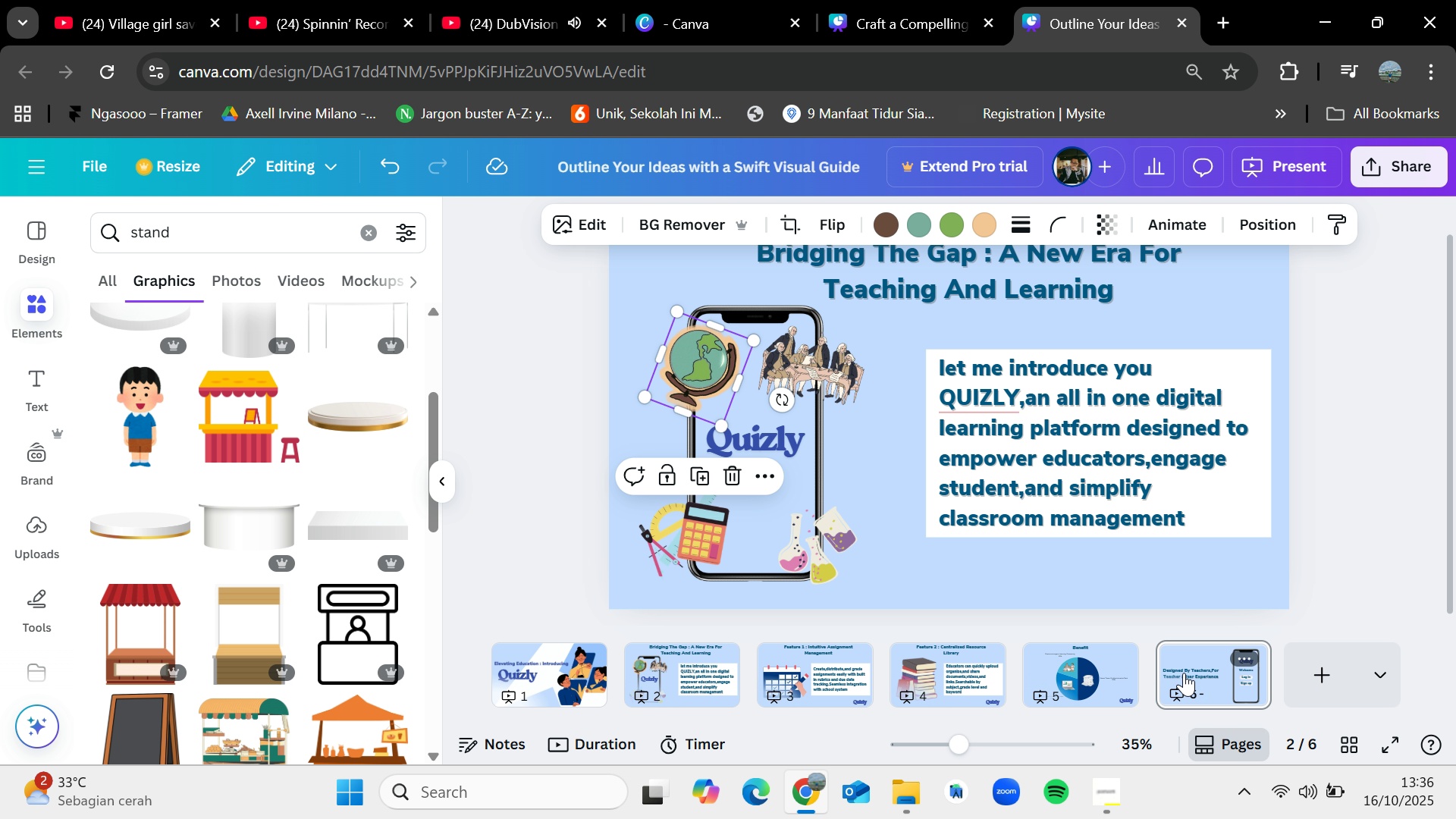 
key(Control+C)
 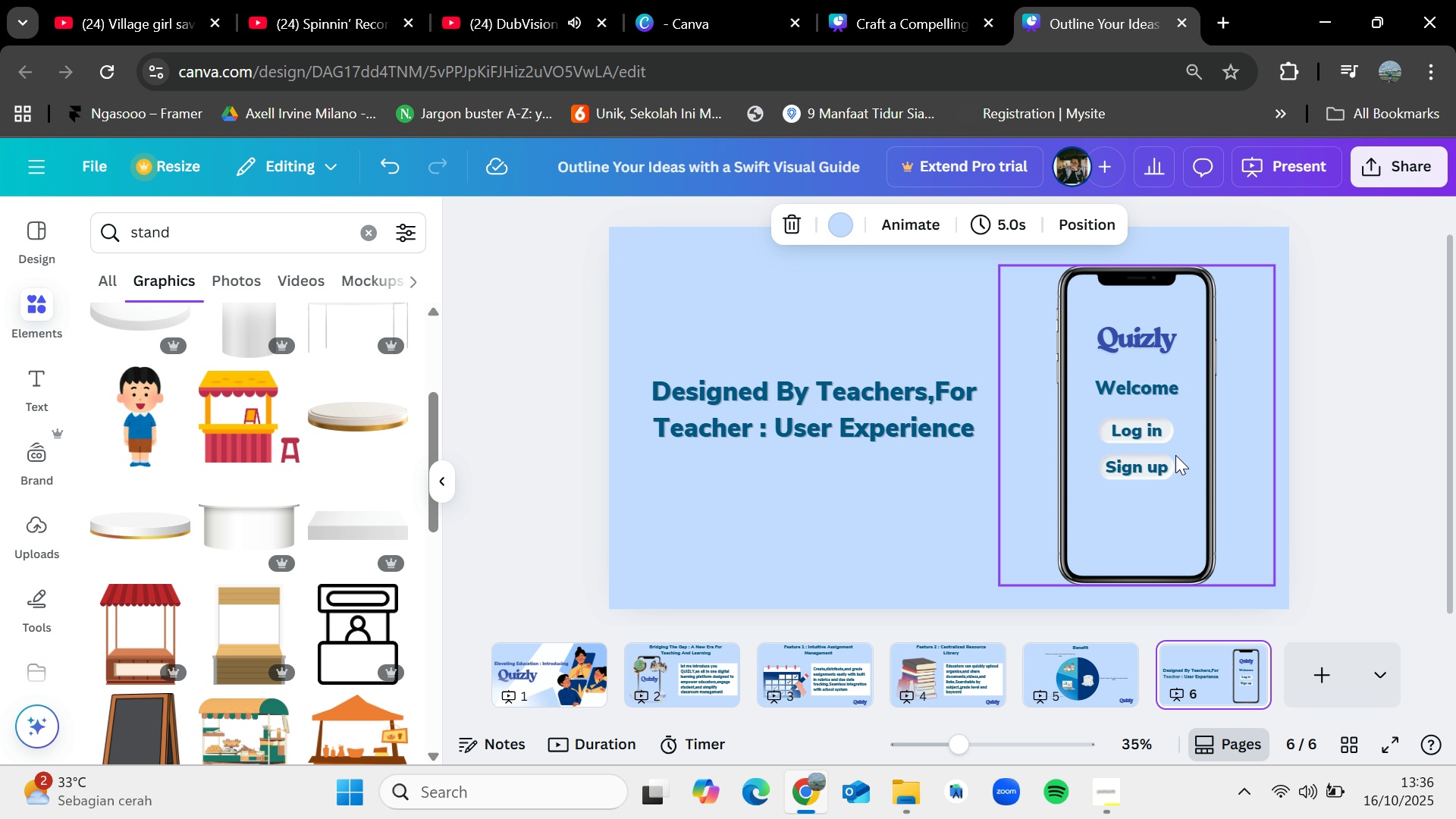 
key(Control+V)
 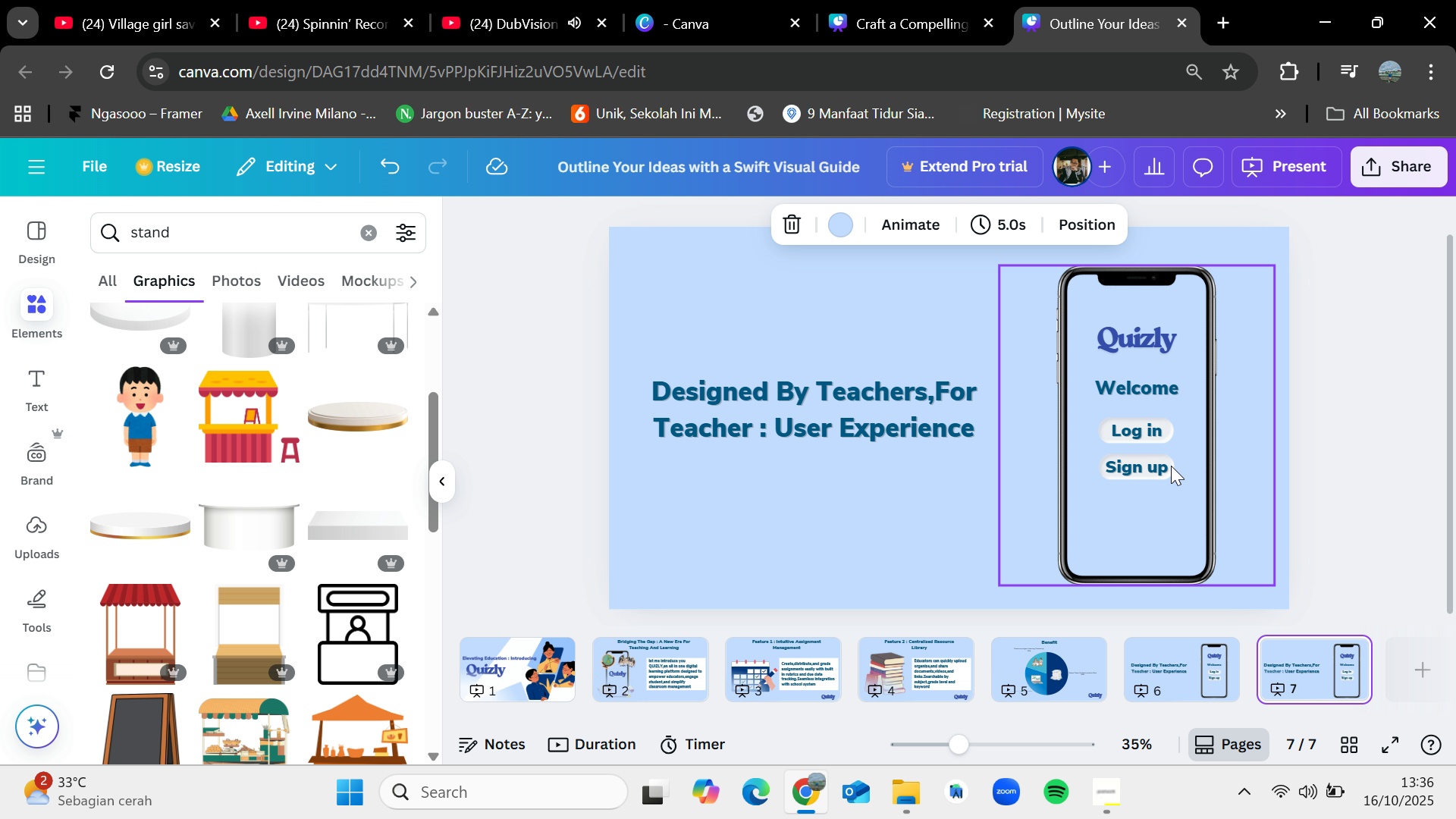 
key(Control+Z)
 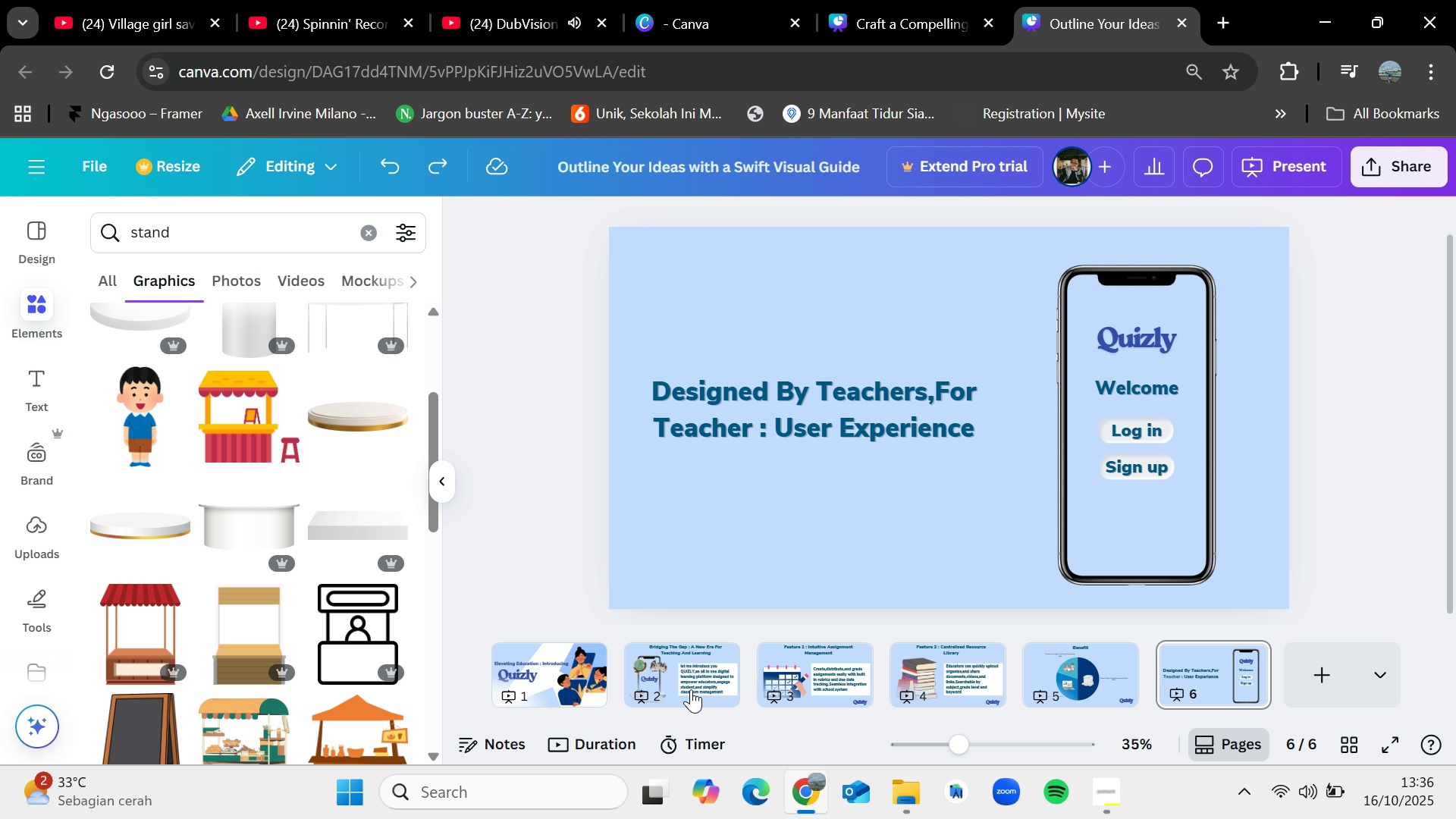 
left_click([691, 689])
 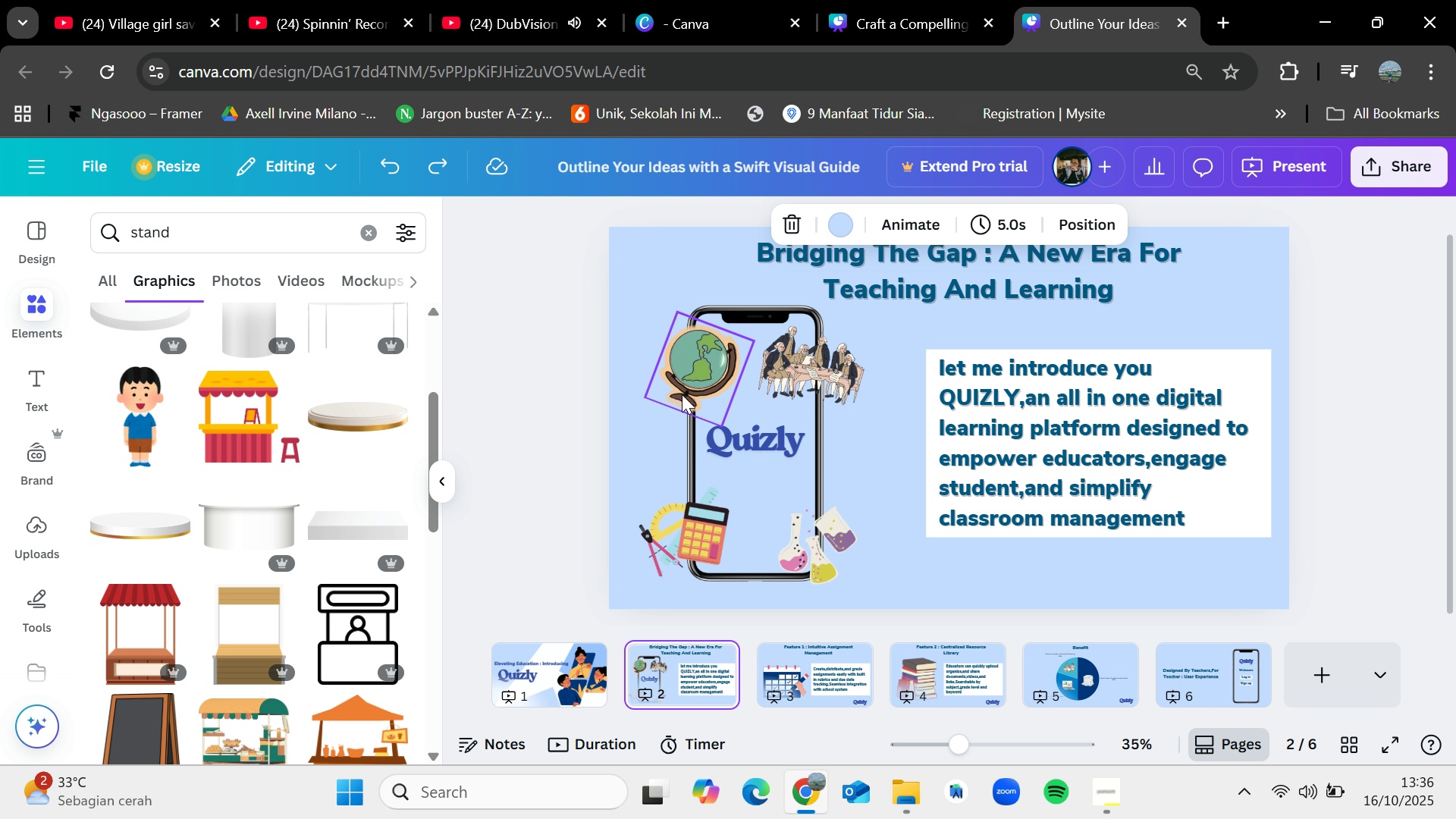 
left_click([684, 391])
 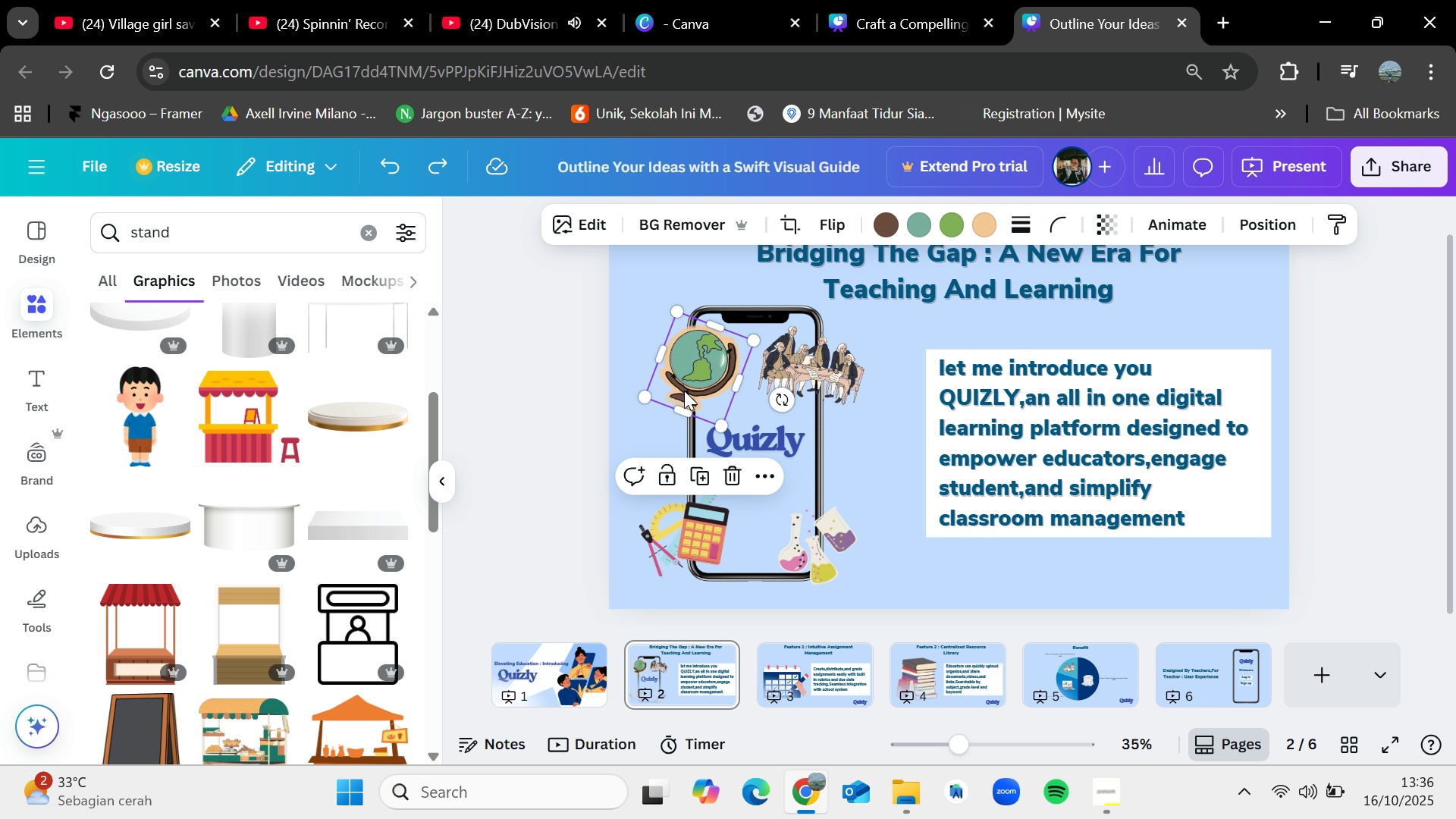 
key(Control+C)
 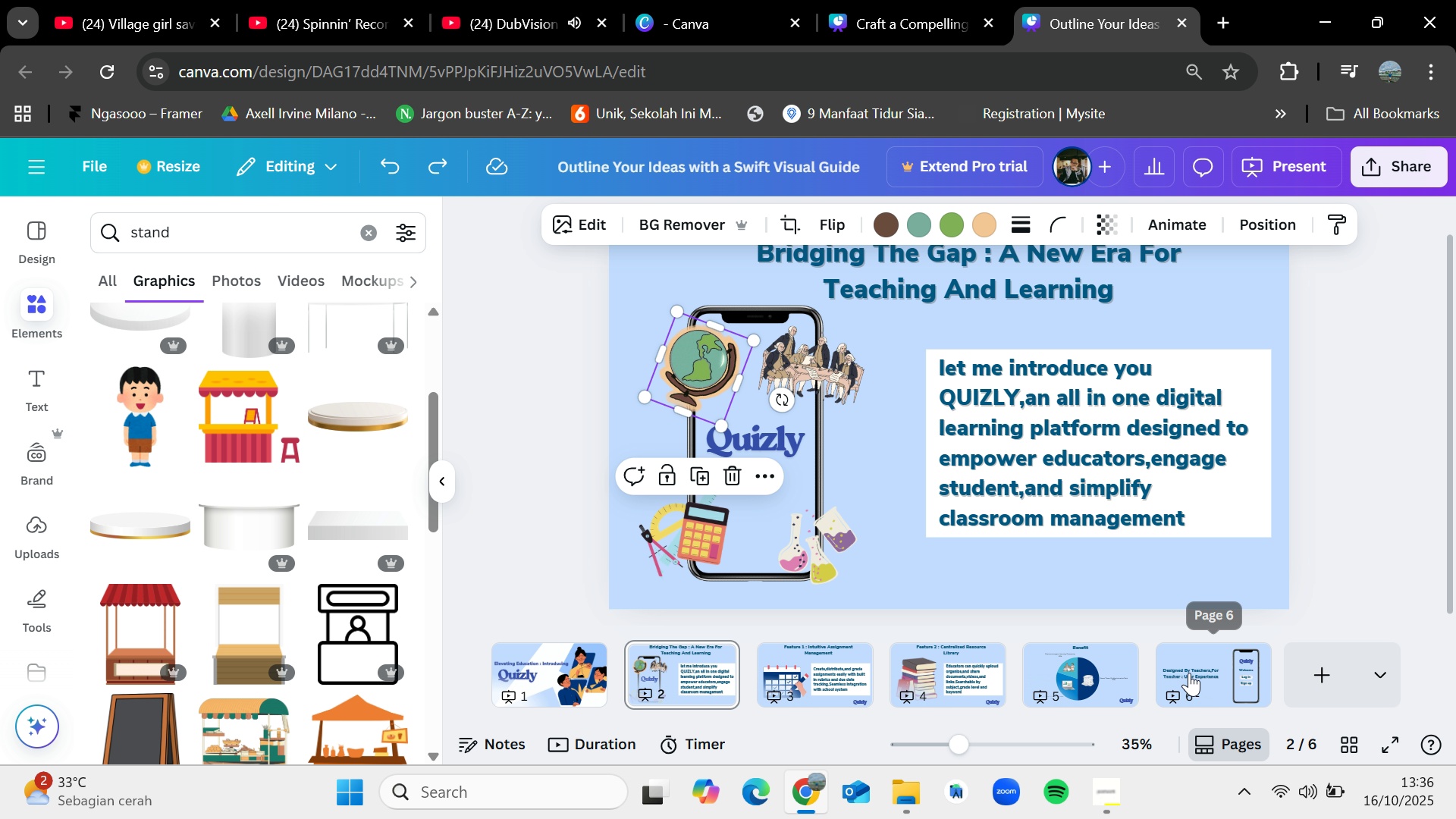 
left_click([1189, 673])
 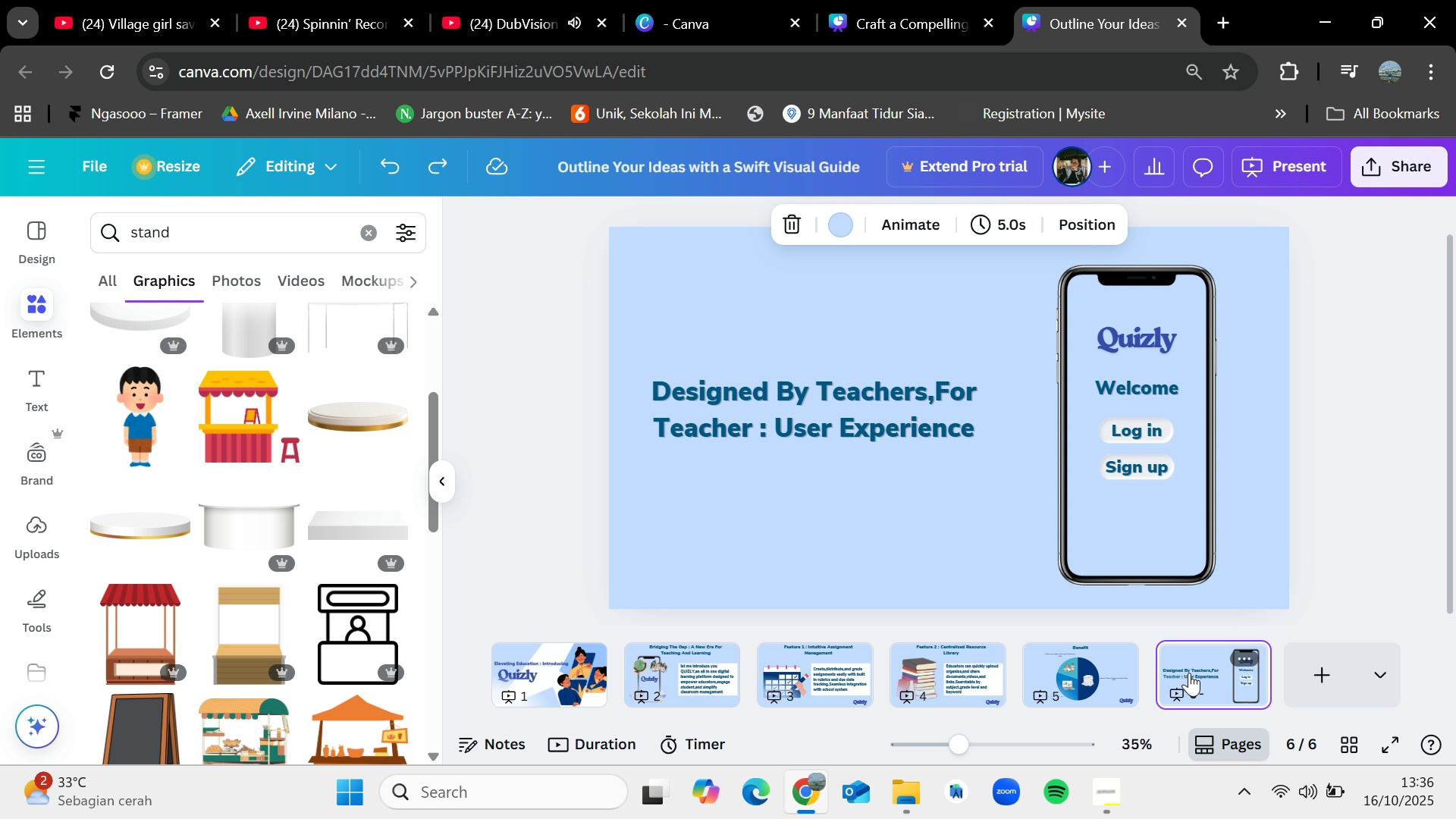 
key(Control+V)
 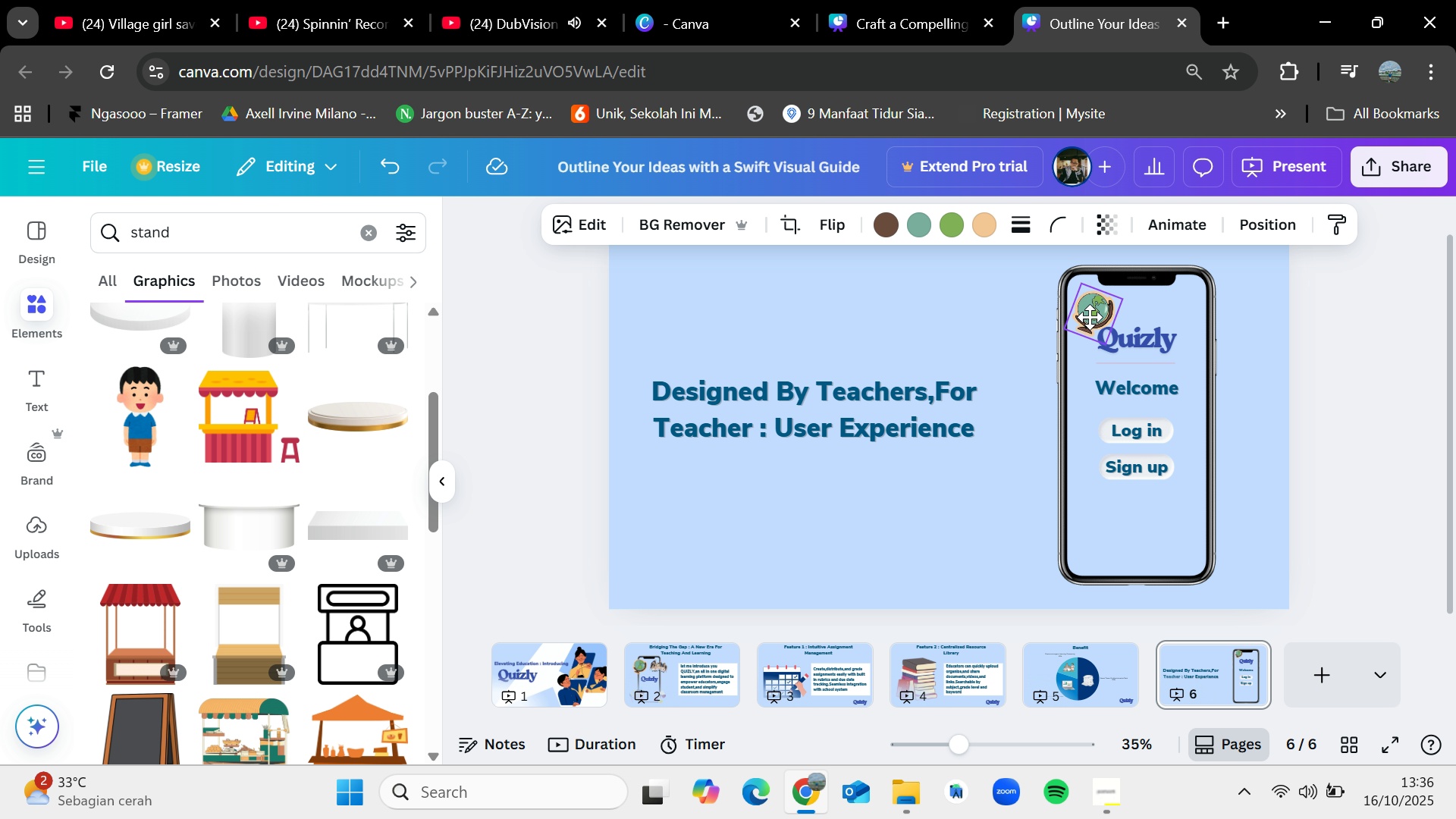 
wait(7.32)
 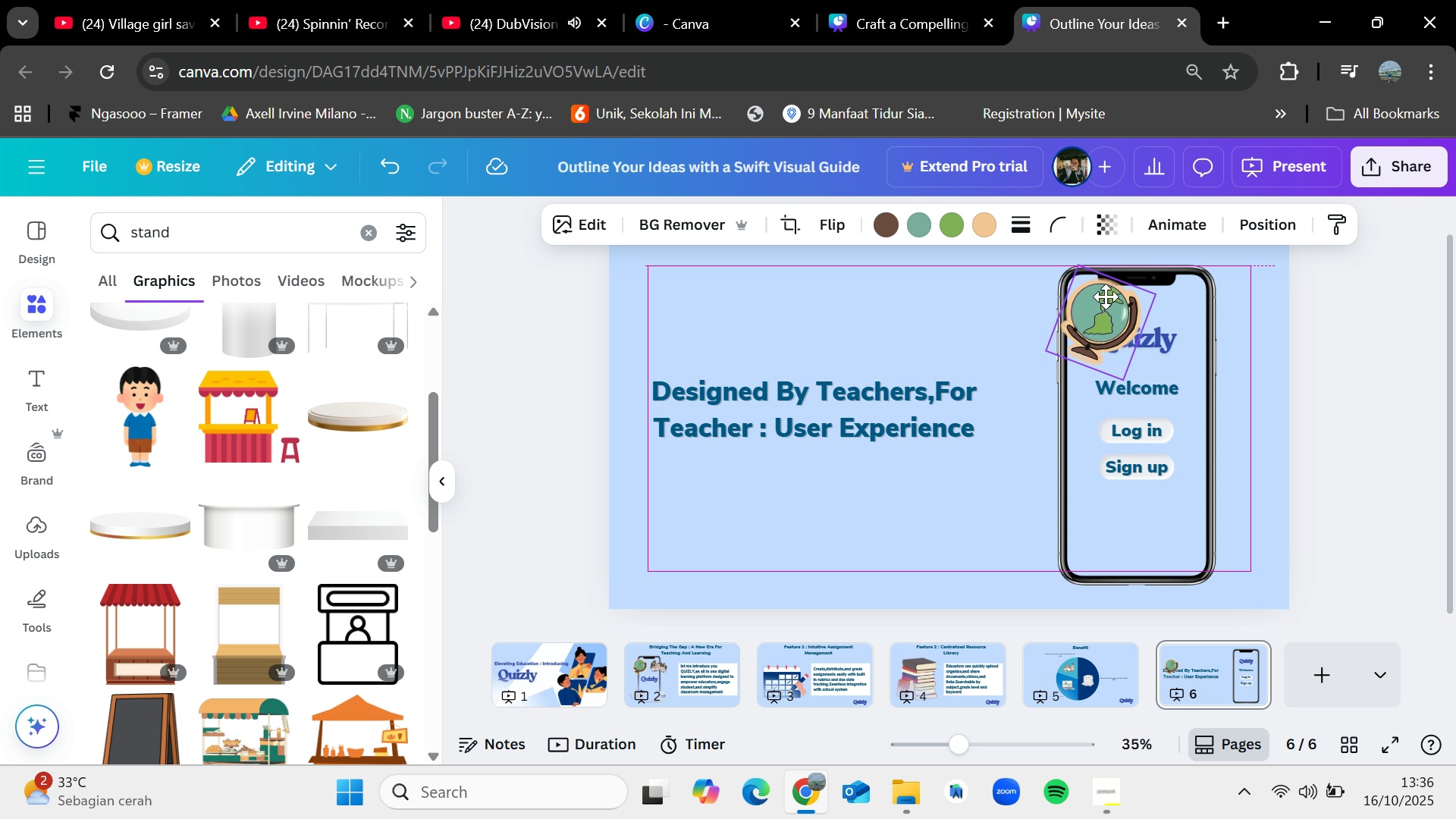 
mouse_move([1073, 305])
 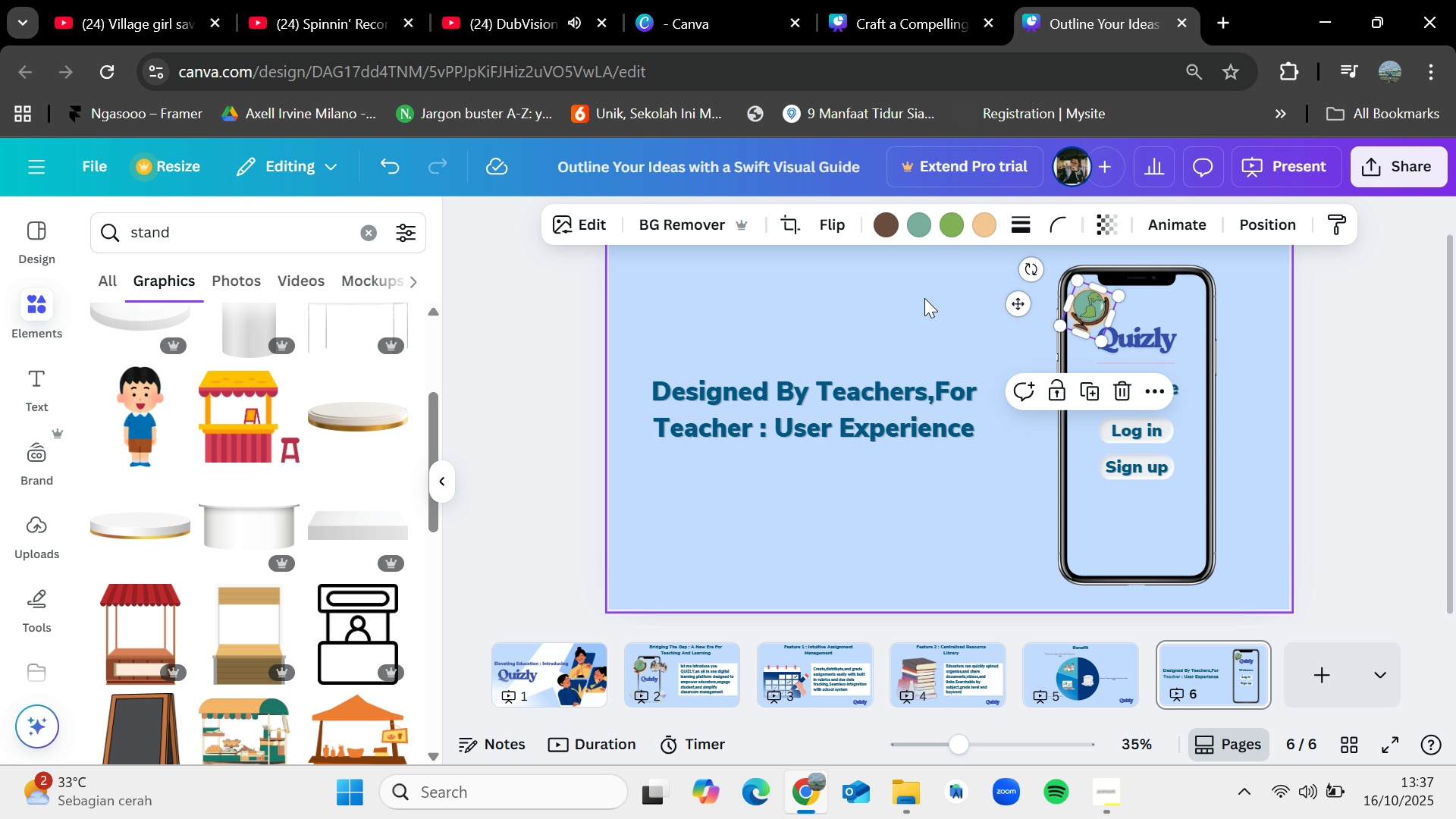 
left_click([924, 298])
 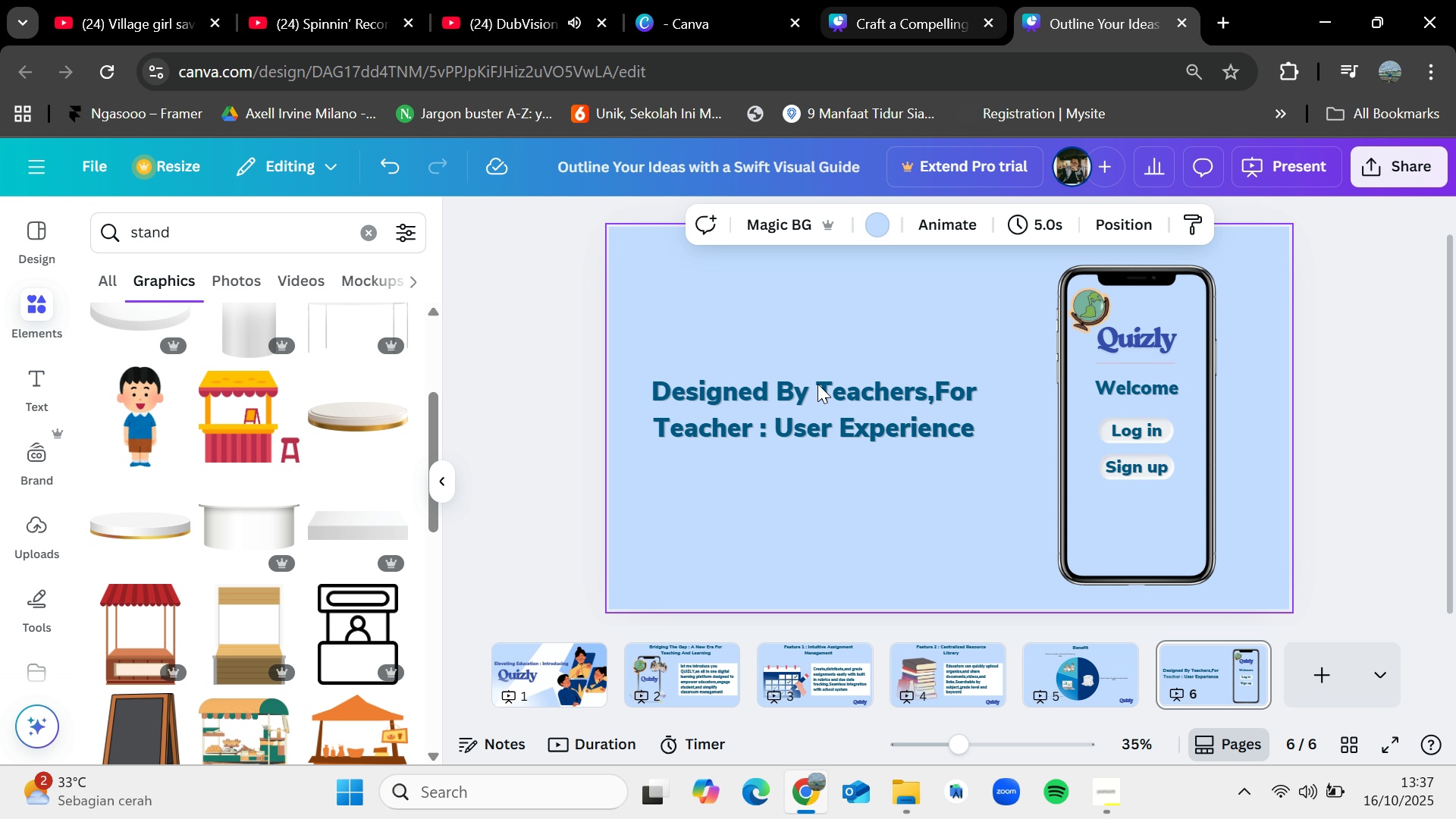 
left_click([695, 673])
 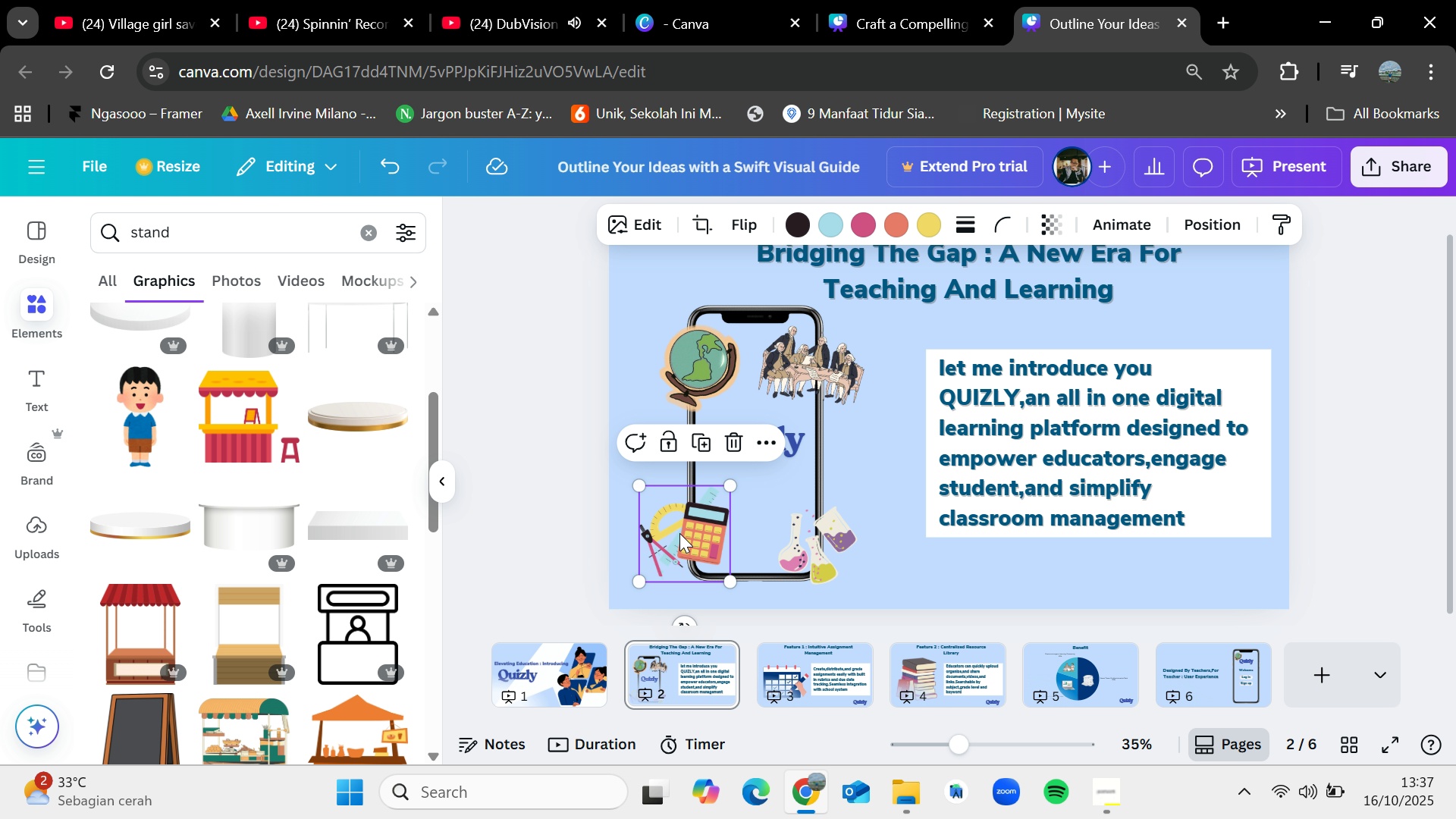 
key(Control+C)
 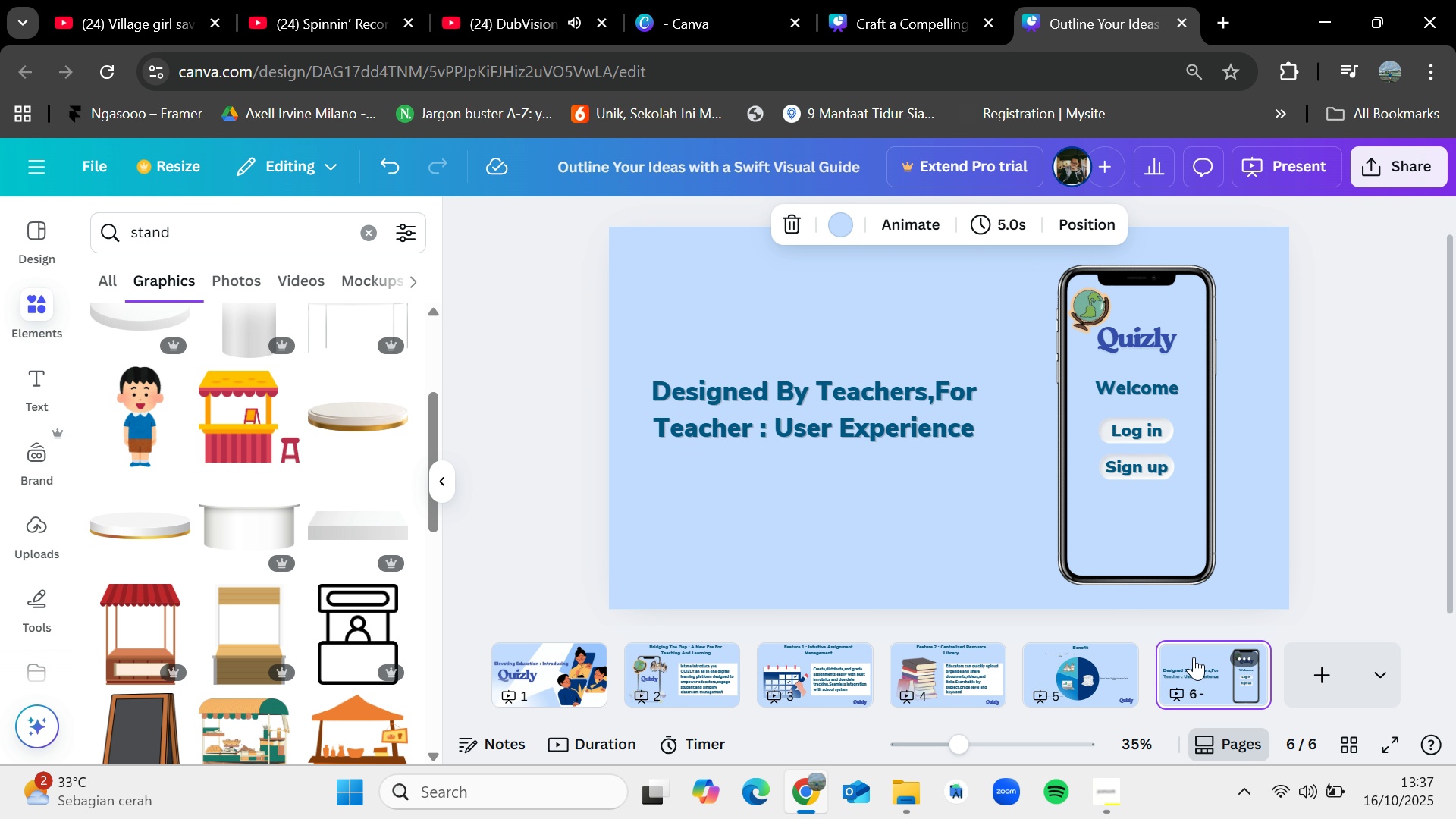 
key(Control+V)
 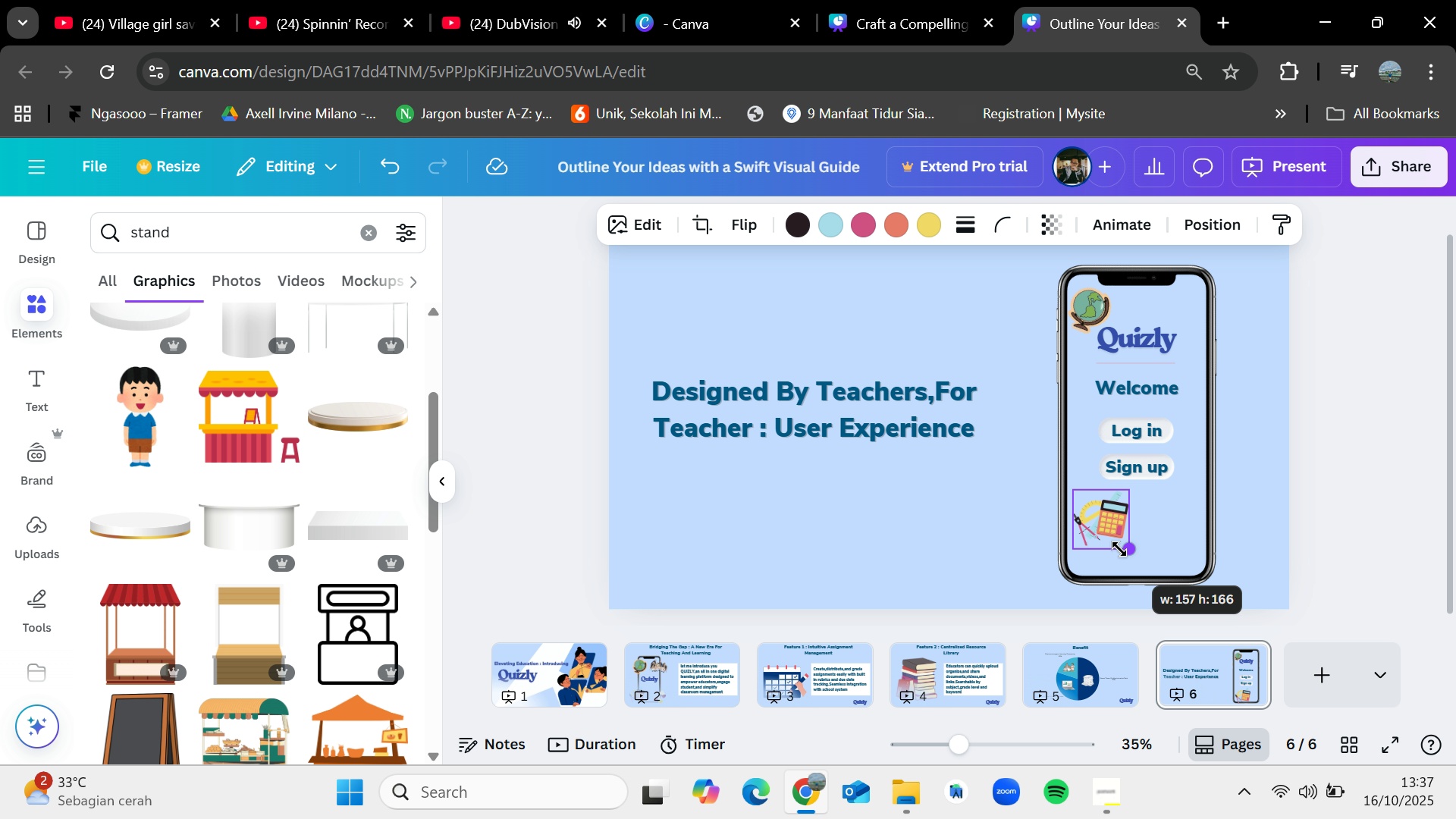 
mouse_move([1083, 524])
 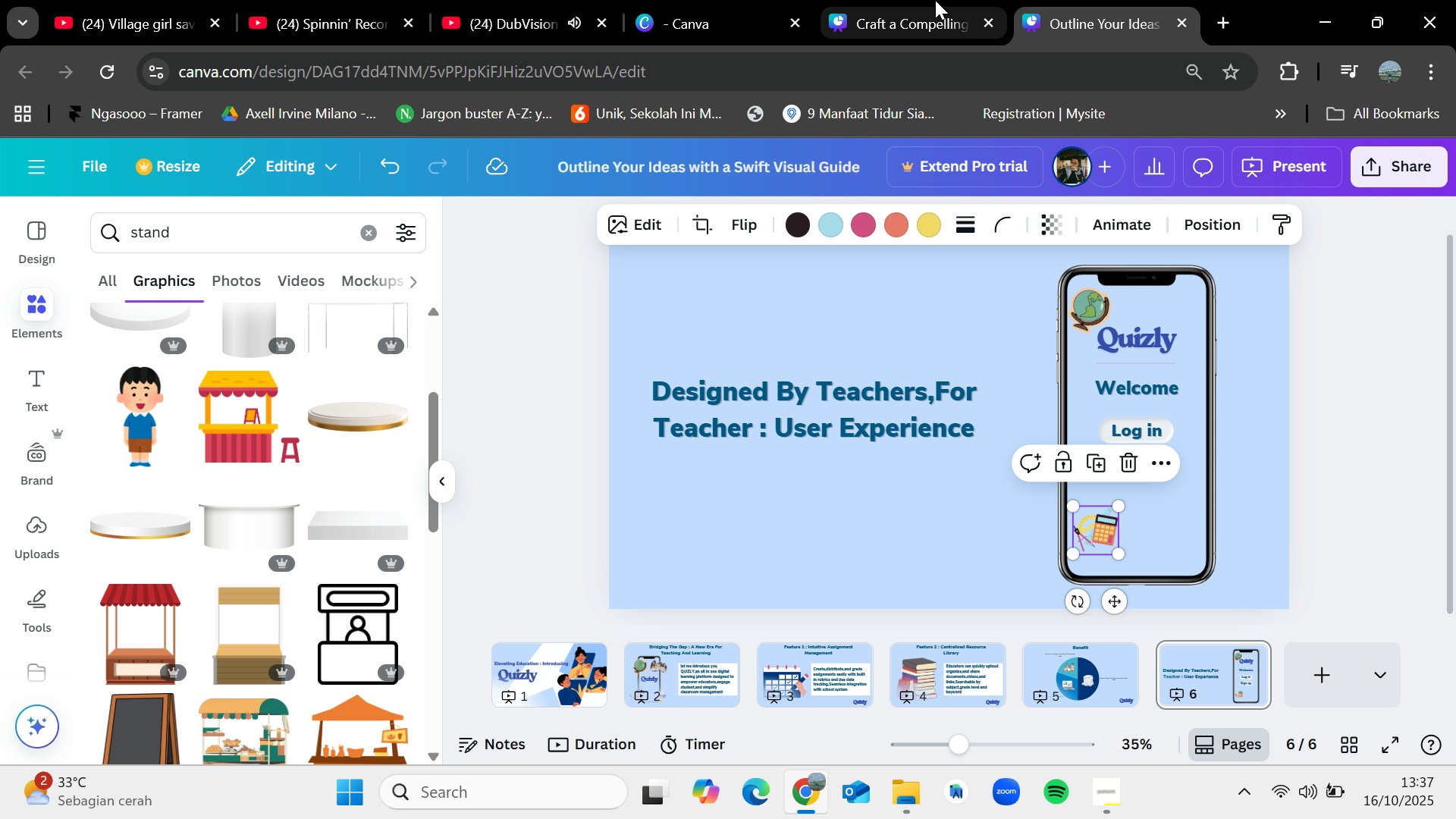 
left_click([935, 0])
 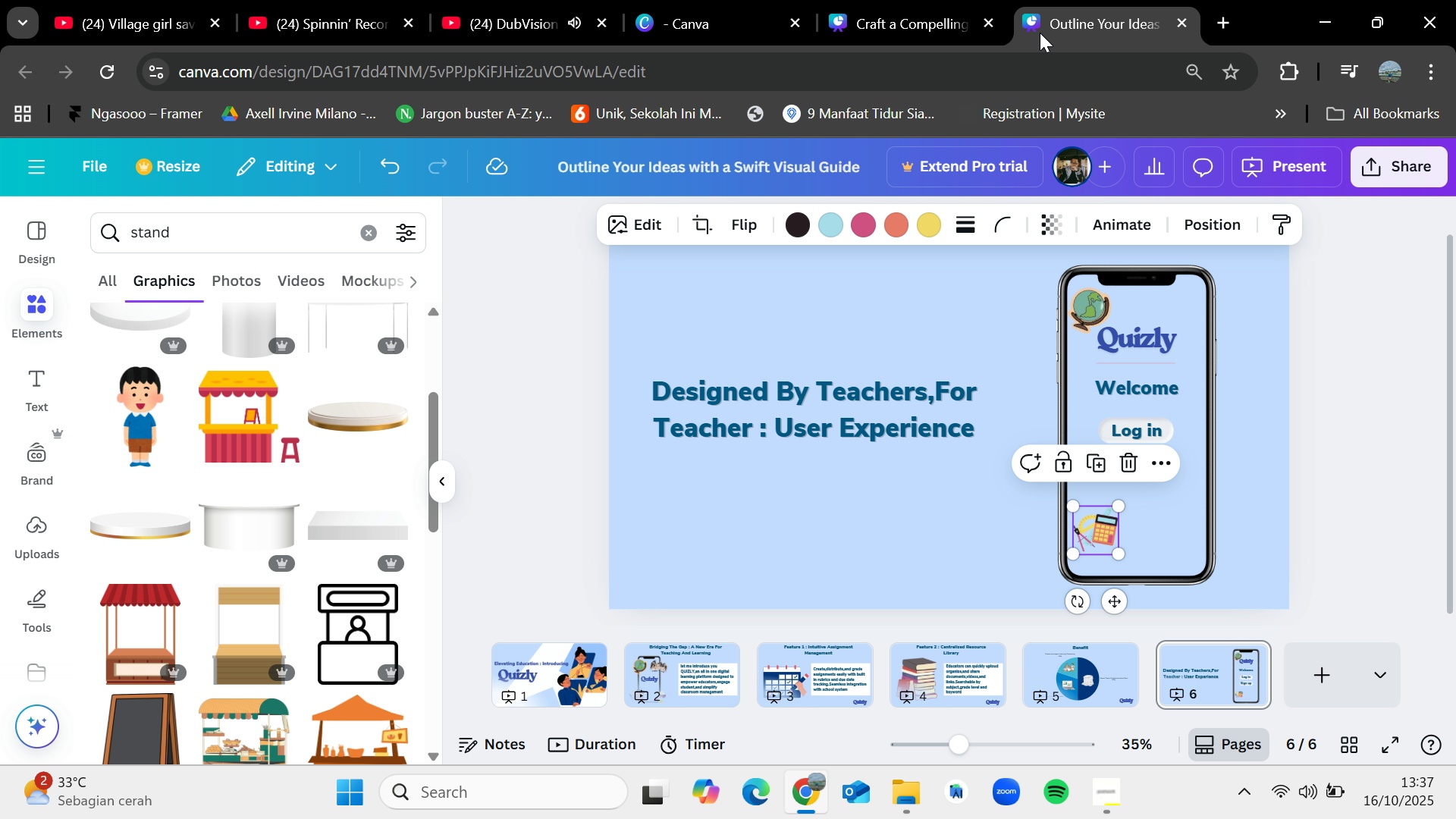 
left_click([1070, 0])
 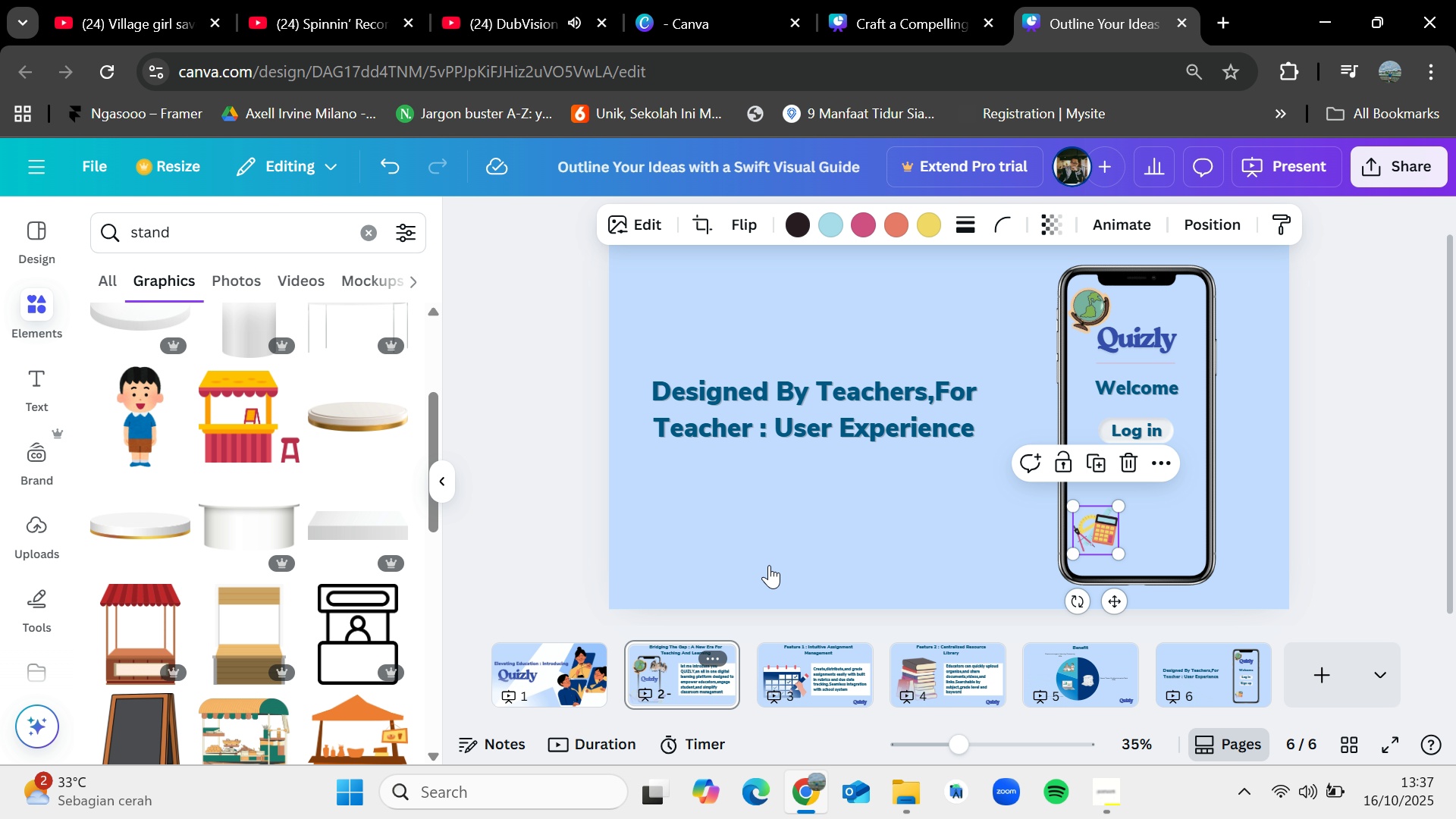 
left_click([664, 674])
 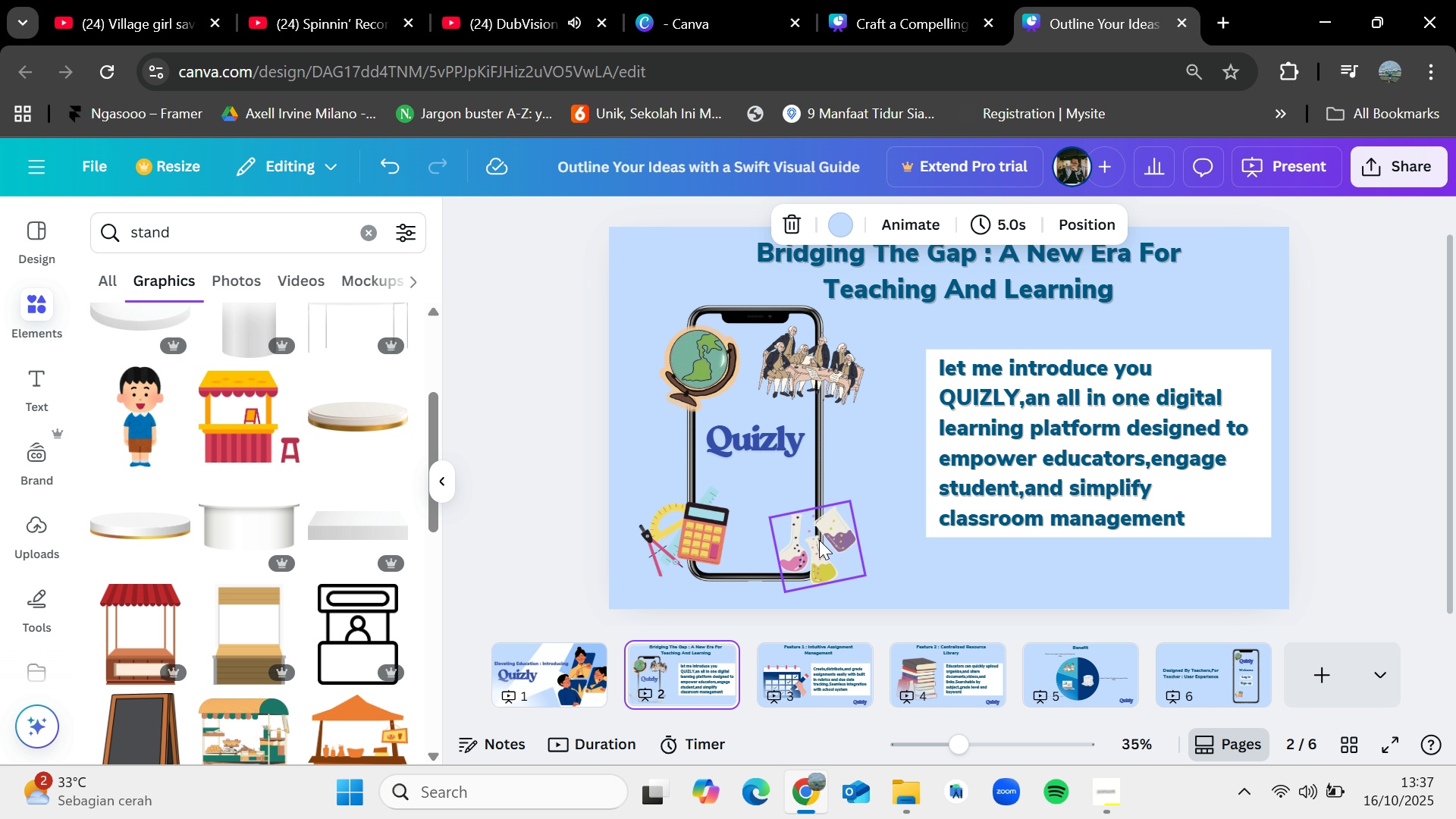 
key(Control+C)
 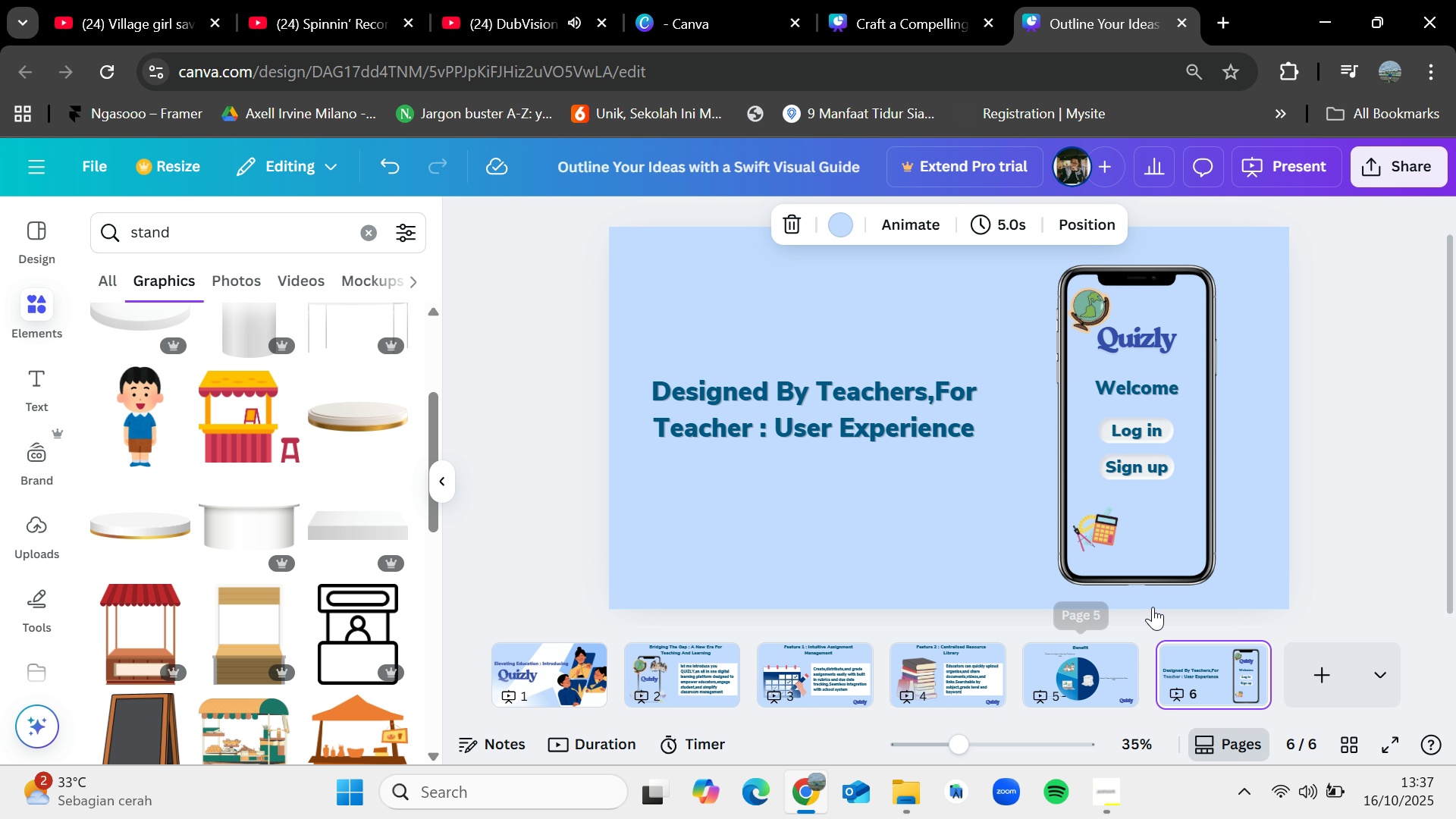 
key(Control+V)
 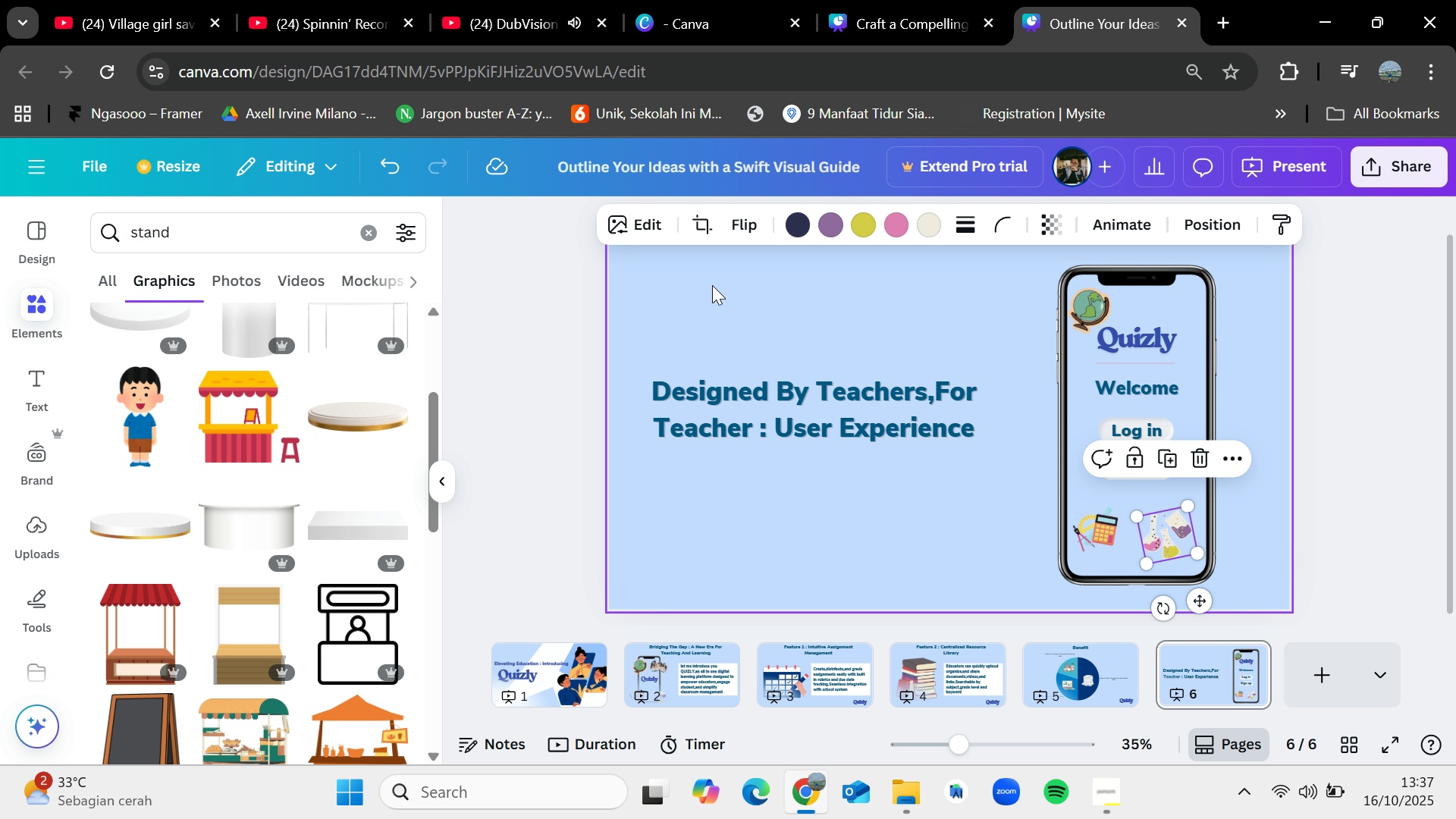 
wait(7.18)
 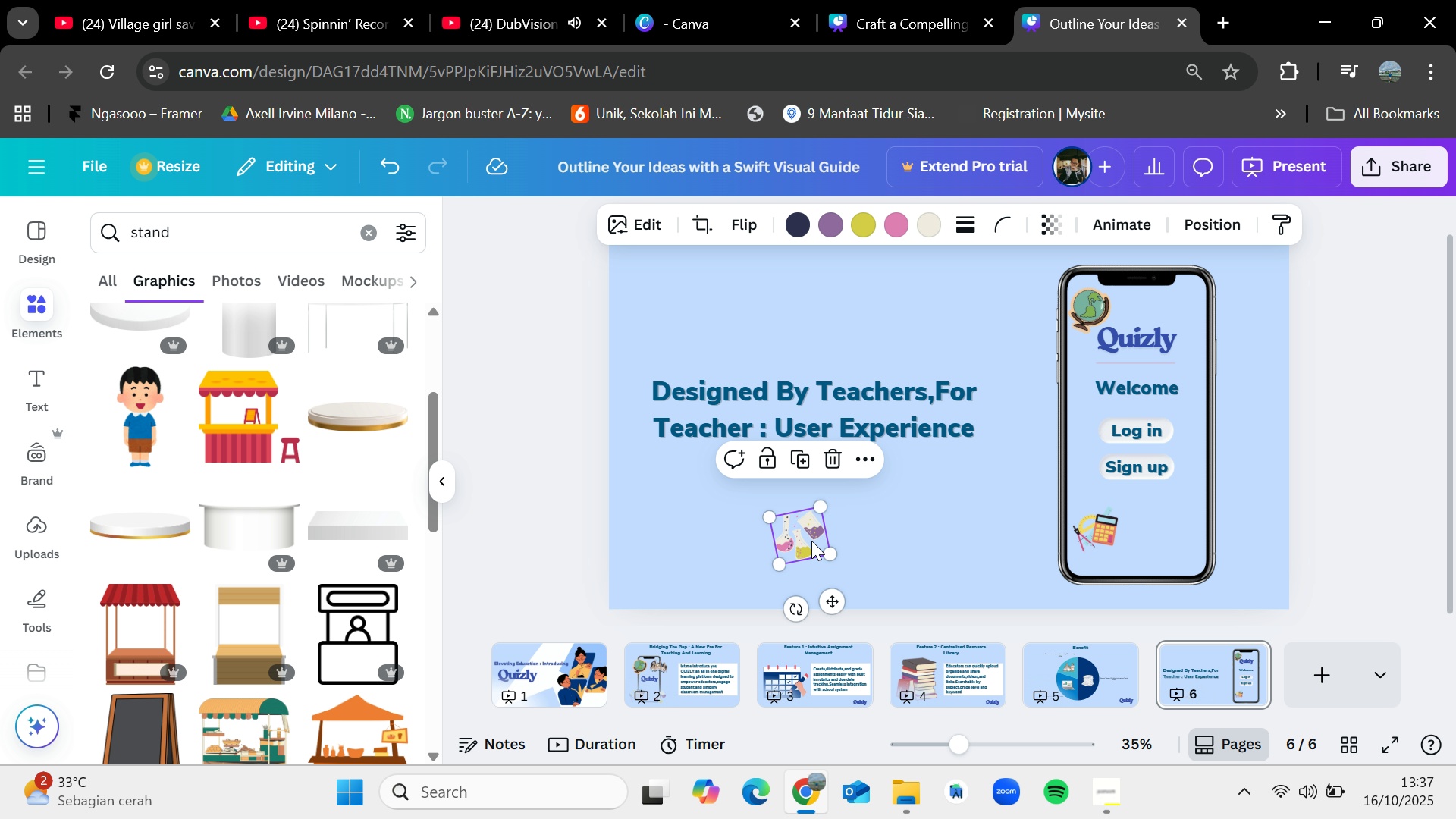 
left_click([686, 671])
 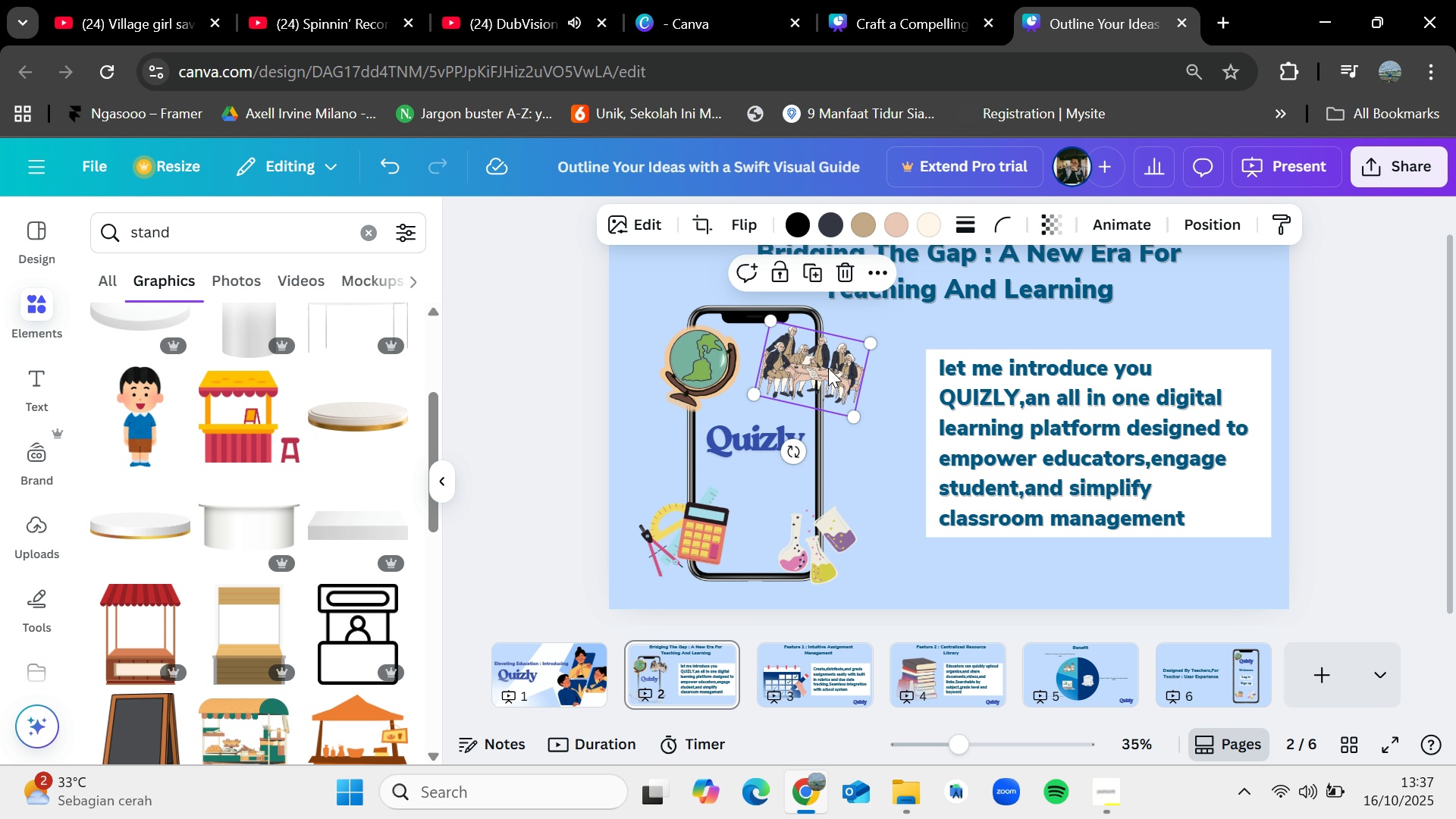 
key(Control+C)
 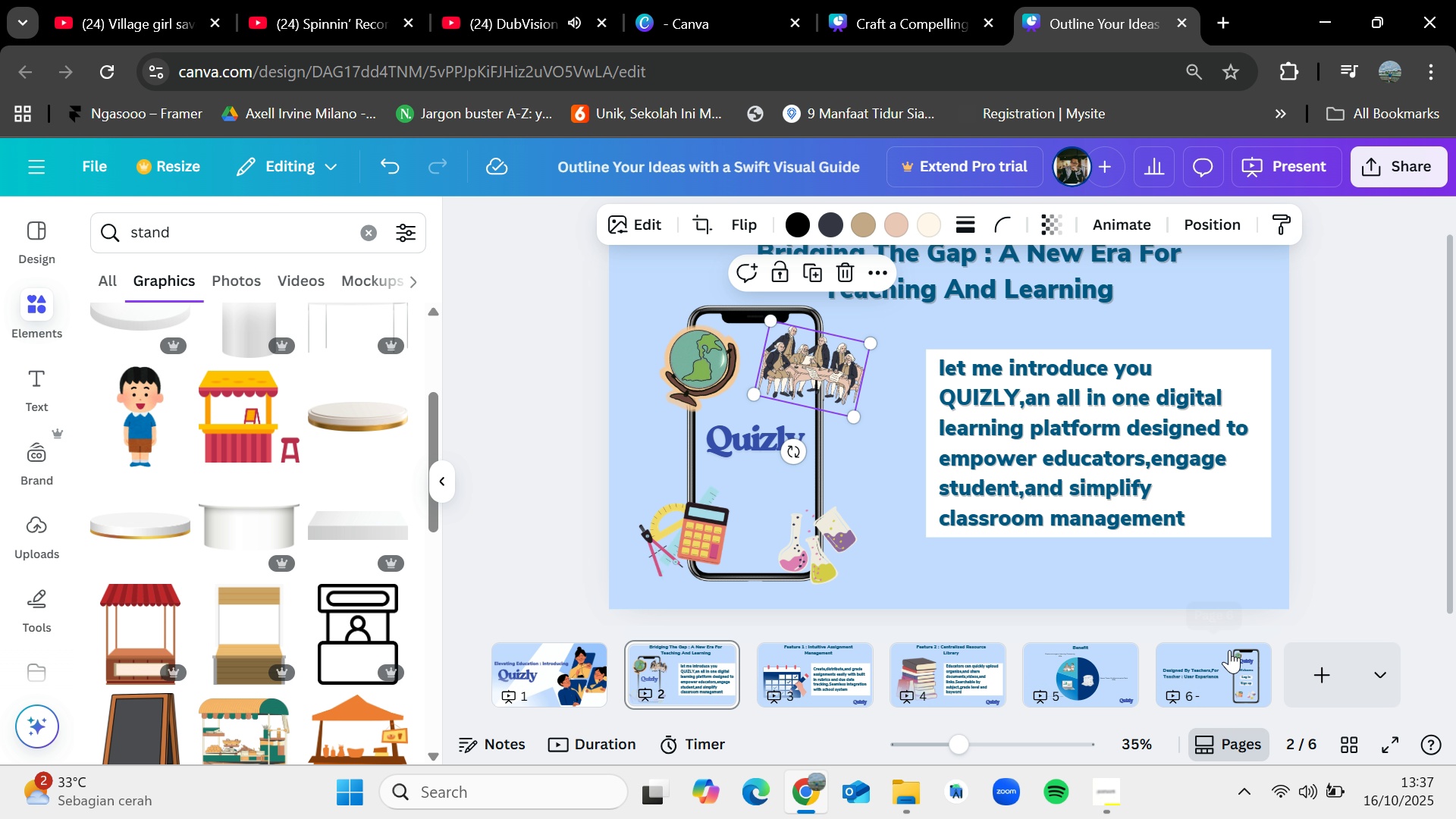 
left_click([1229, 650])
 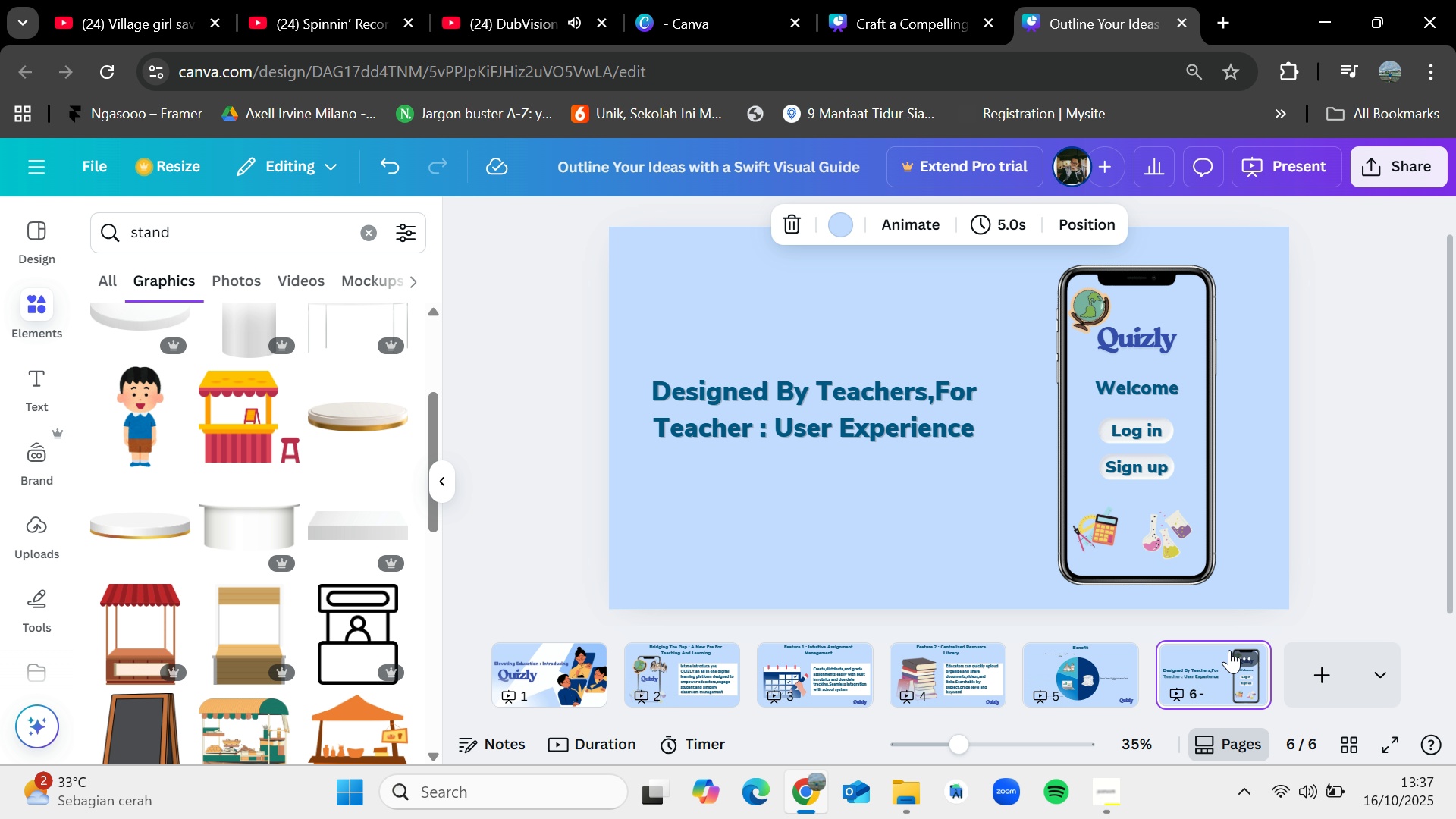 
key(Control+V)
 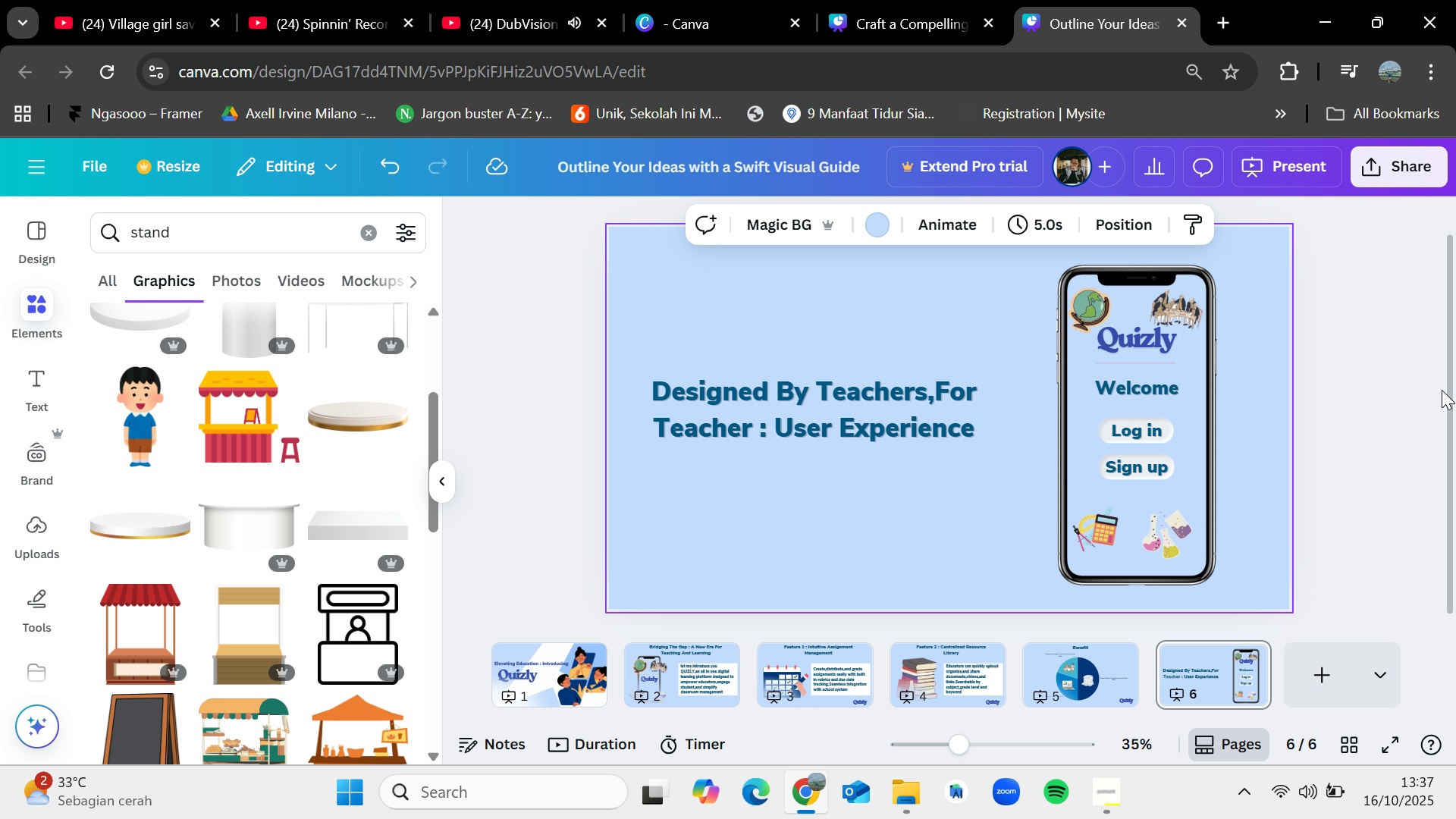 
wait(11.86)
 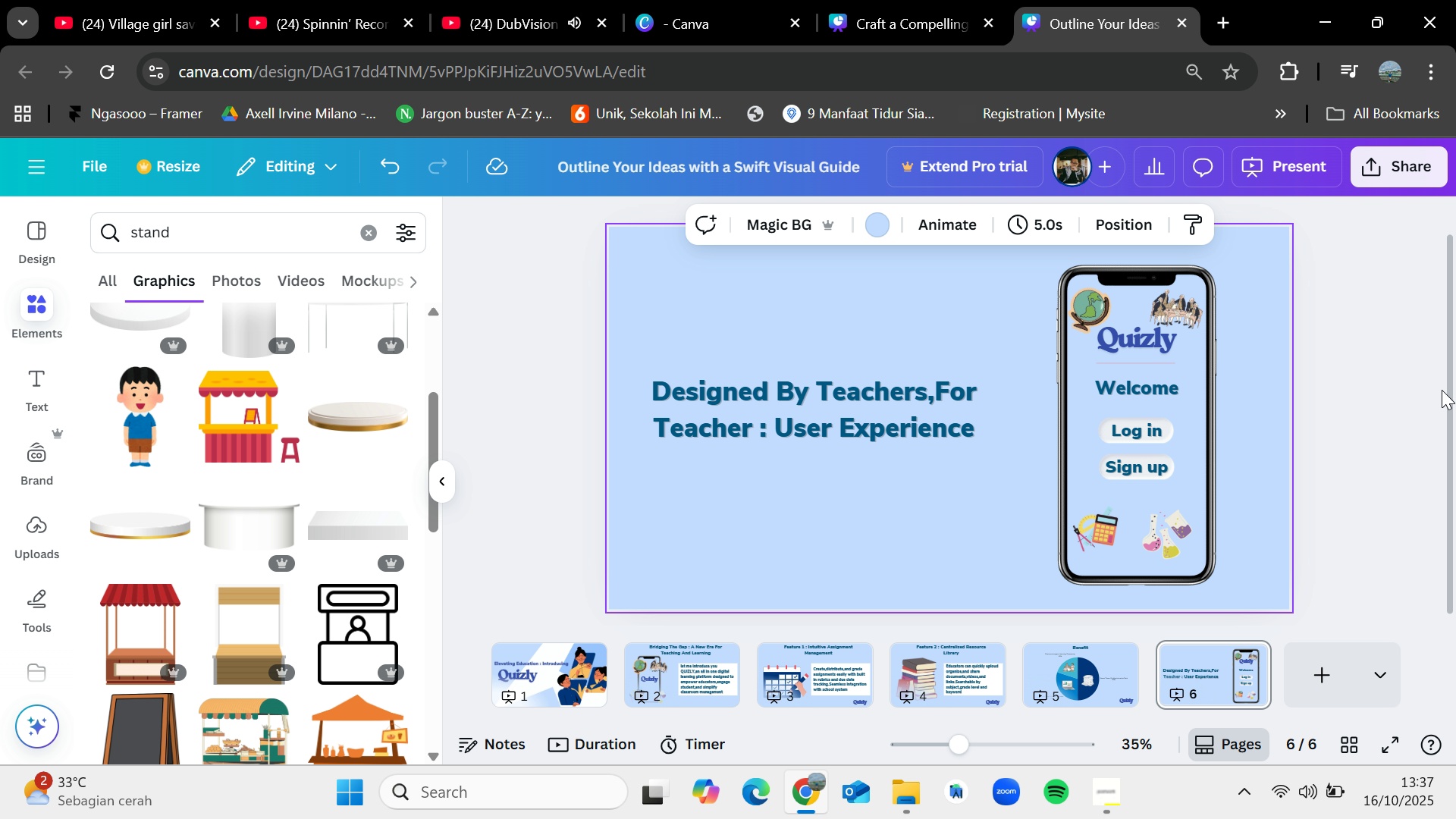 
left_click([1401, 354])
 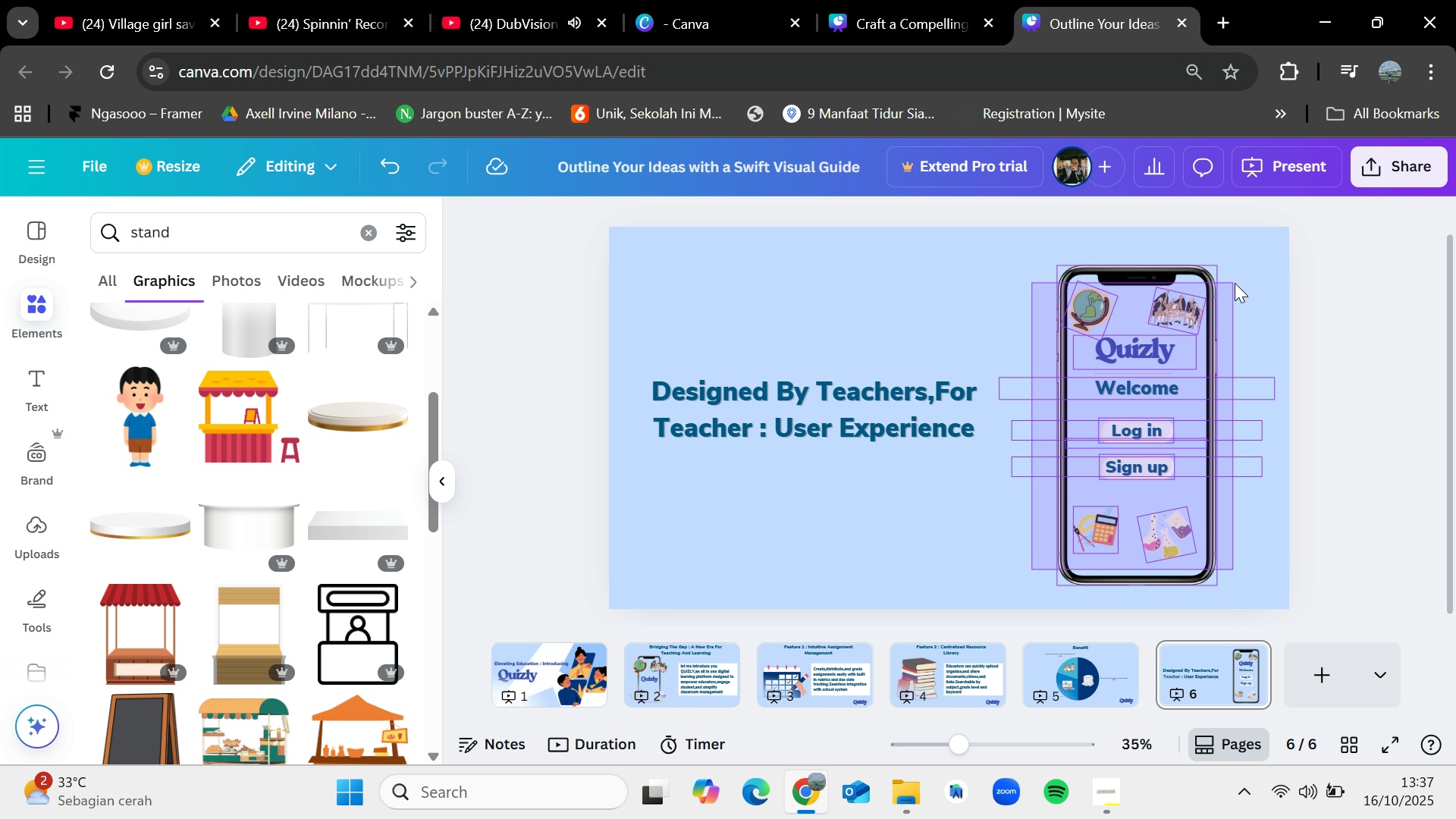 
wait(6.43)
 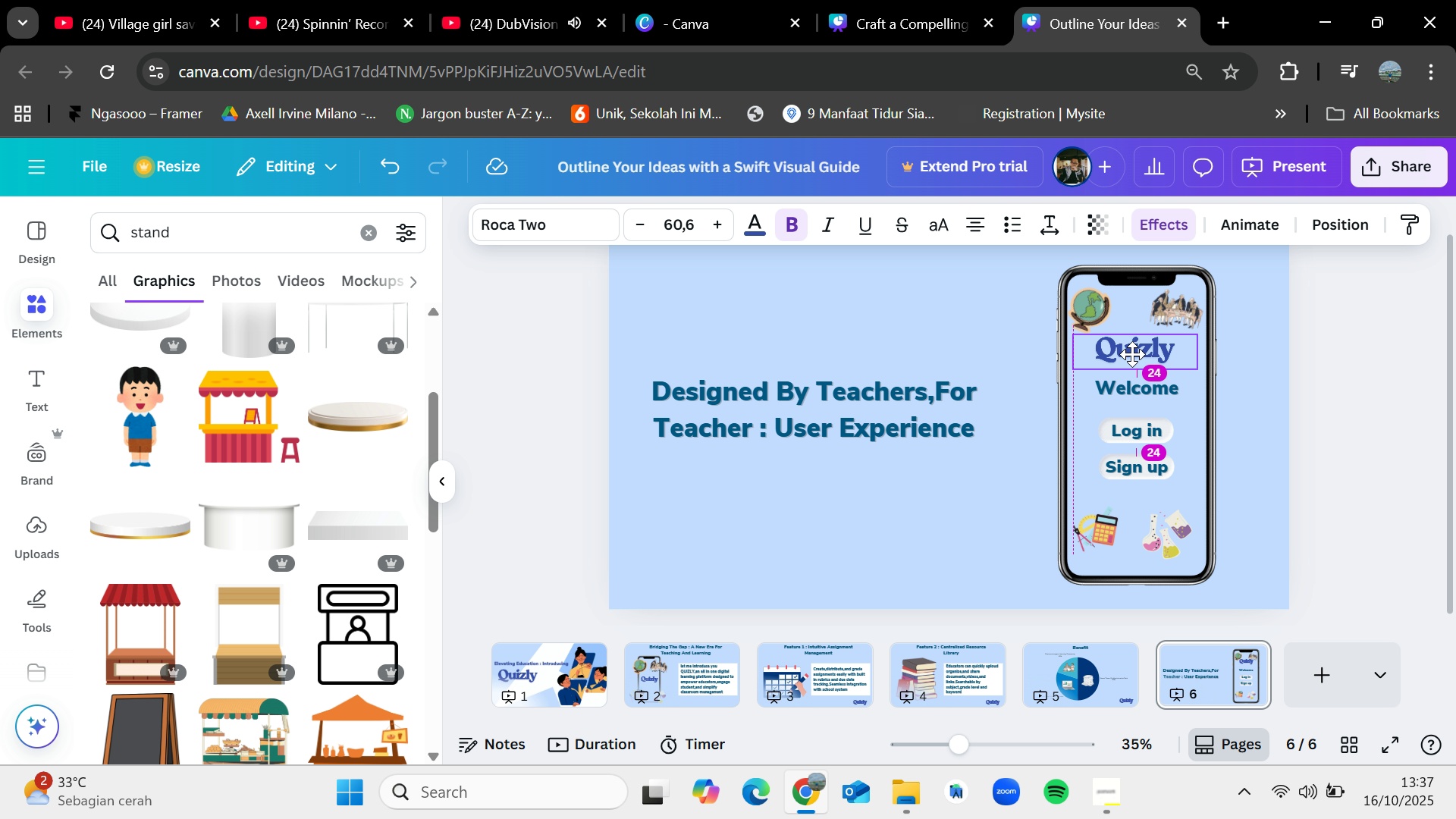 
left_click([897, 510])
 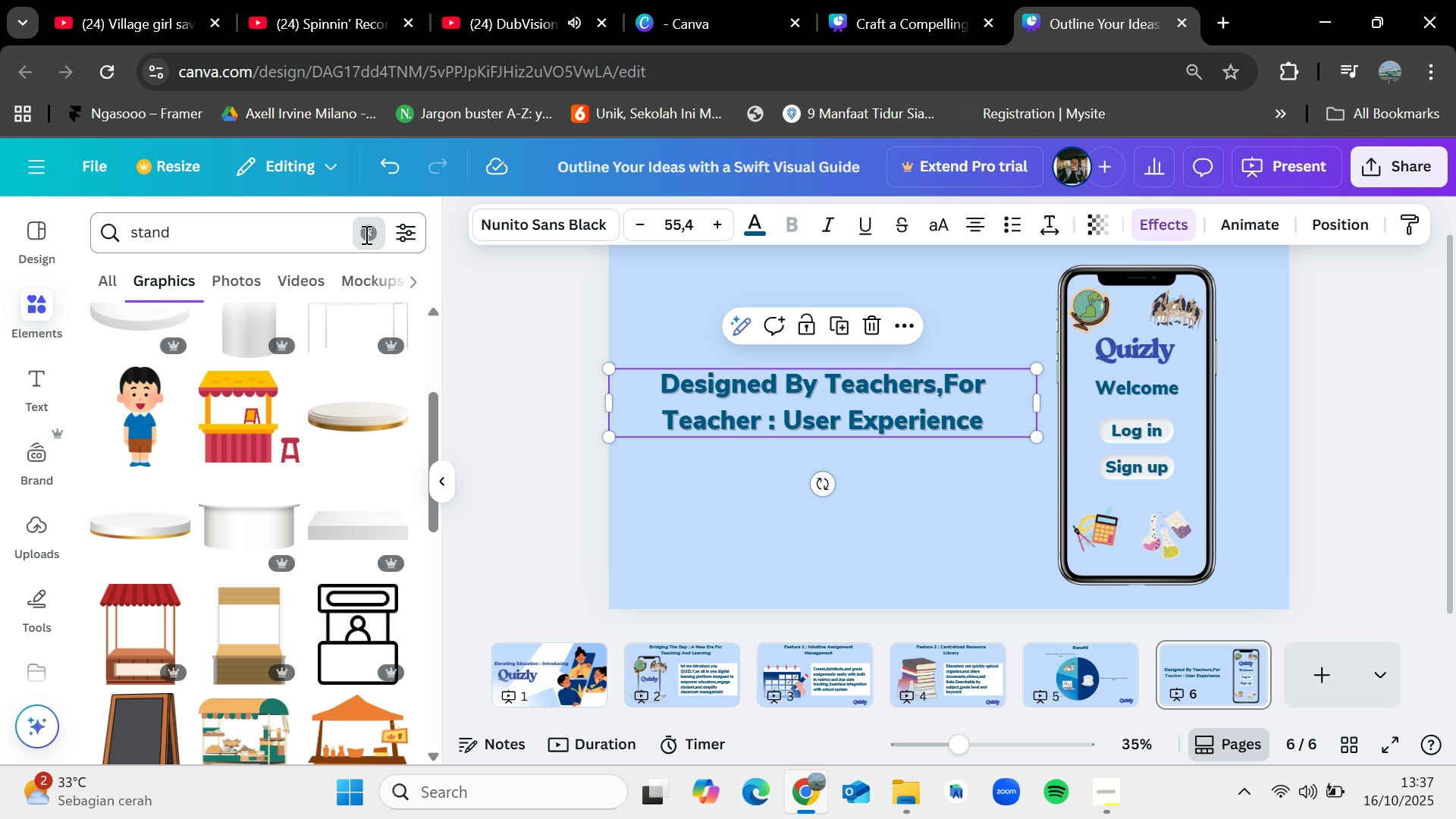 
type(teacher)
 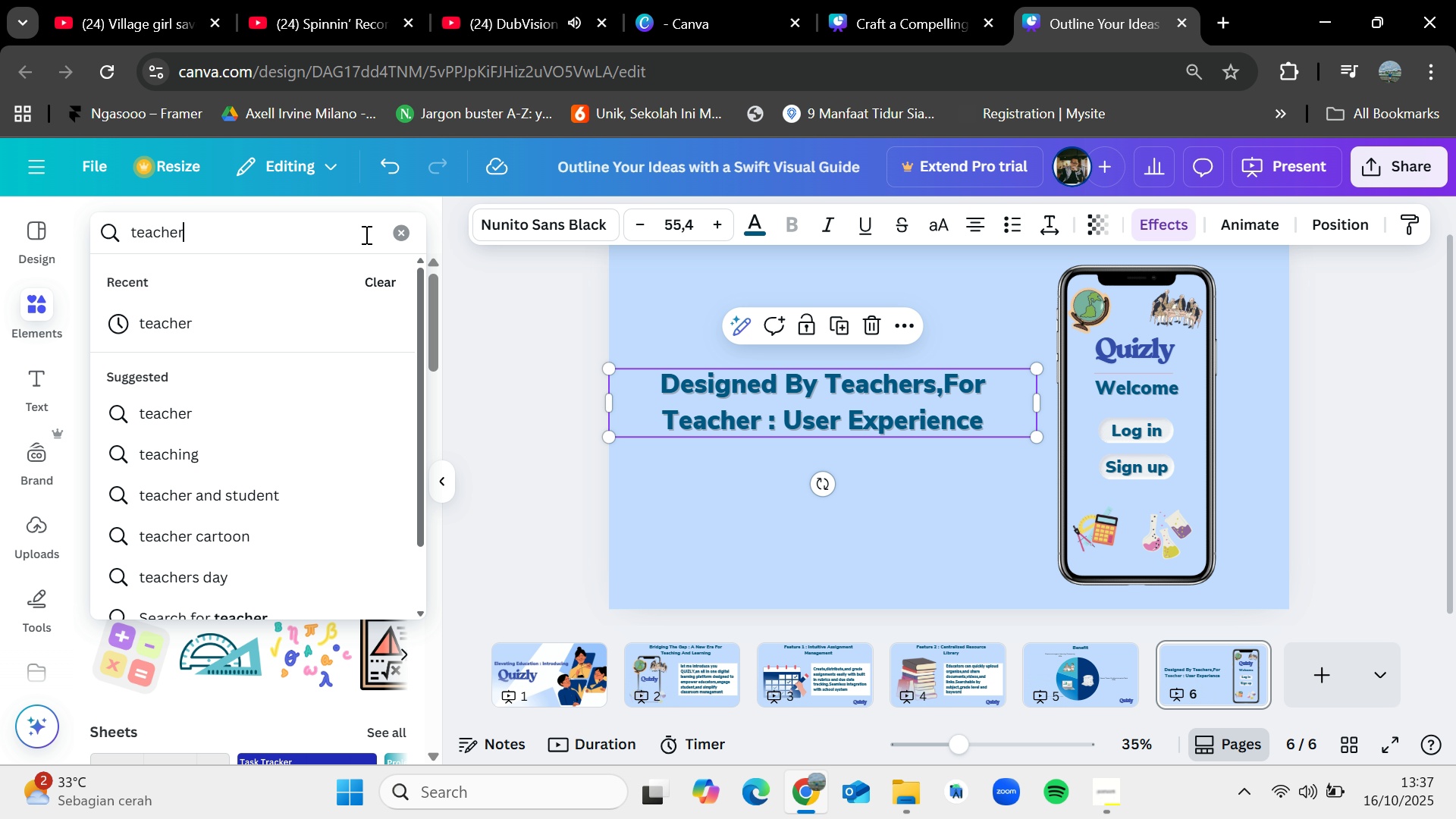 
key(Enter)
 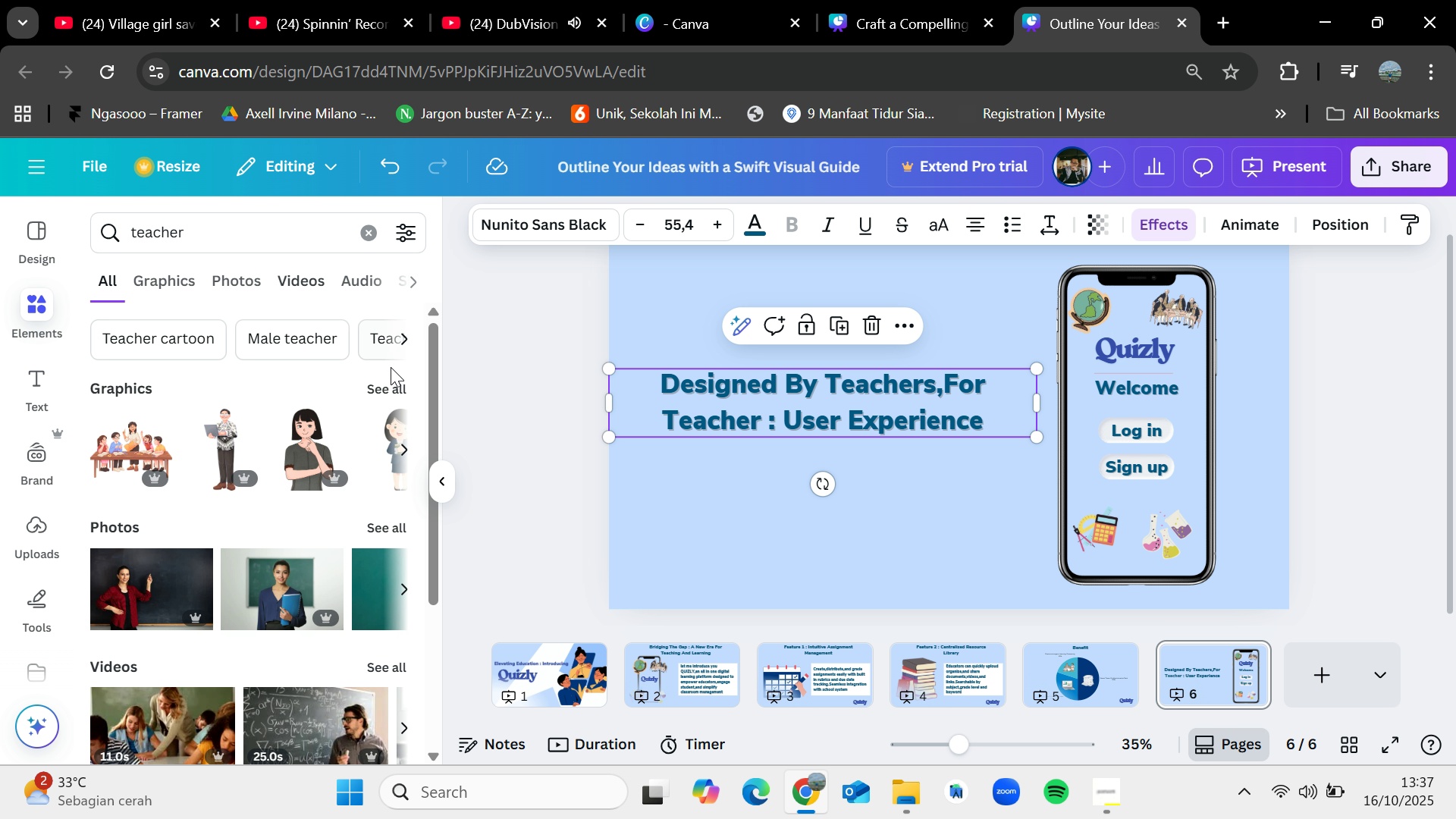 
left_click([403, 387])
 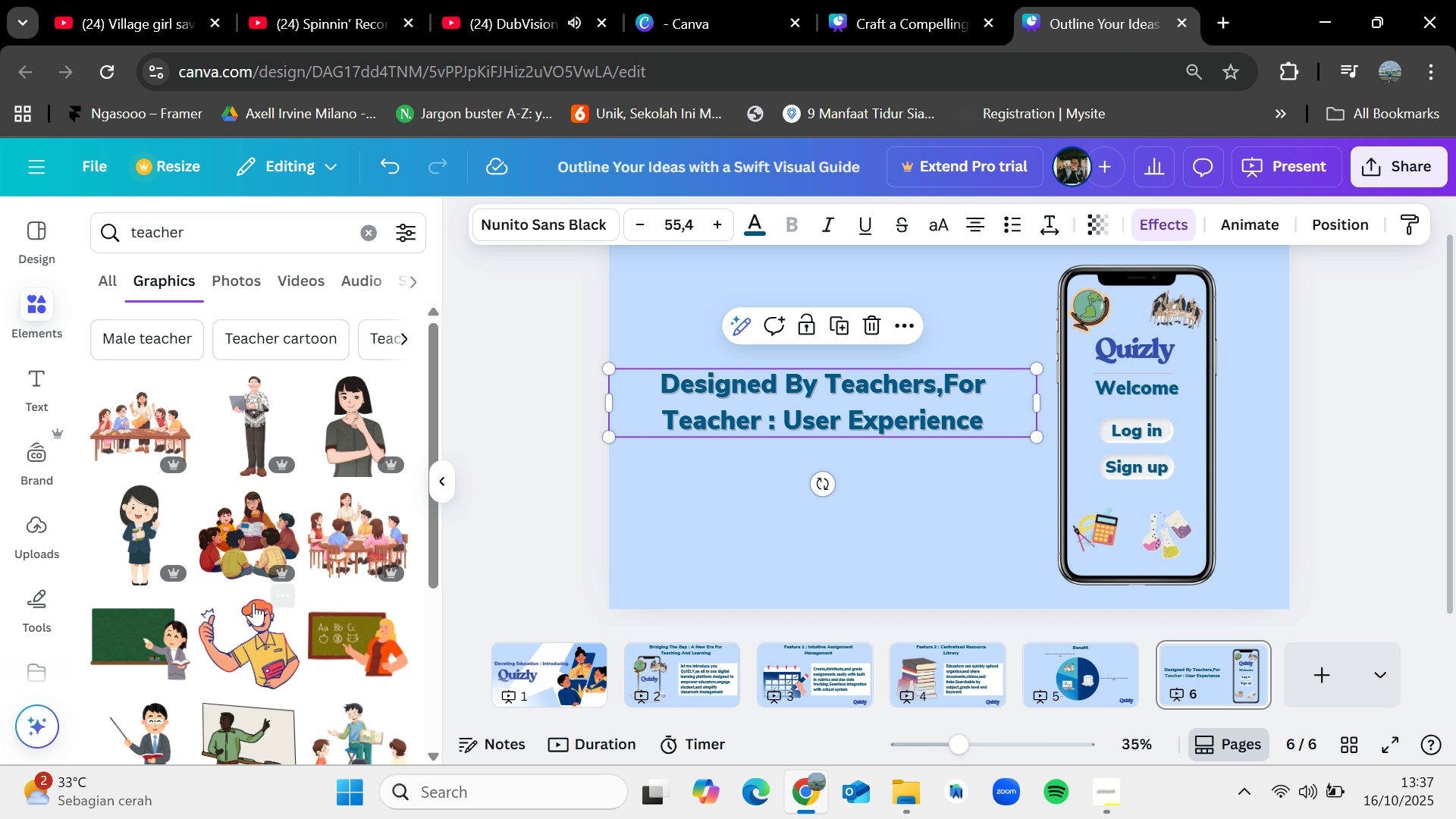 
scroll: coordinate [225, 635], scroll_direction: down, amount: 7.0
 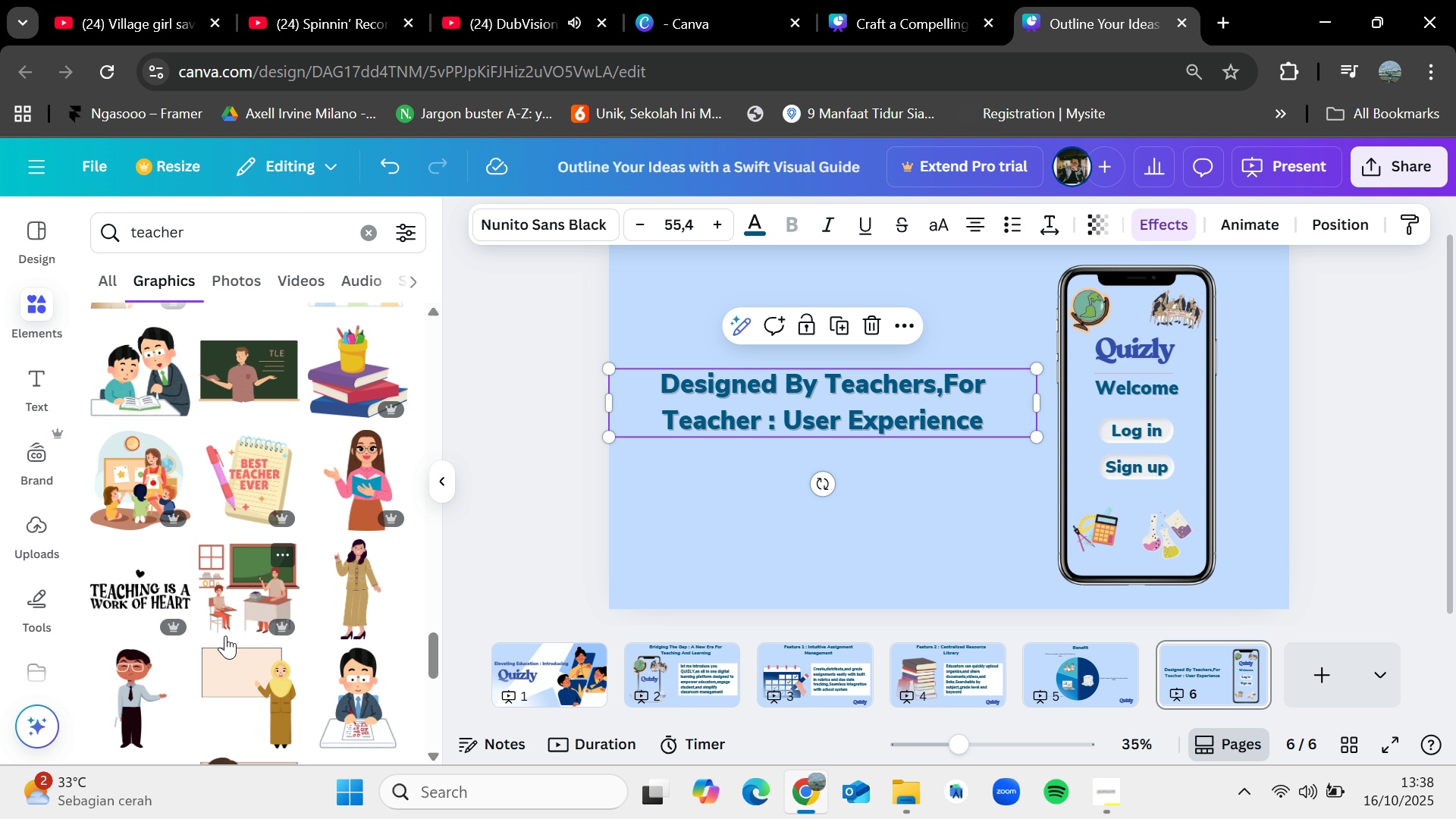 
scroll: coordinate [234, 628], scroll_direction: down, amount: 9.0
 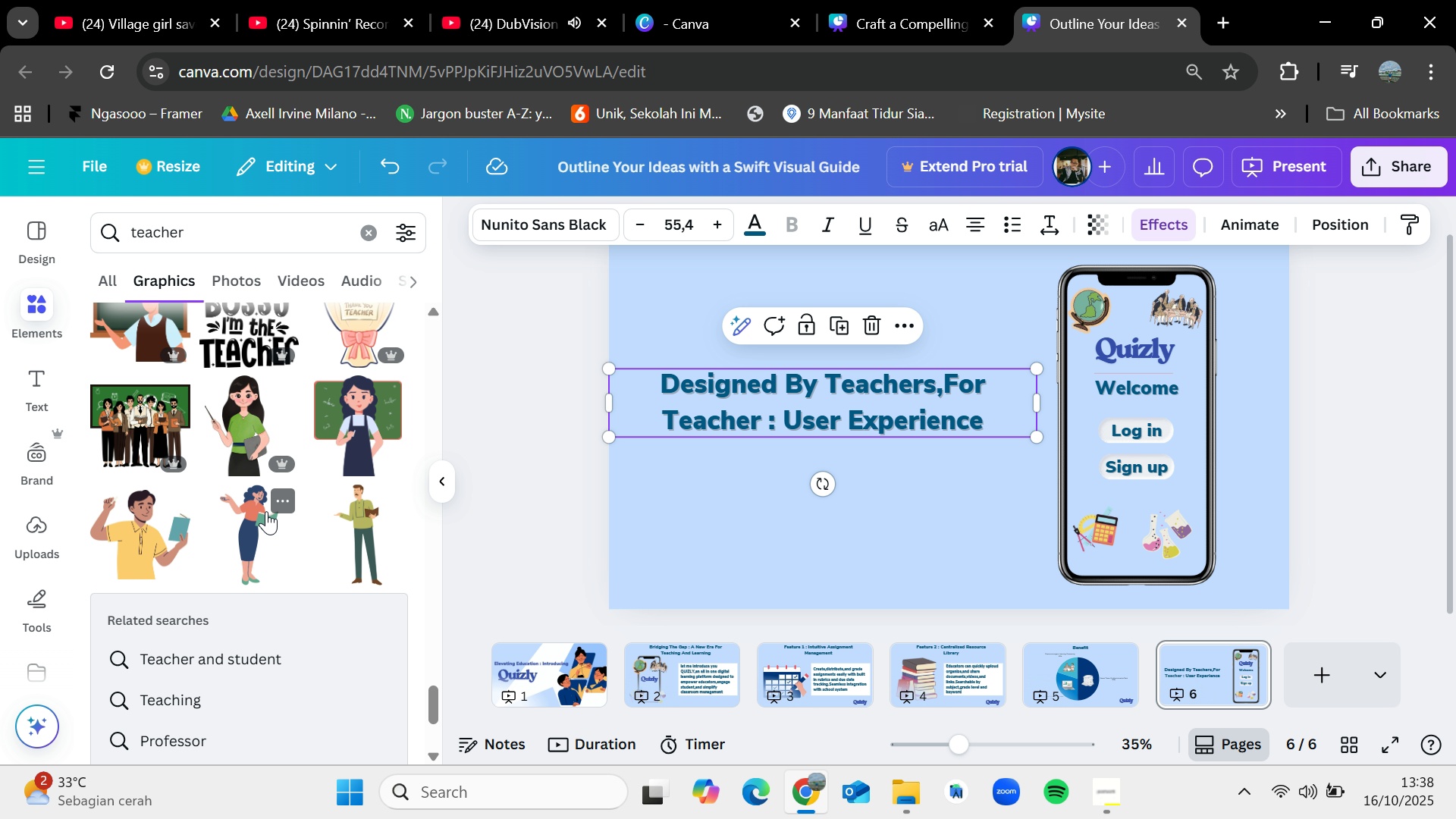 
scroll: coordinate [260, 592], scroll_direction: down, amount: 2.0
 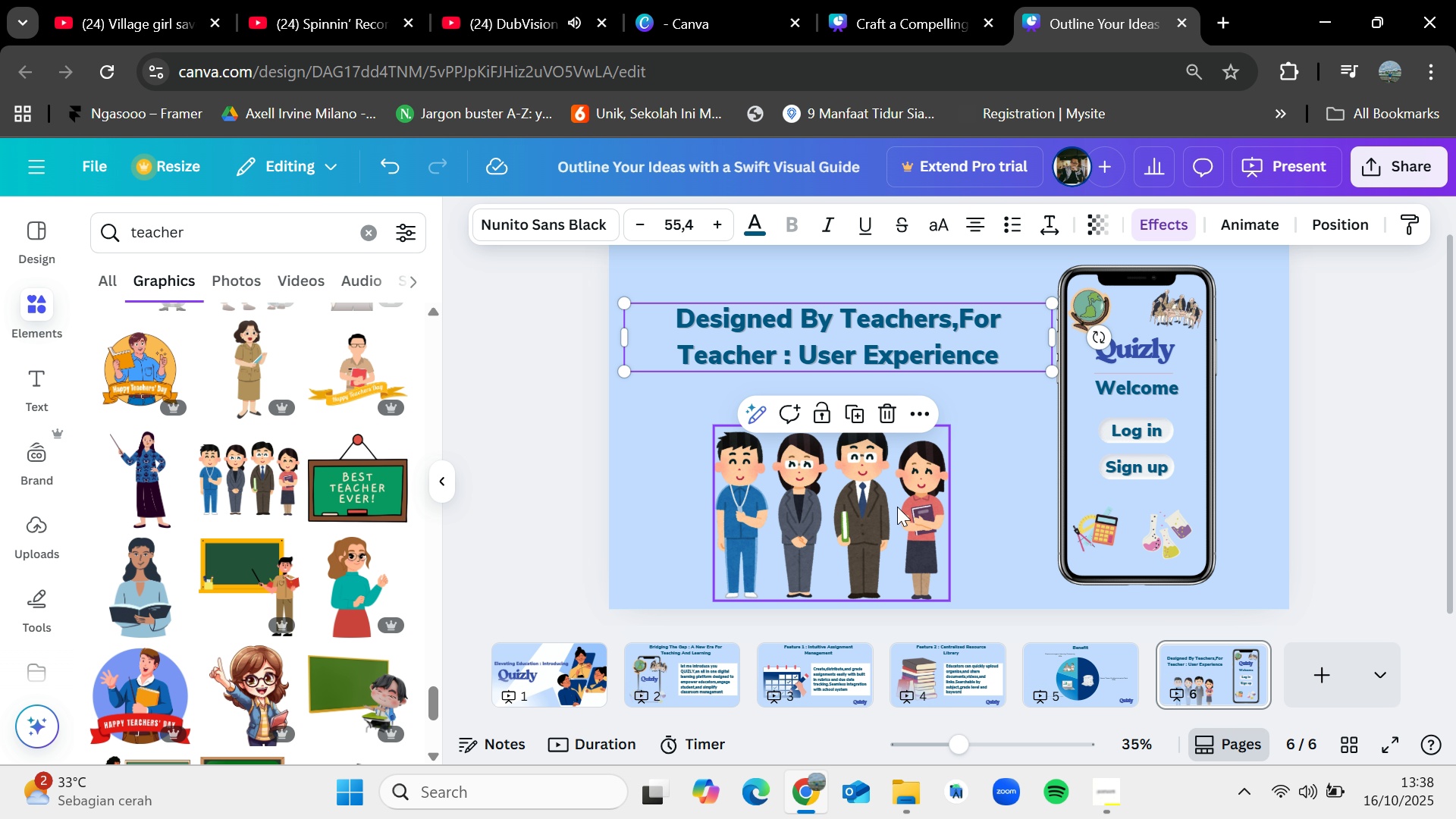 
wait(14.84)
 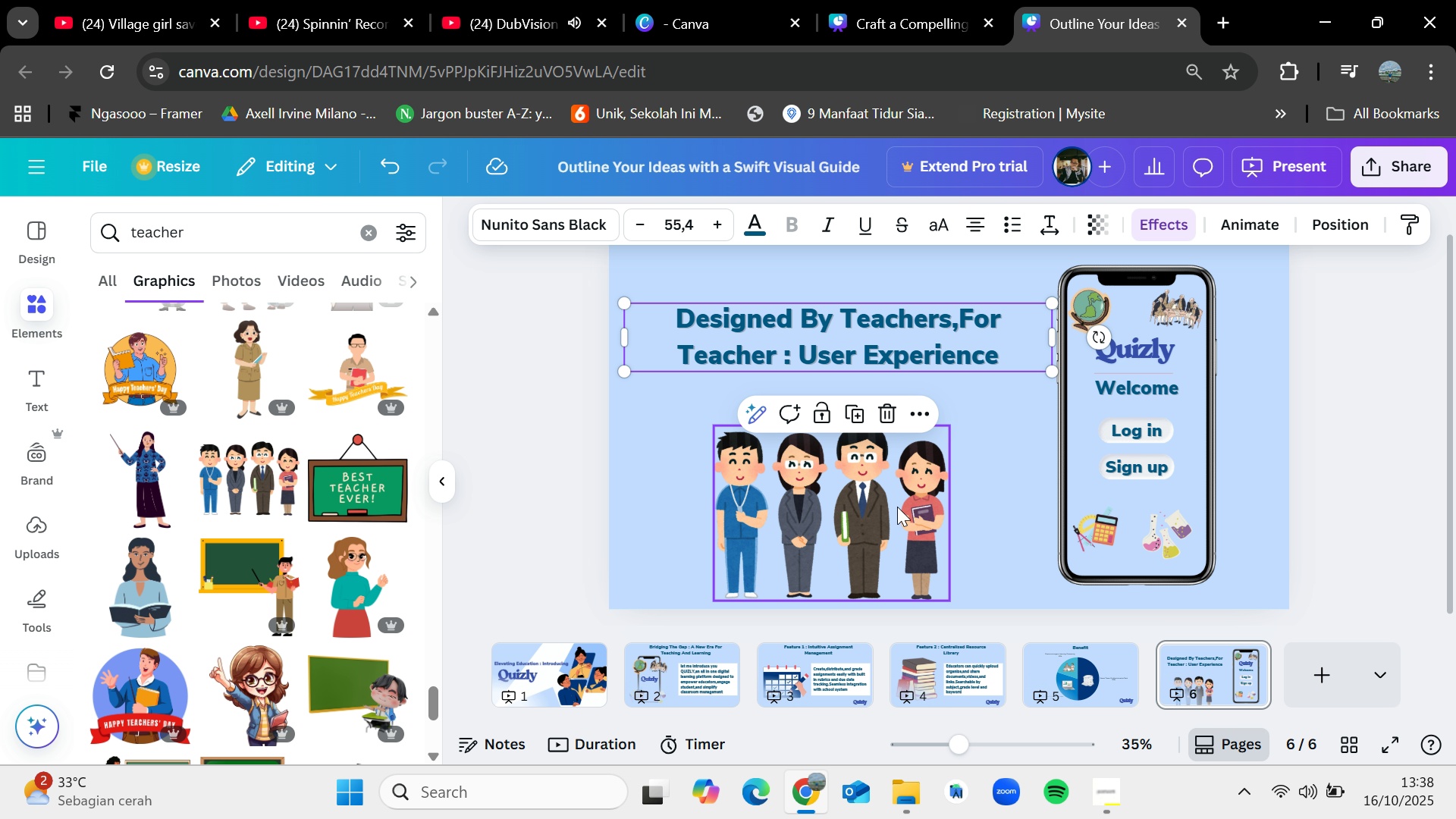 
left_click([538, 403])
 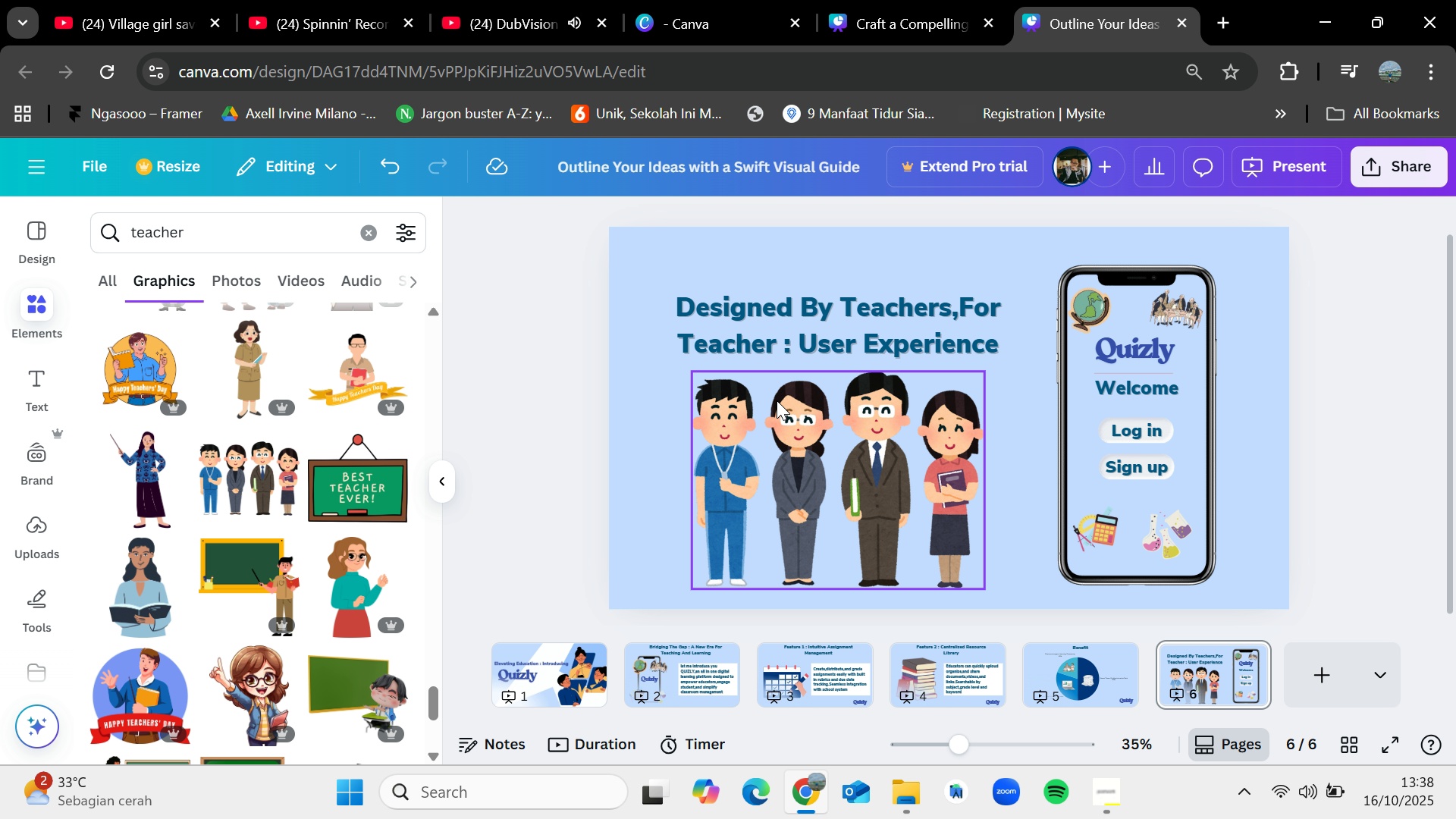 
left_click([1126, 793])
 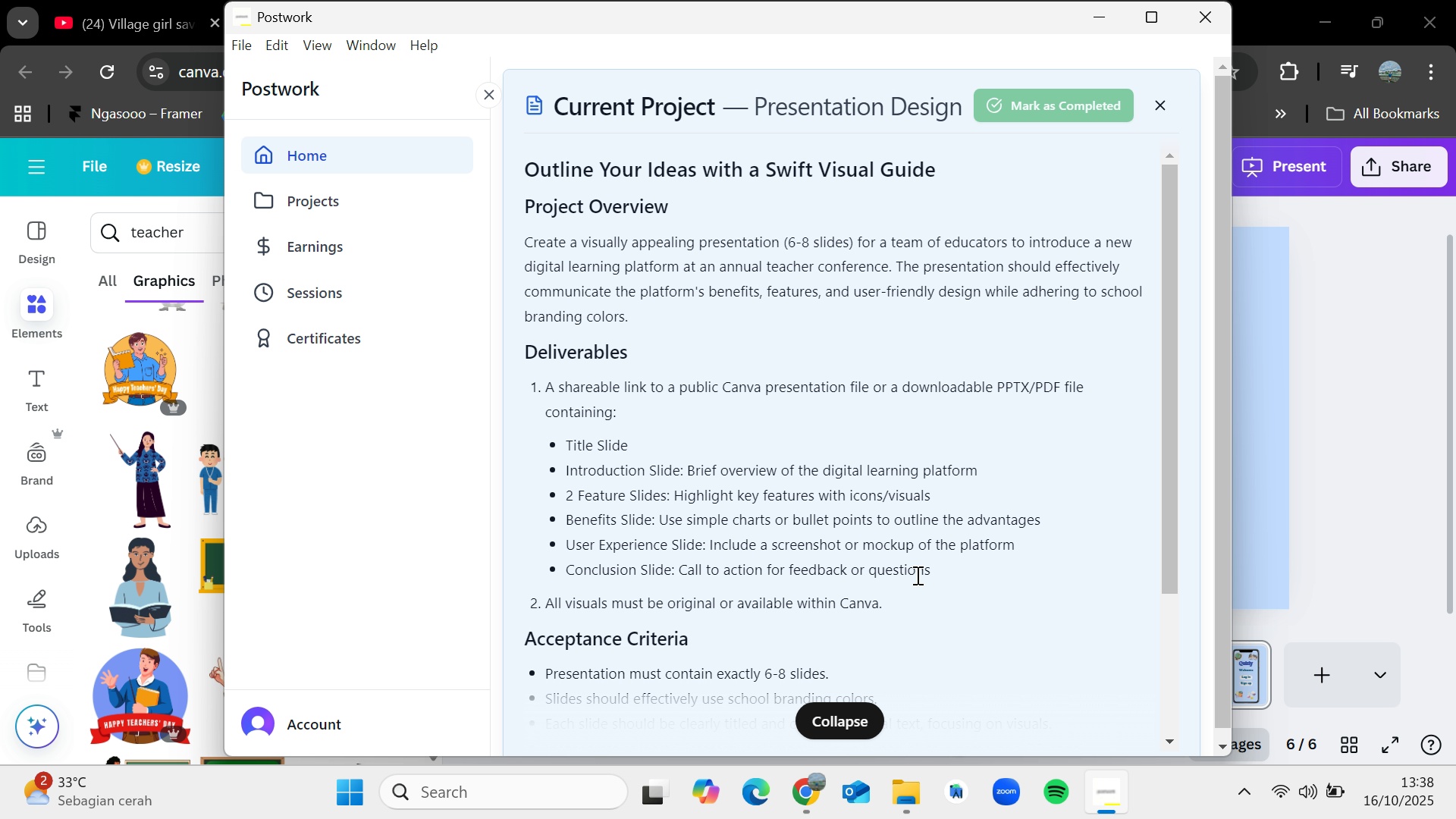 
wait(8.24)
 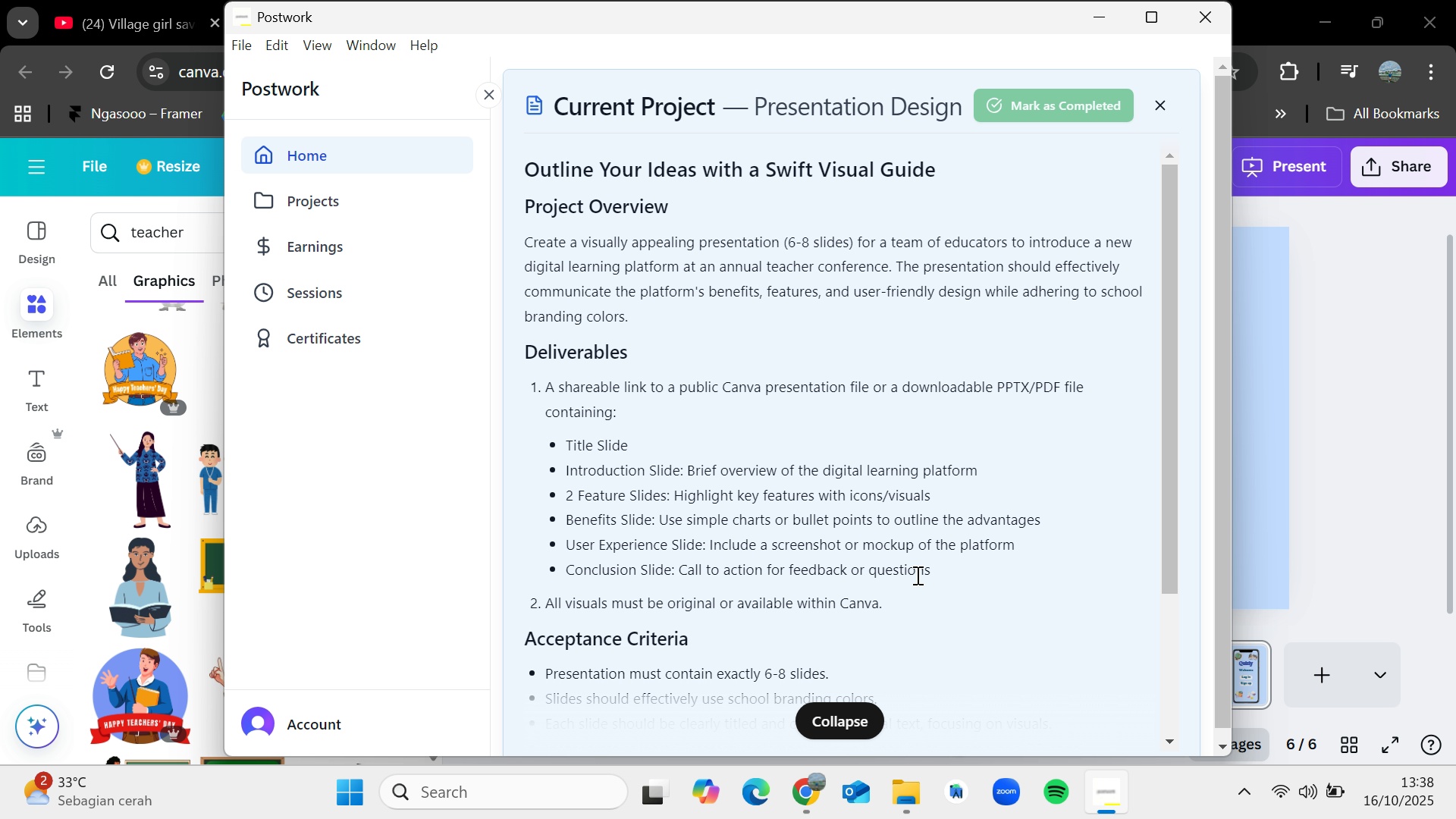 
left_click([1316, 670])
 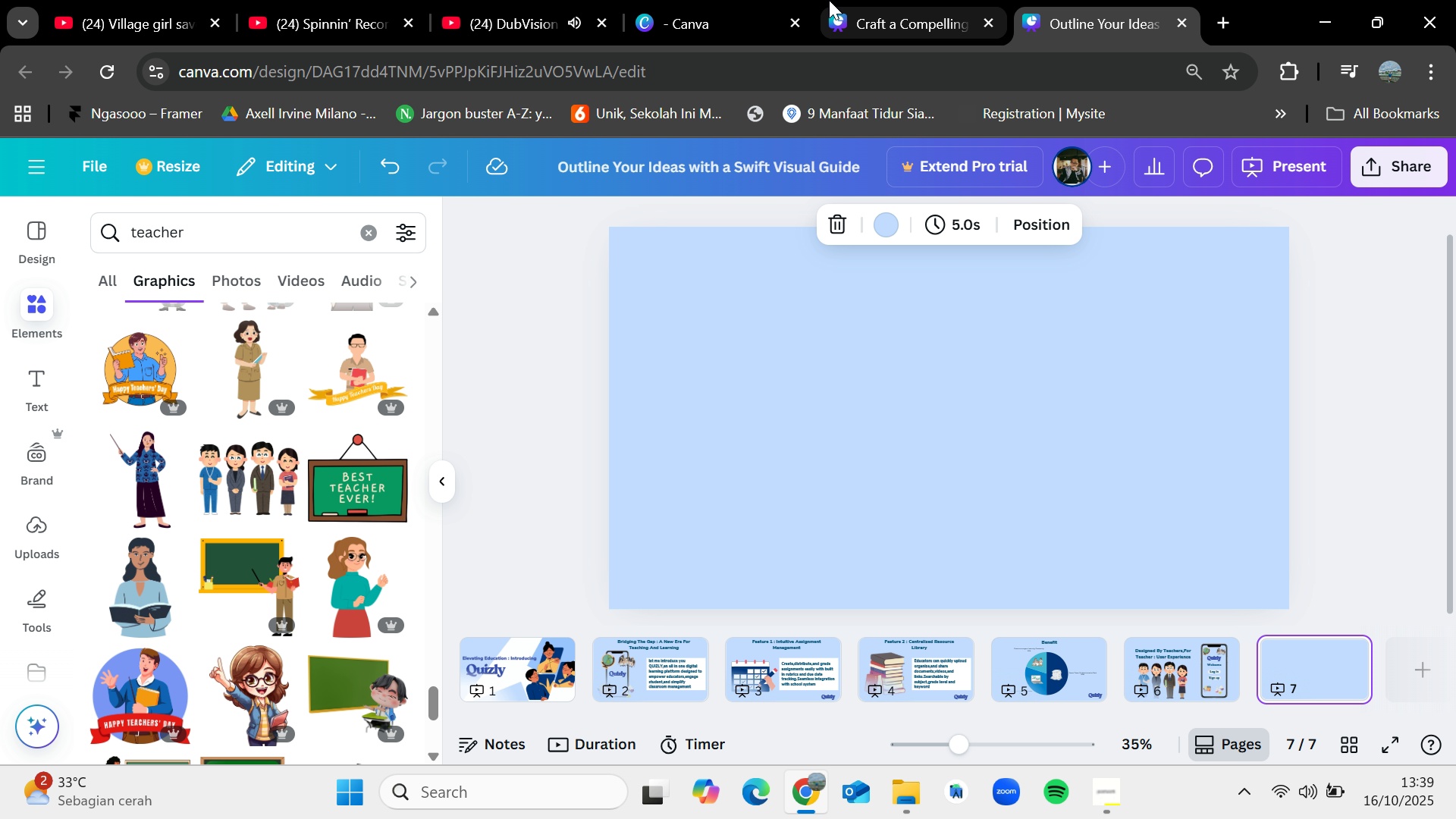 
left_click([829, 0])
 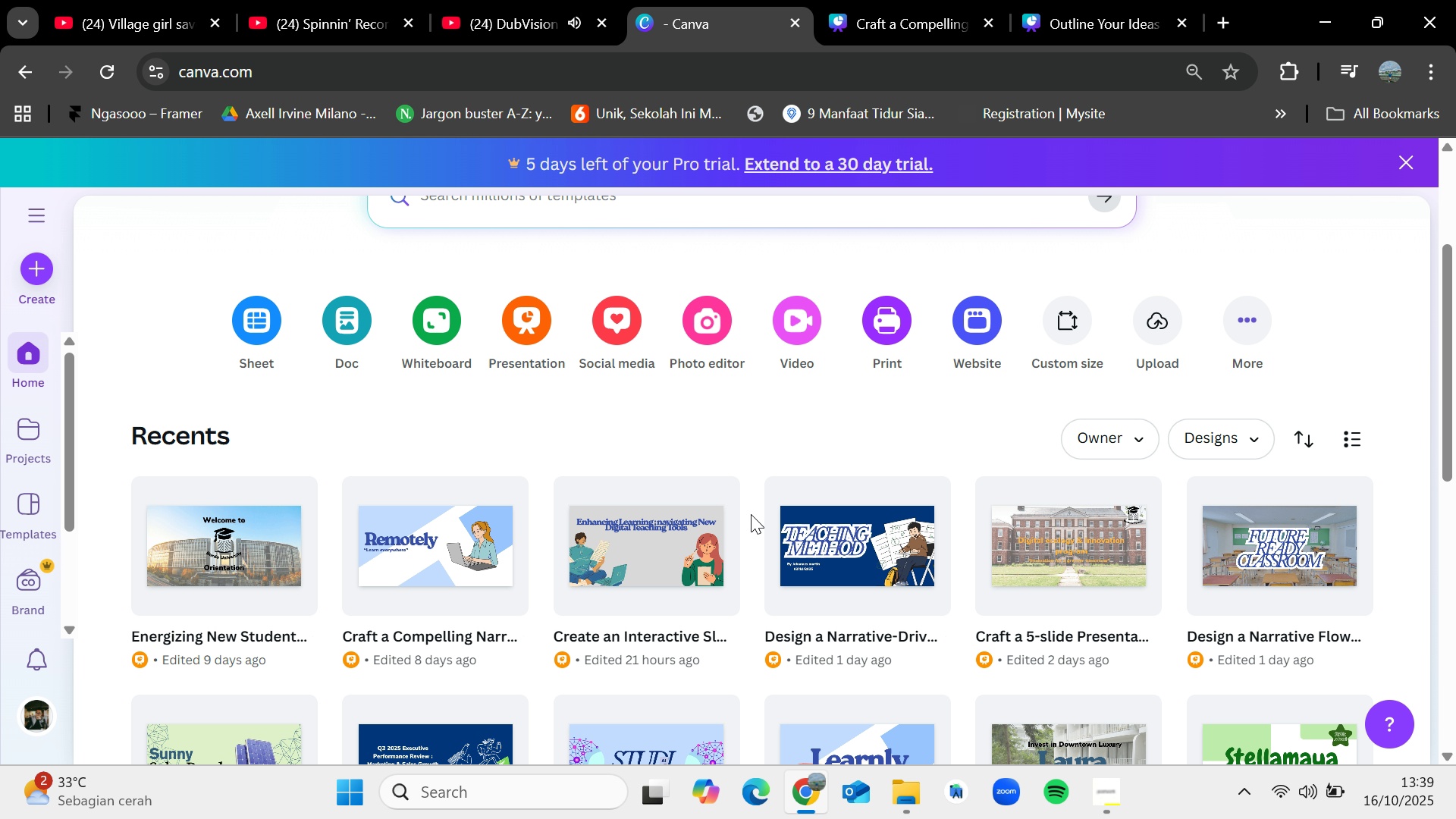 
left_click([851, 541])
 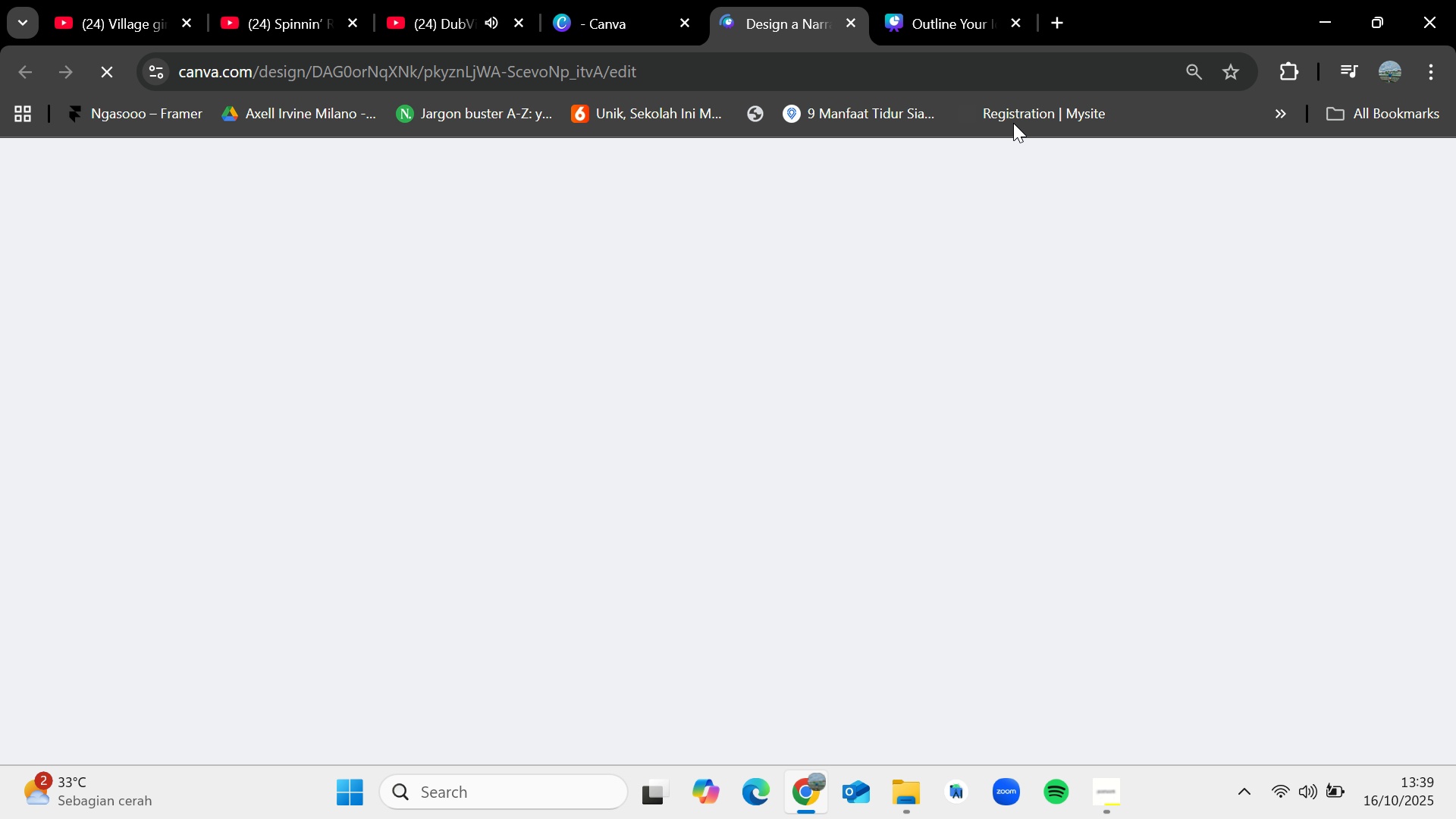 
left_click([967, 0])
 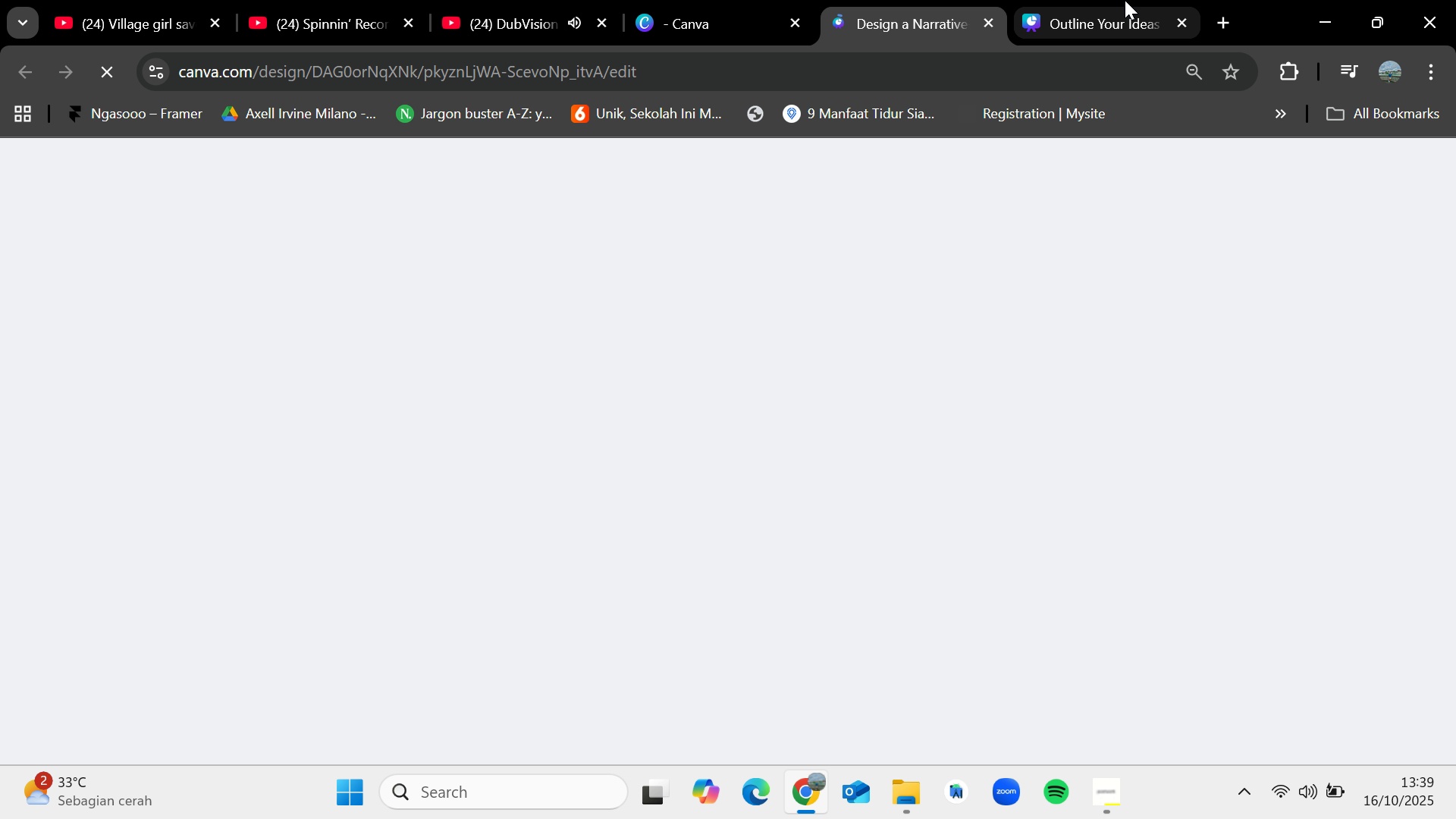 
left_click([1125, 0])
 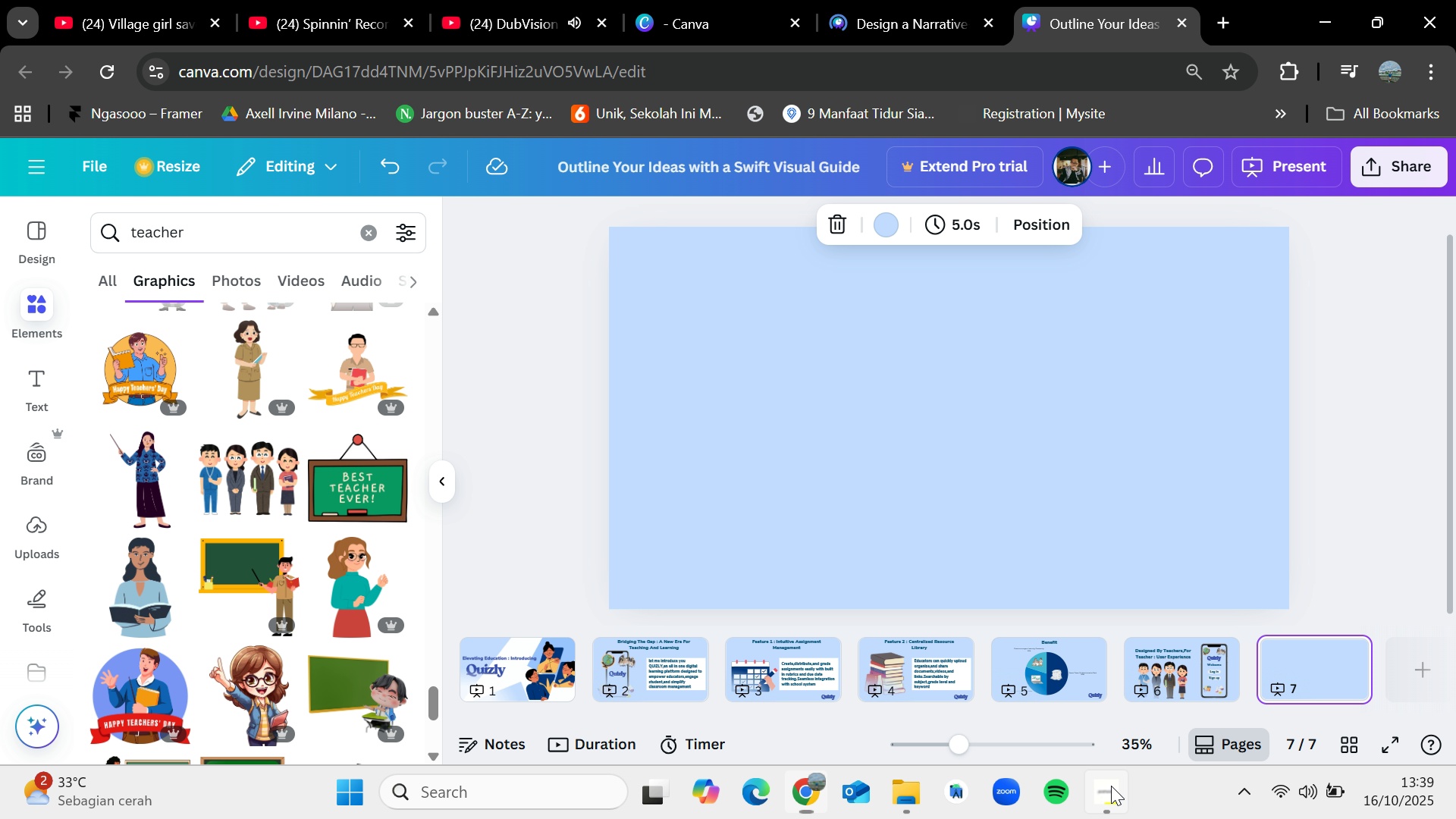 
left_click([1111, 786])
 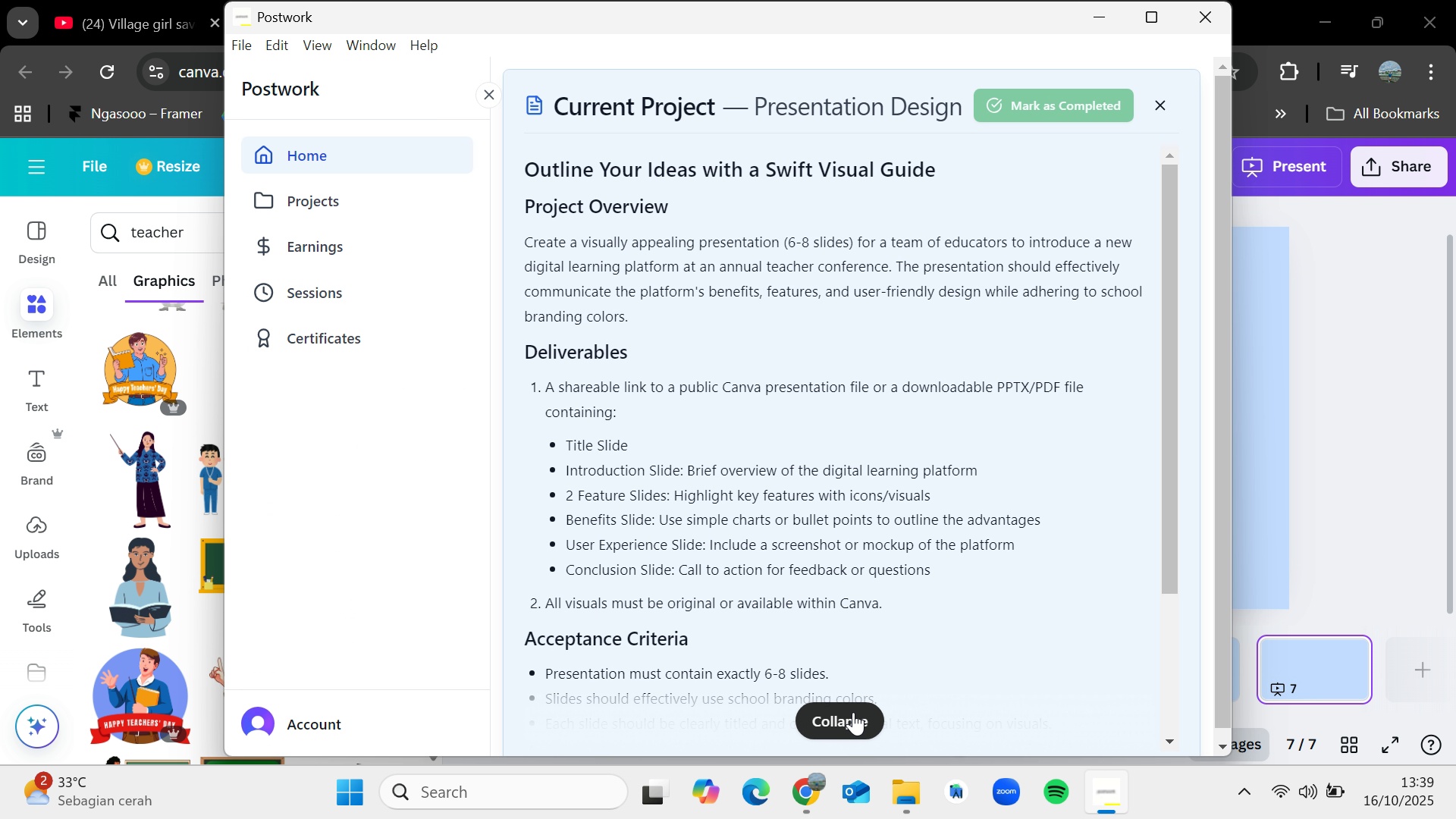 
left_click([855, 714])
 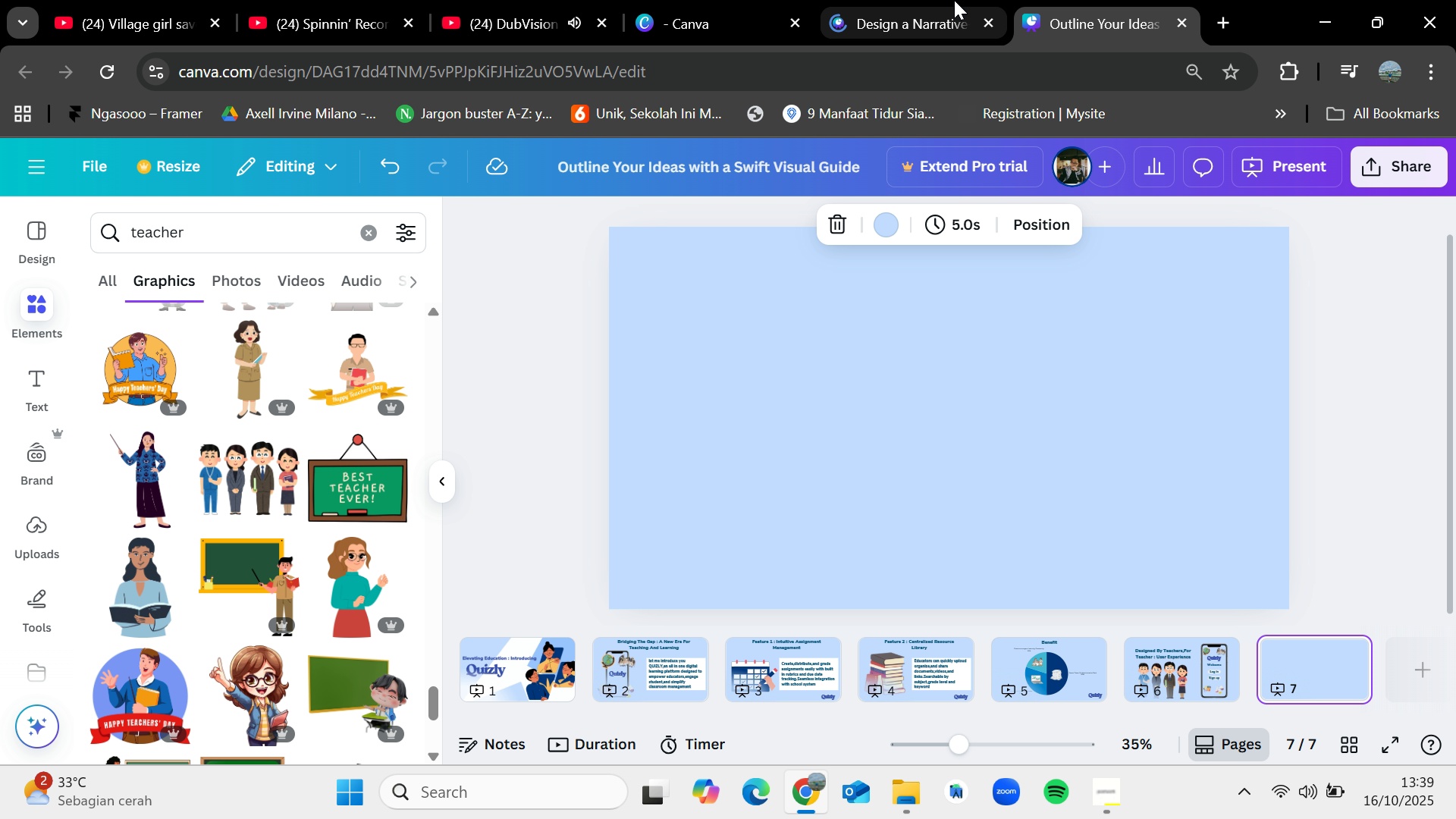 
left_click([954, 0])
 